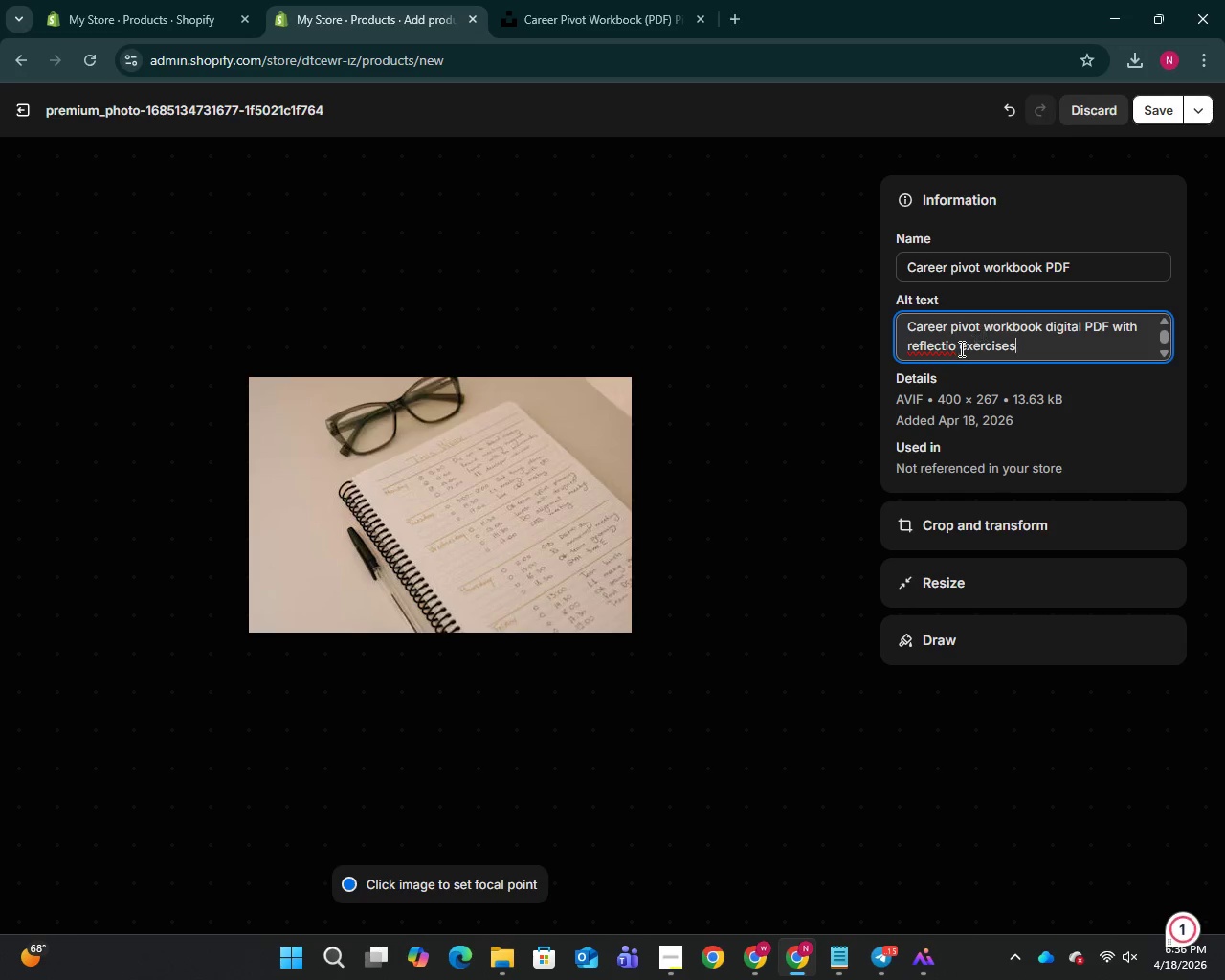 
left_click([955, 347])
 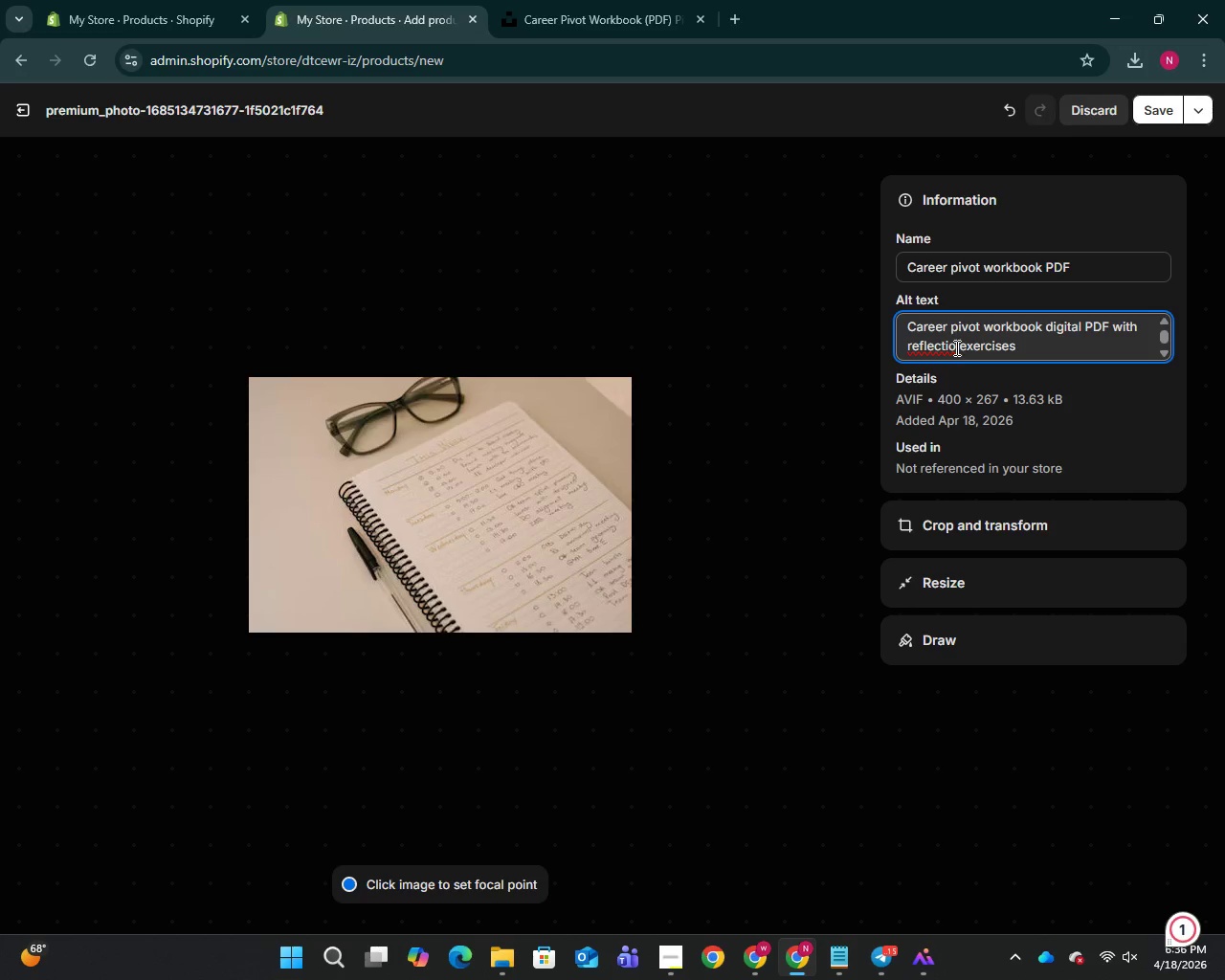 
key(N)
 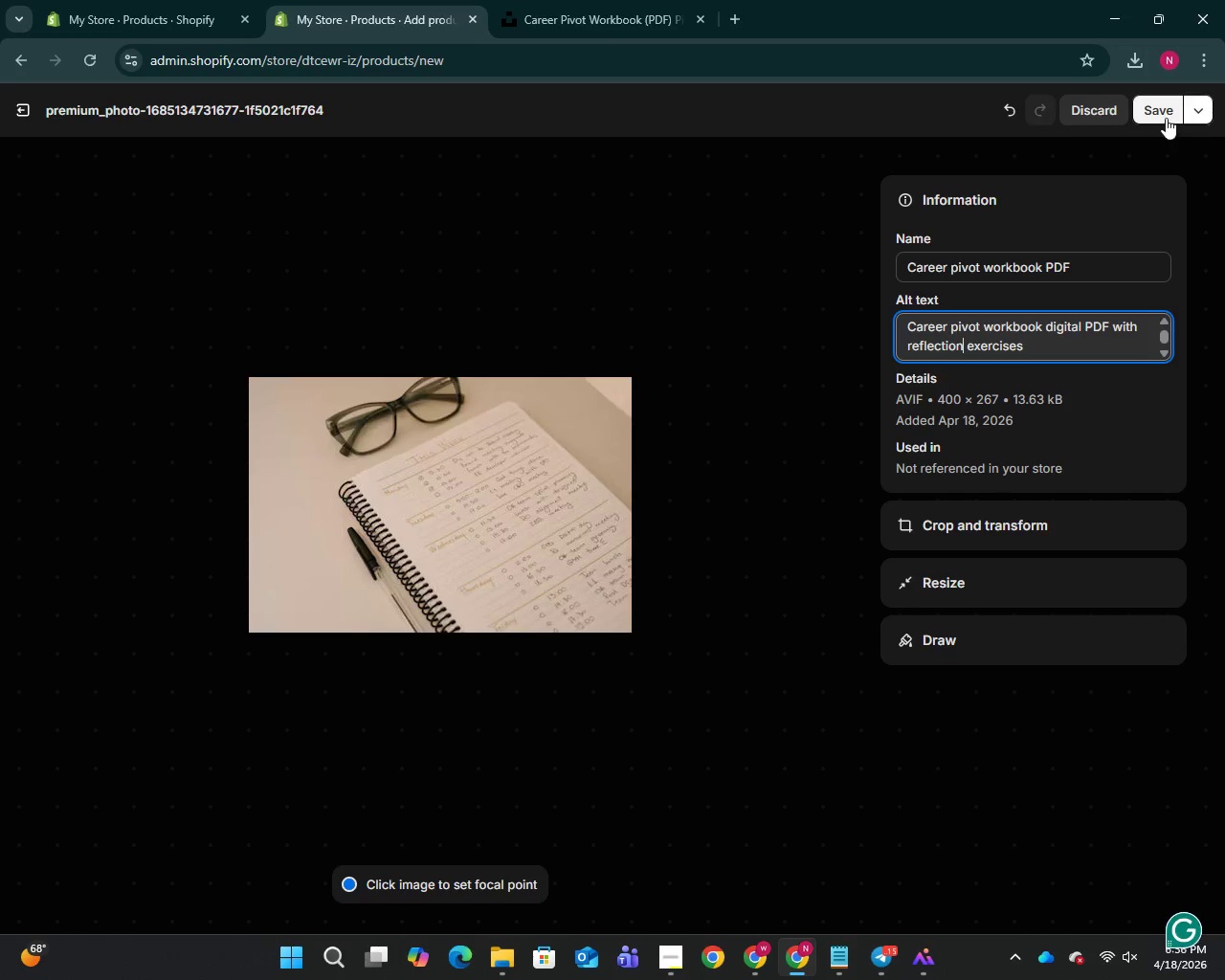 
left_click([1166, 118])
 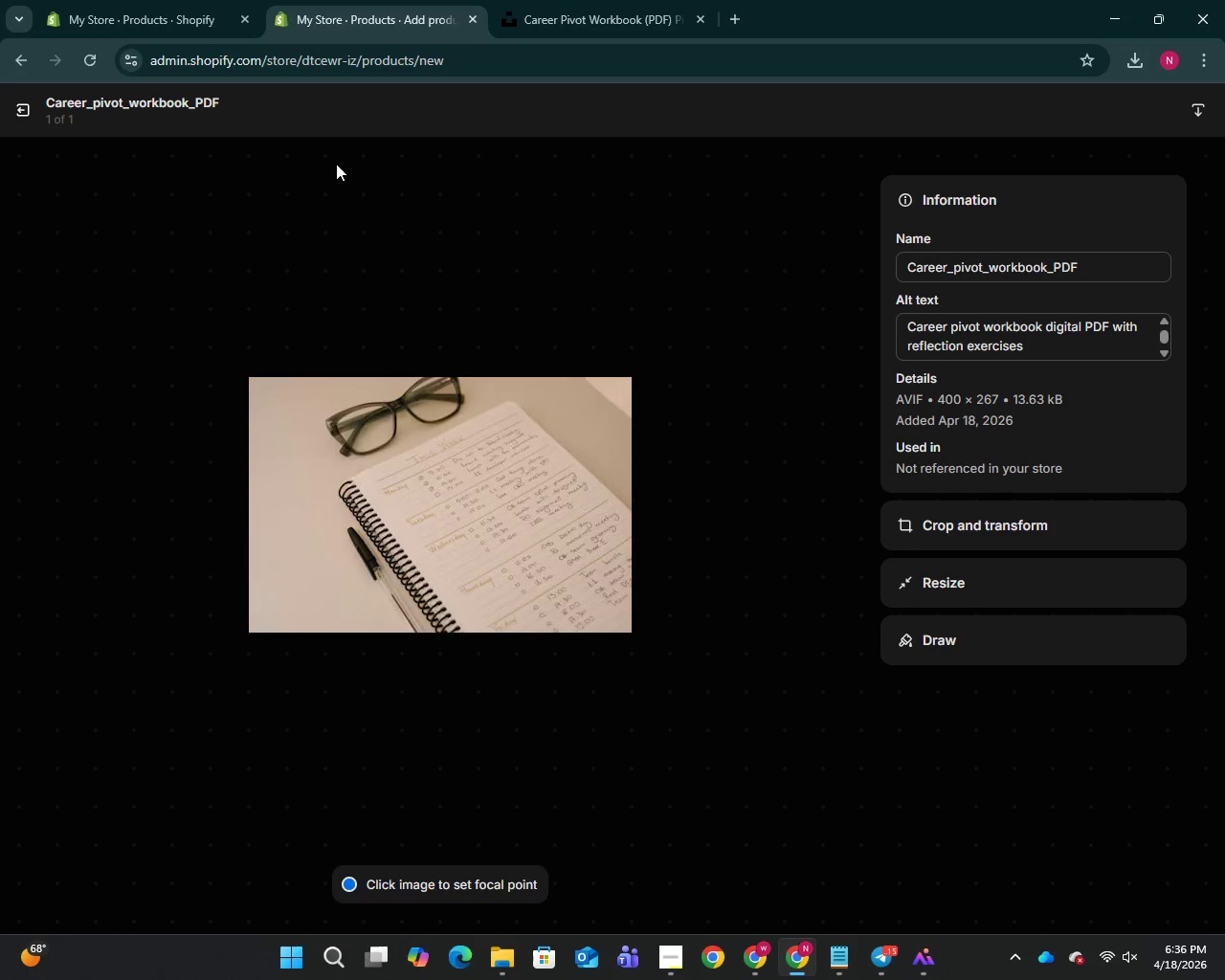 
wait(5.16)
 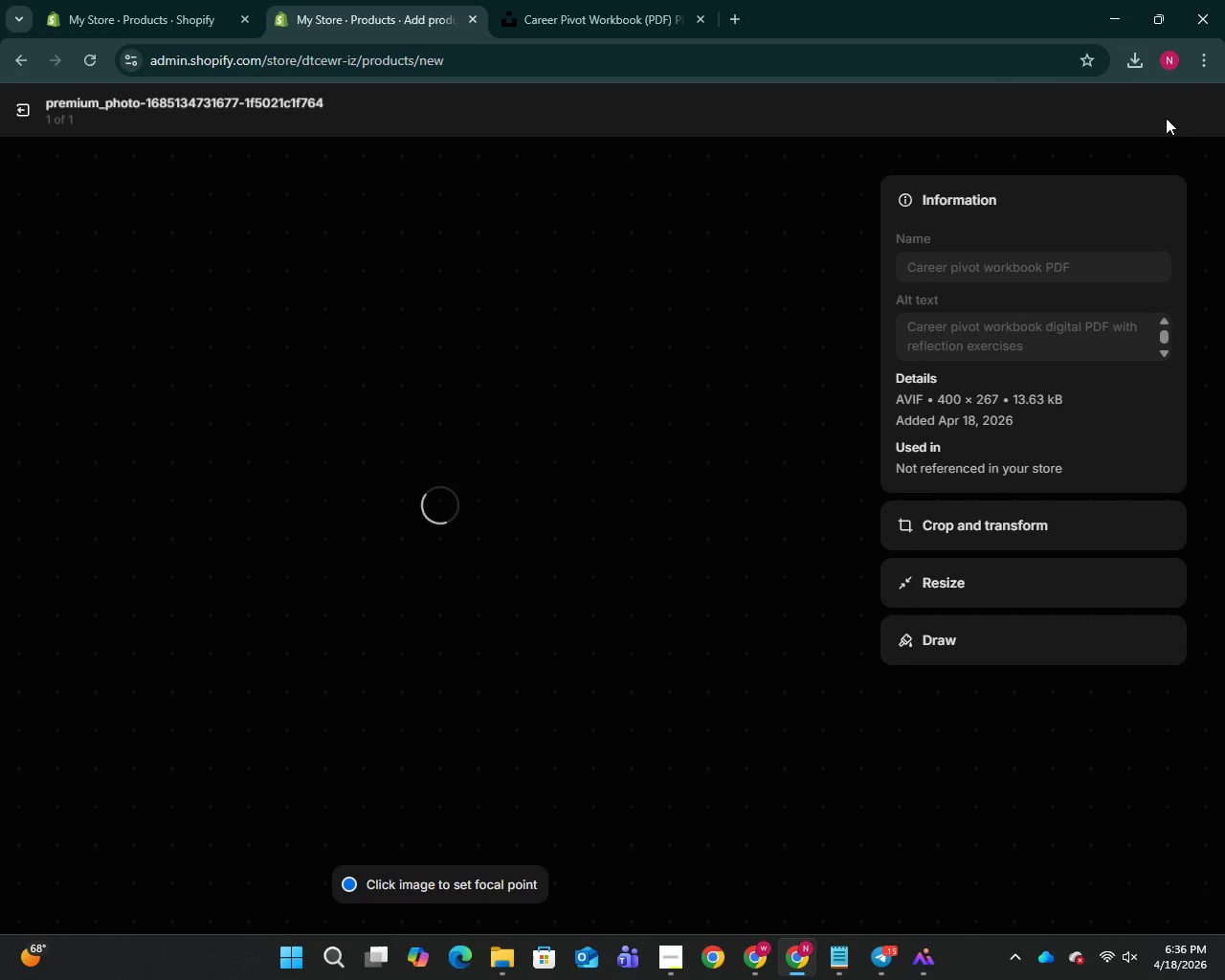 
left_click([19, 108])
 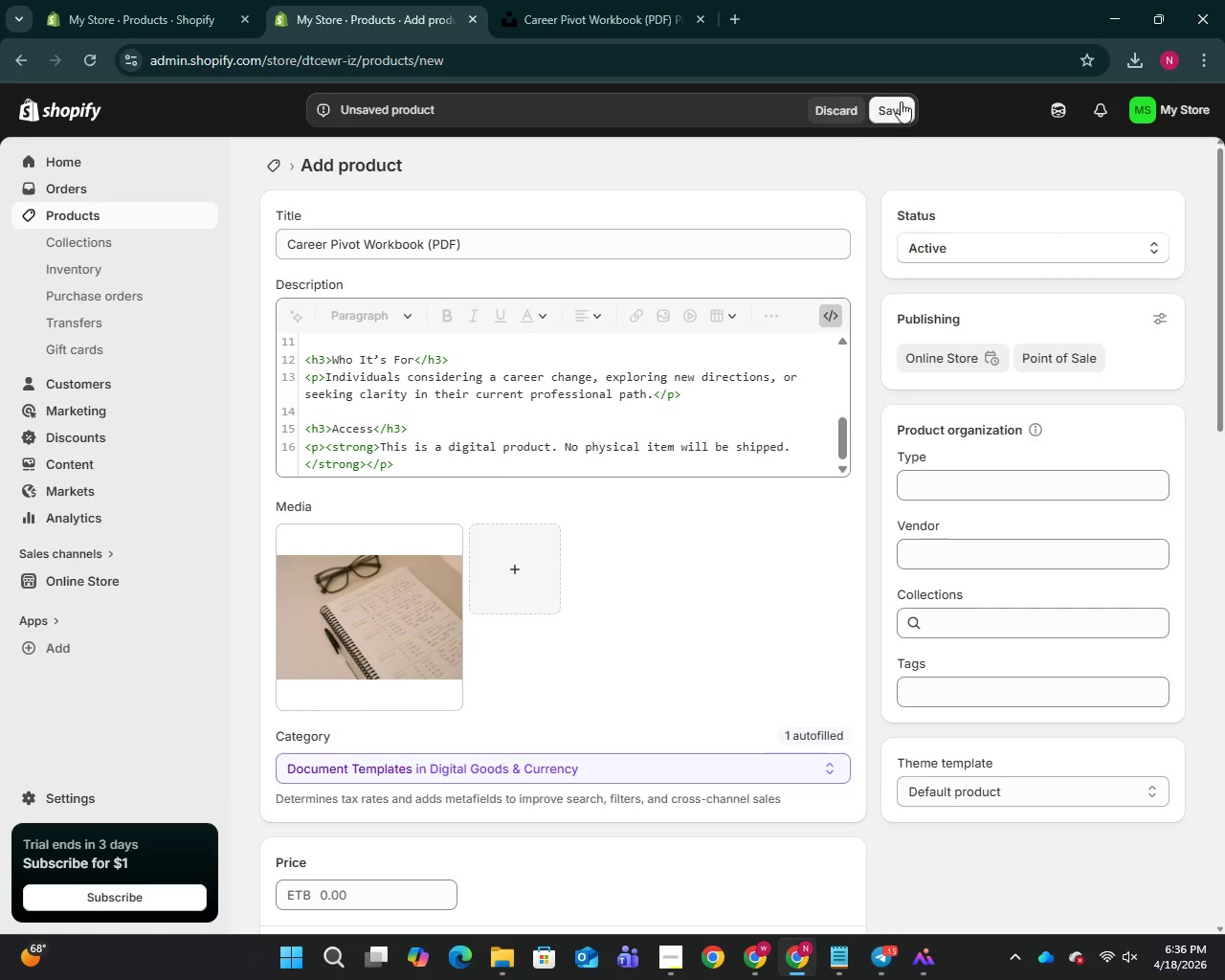 
left_click([901, 100])
 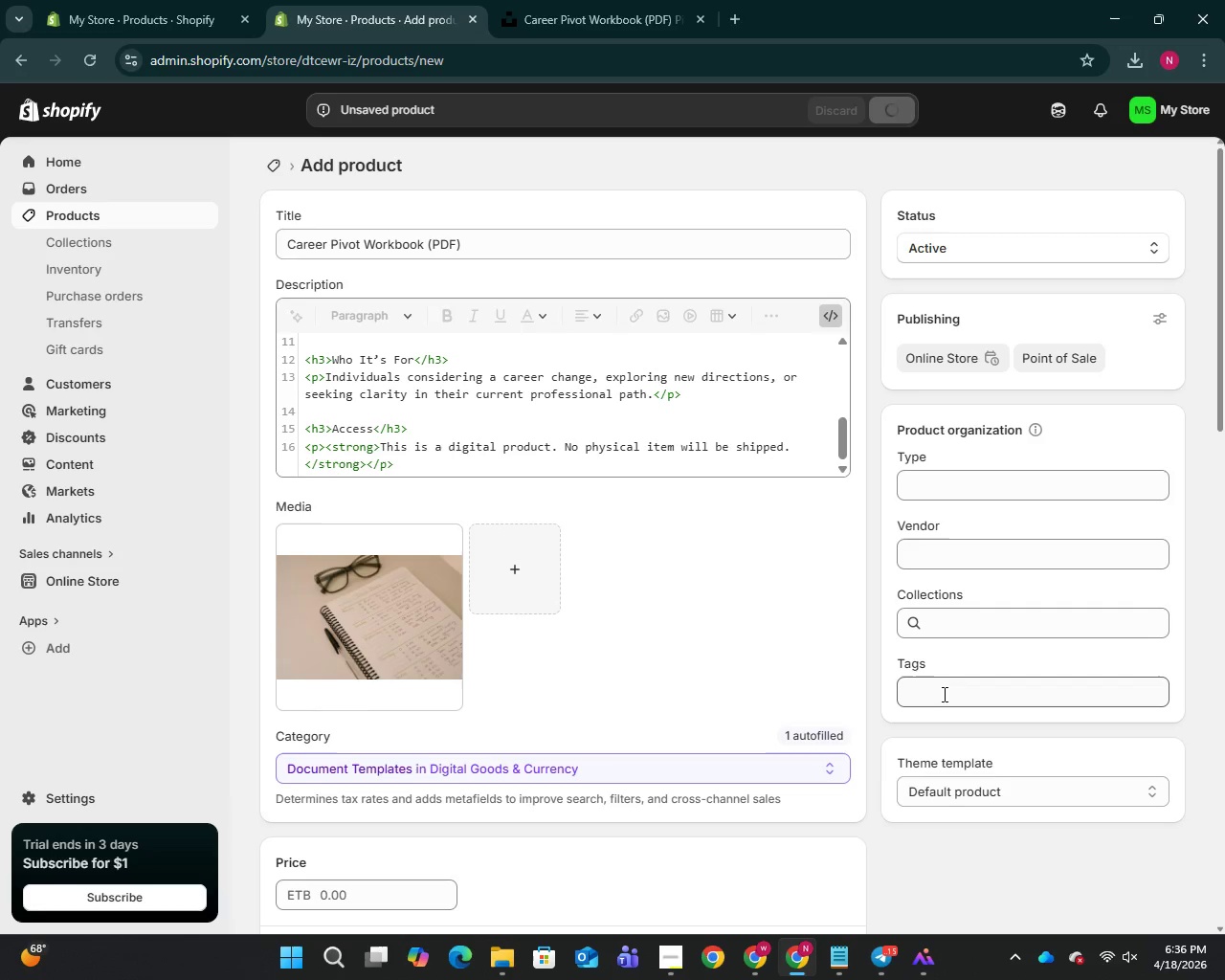 
left_click([941, 699])
 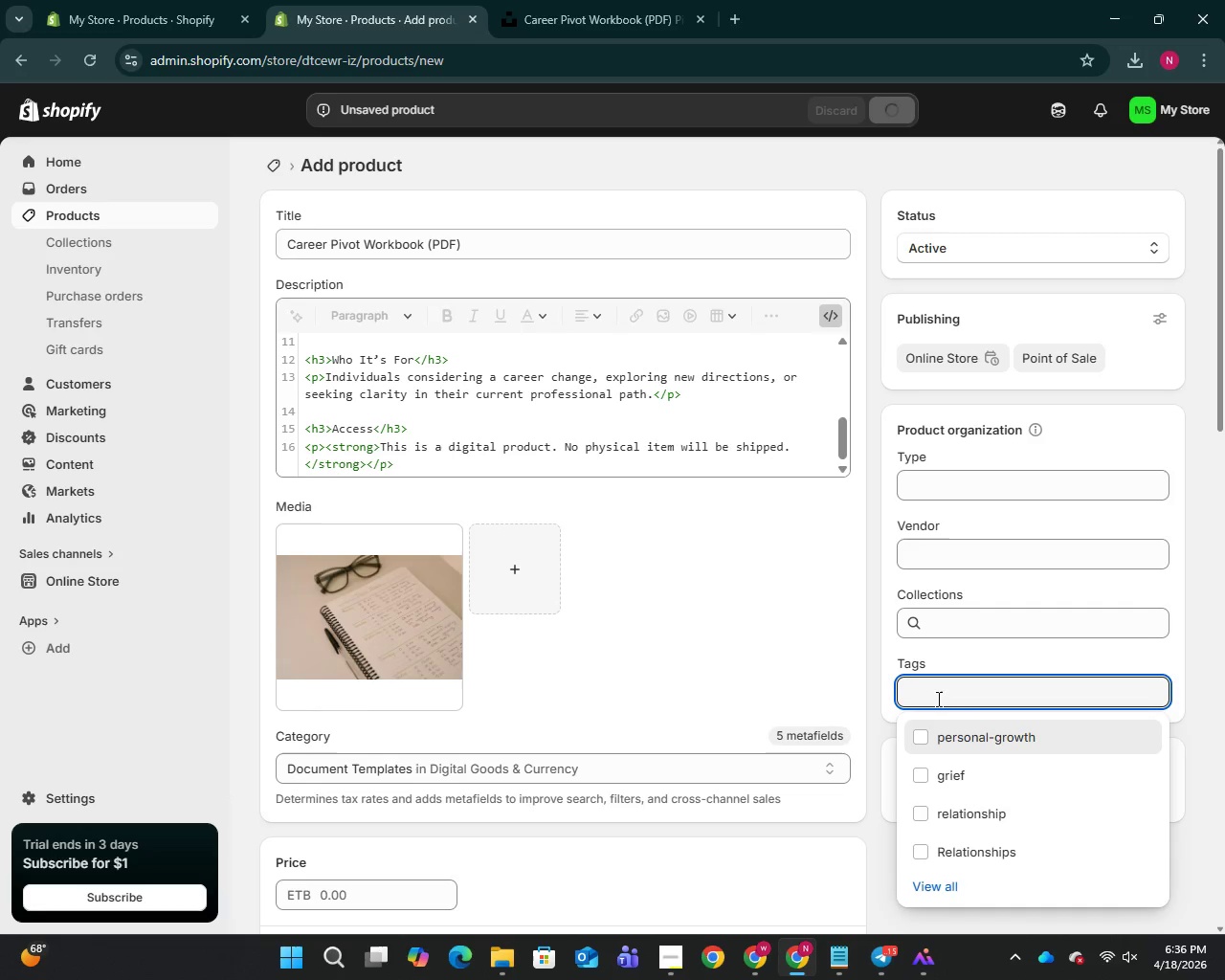 
type(career)
 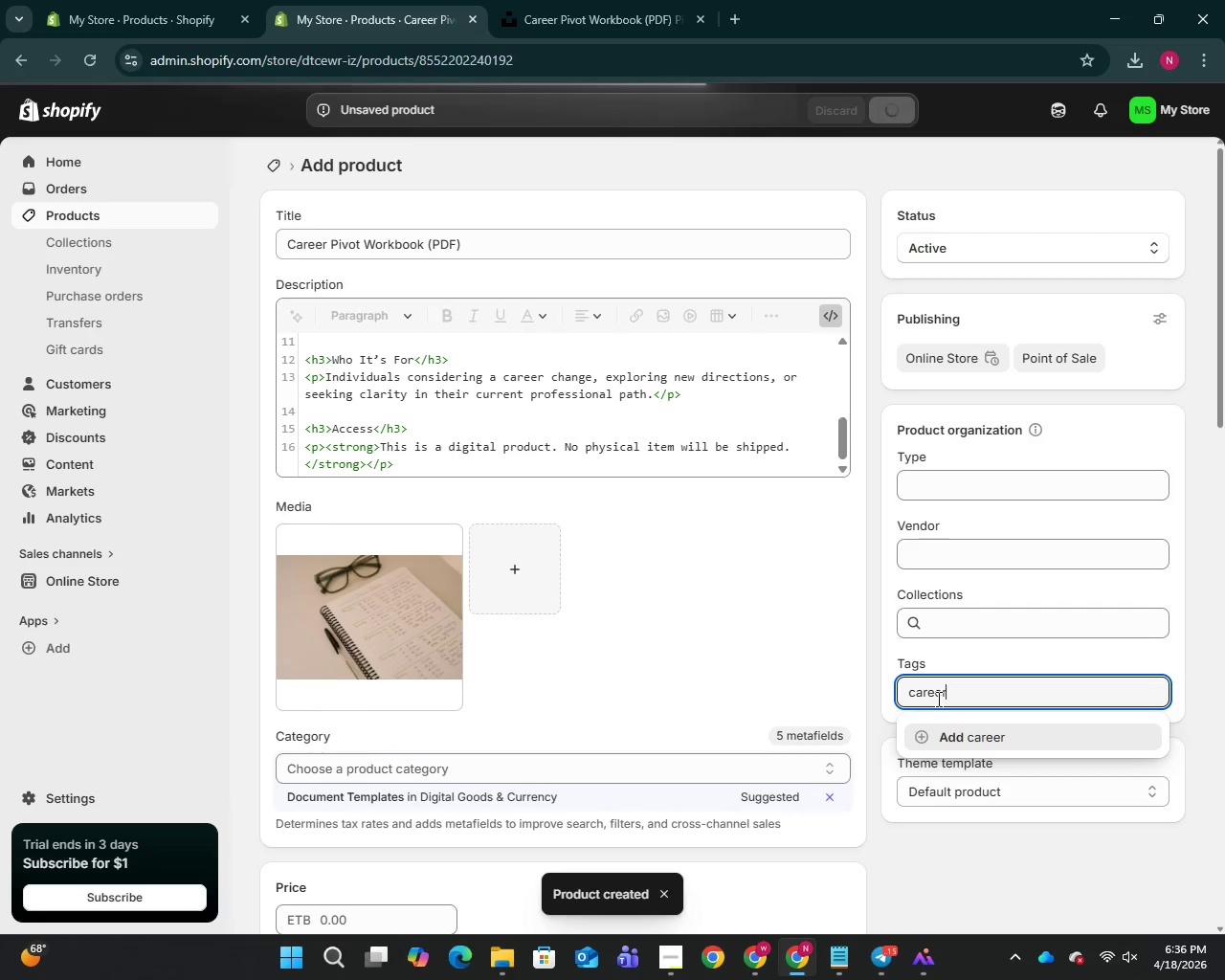 
key(Enter)
 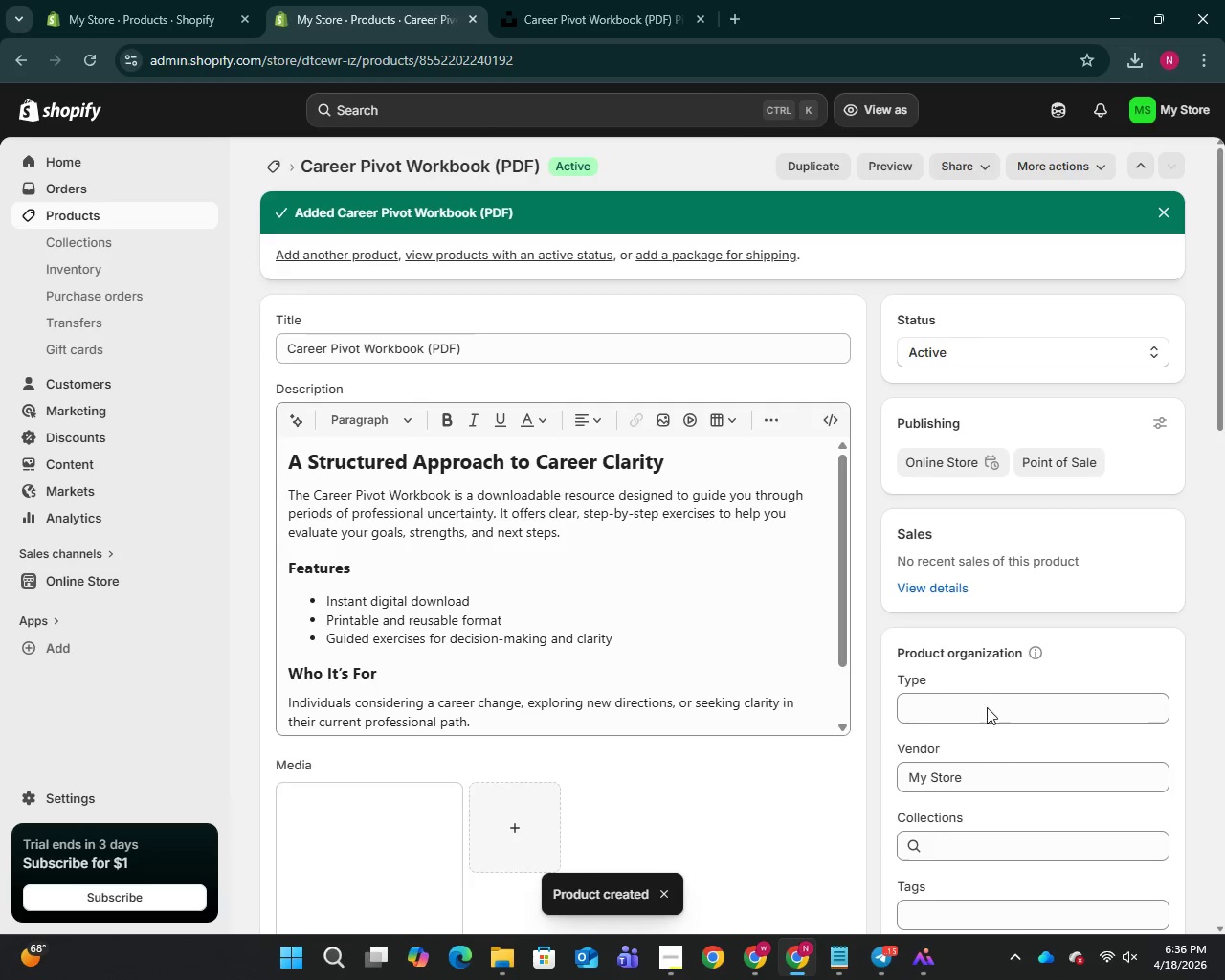 
scroll: coordinate [944, 835], scroll_direction: down, amount: 4.0
 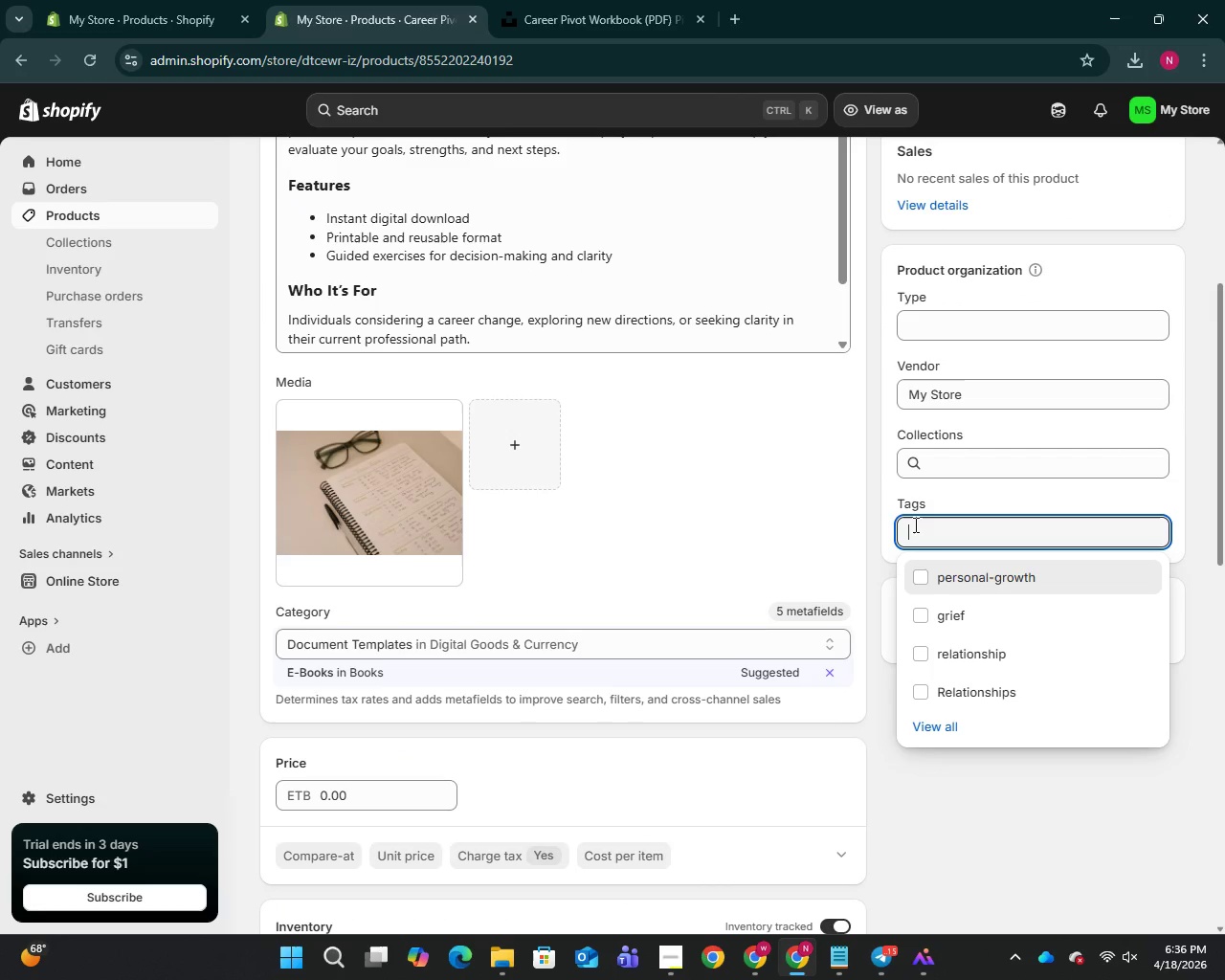 
type(career)
 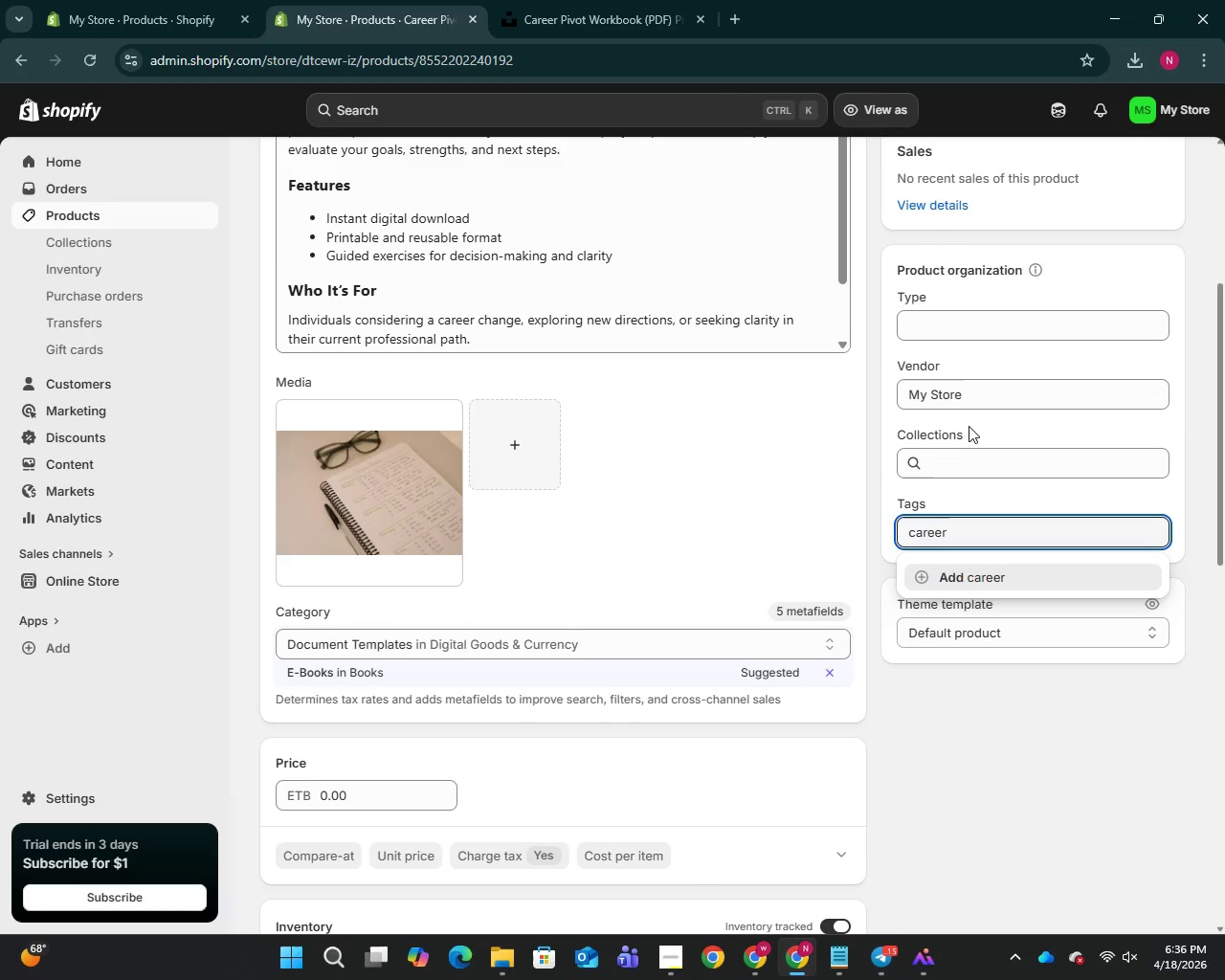 
scroll: coordinate [972, 438], scroll_direction: up, amount: 12.0
 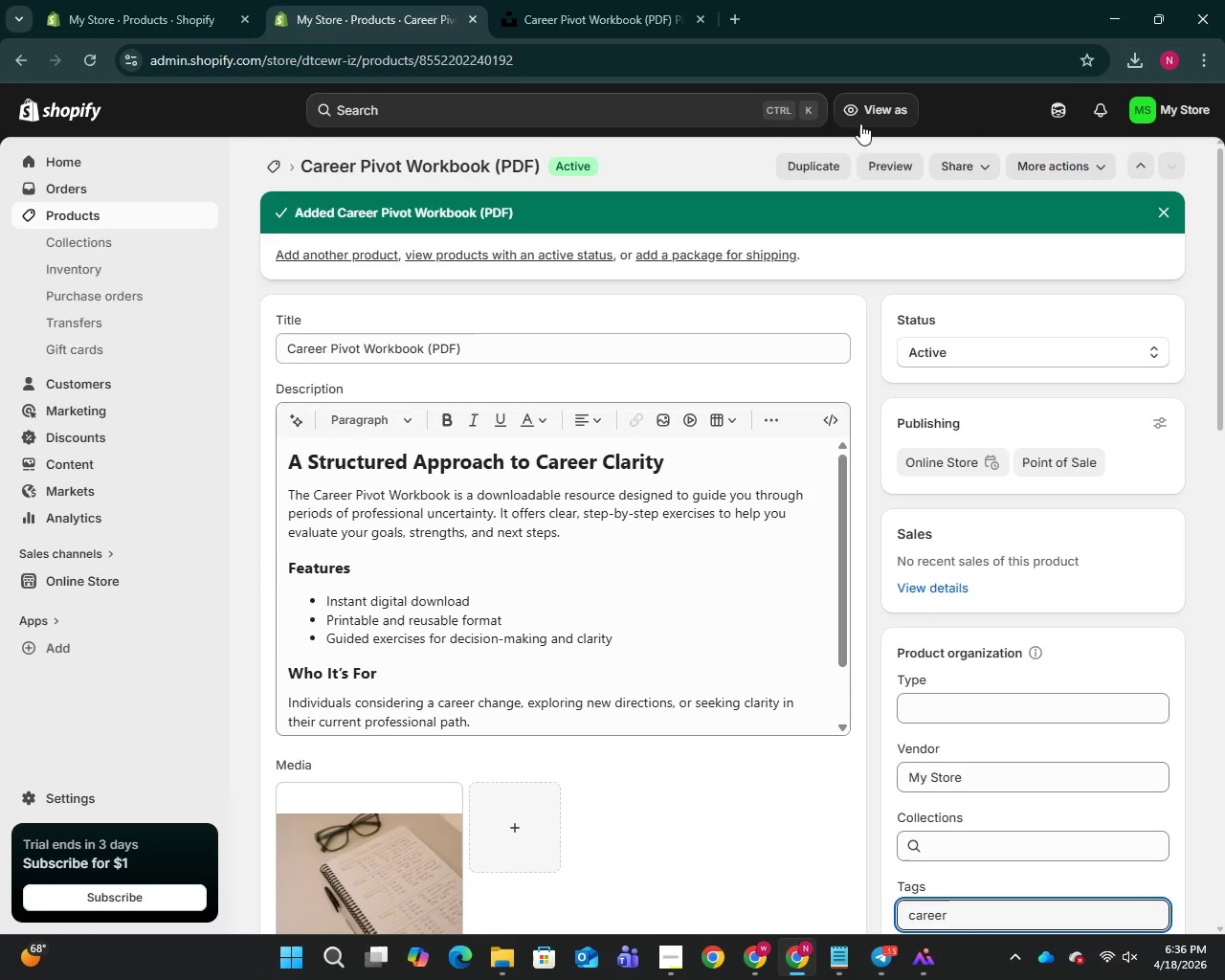 
mouse_move([1129, 224])
 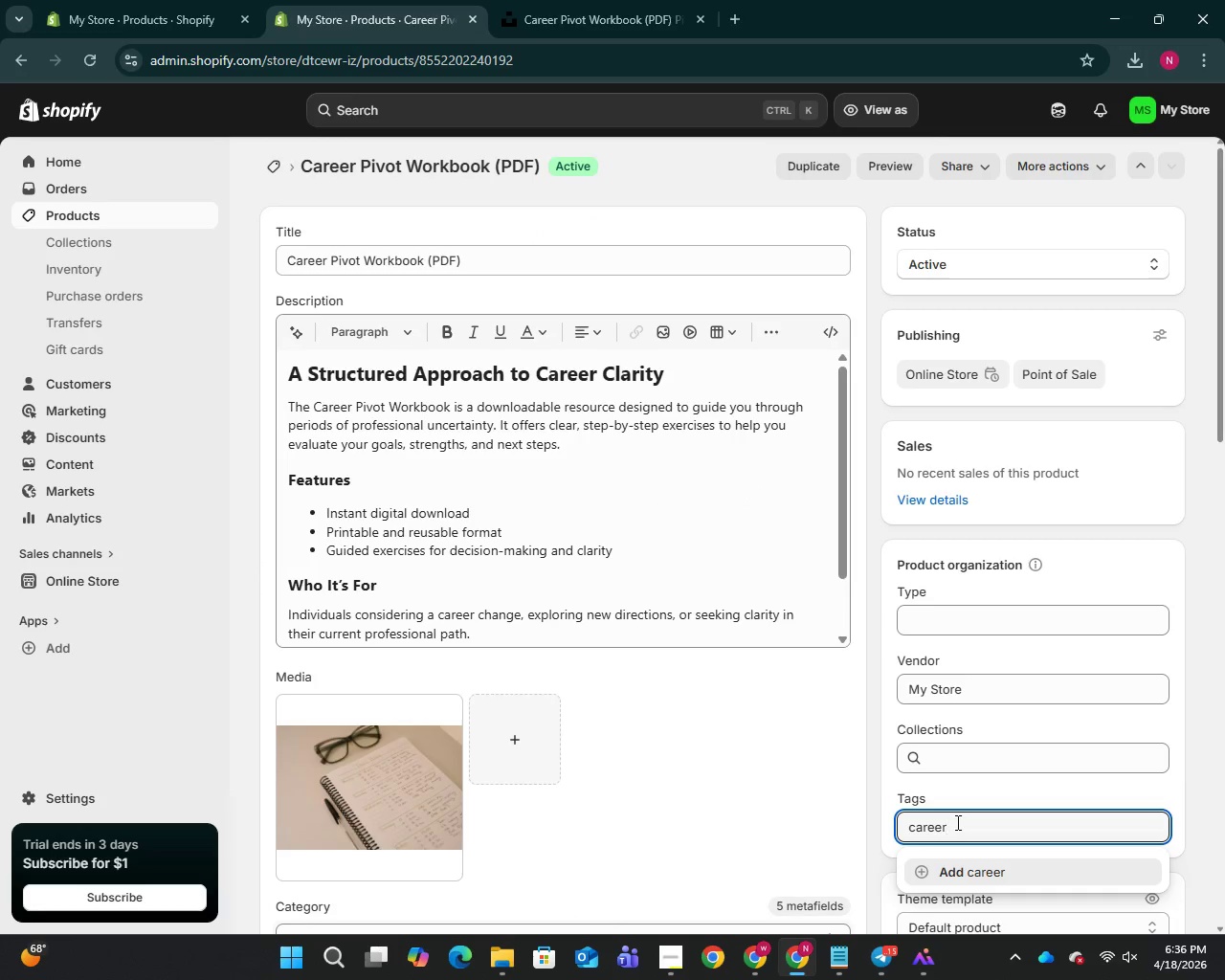 
key(Enter)
 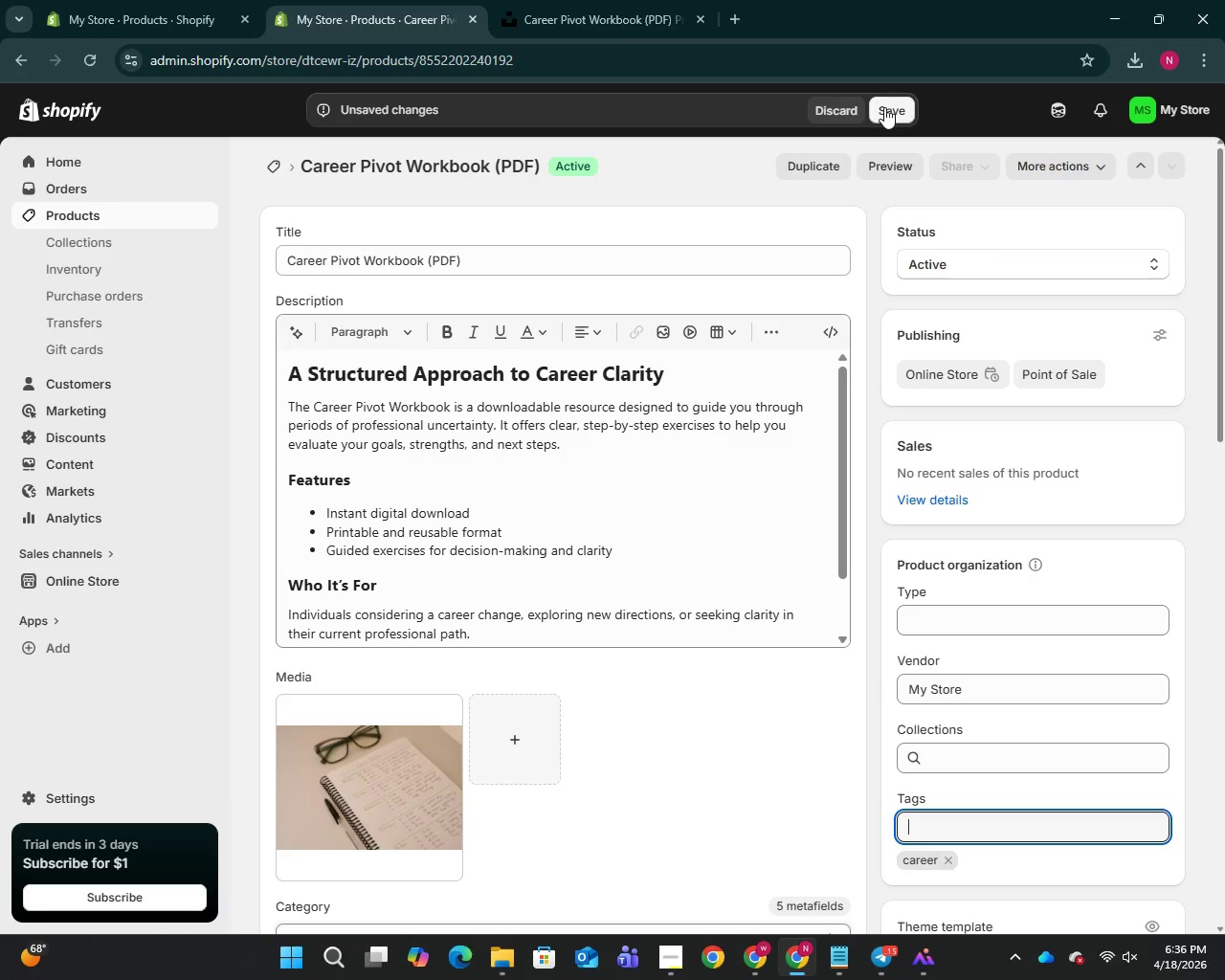 
left_click([884, 107])
 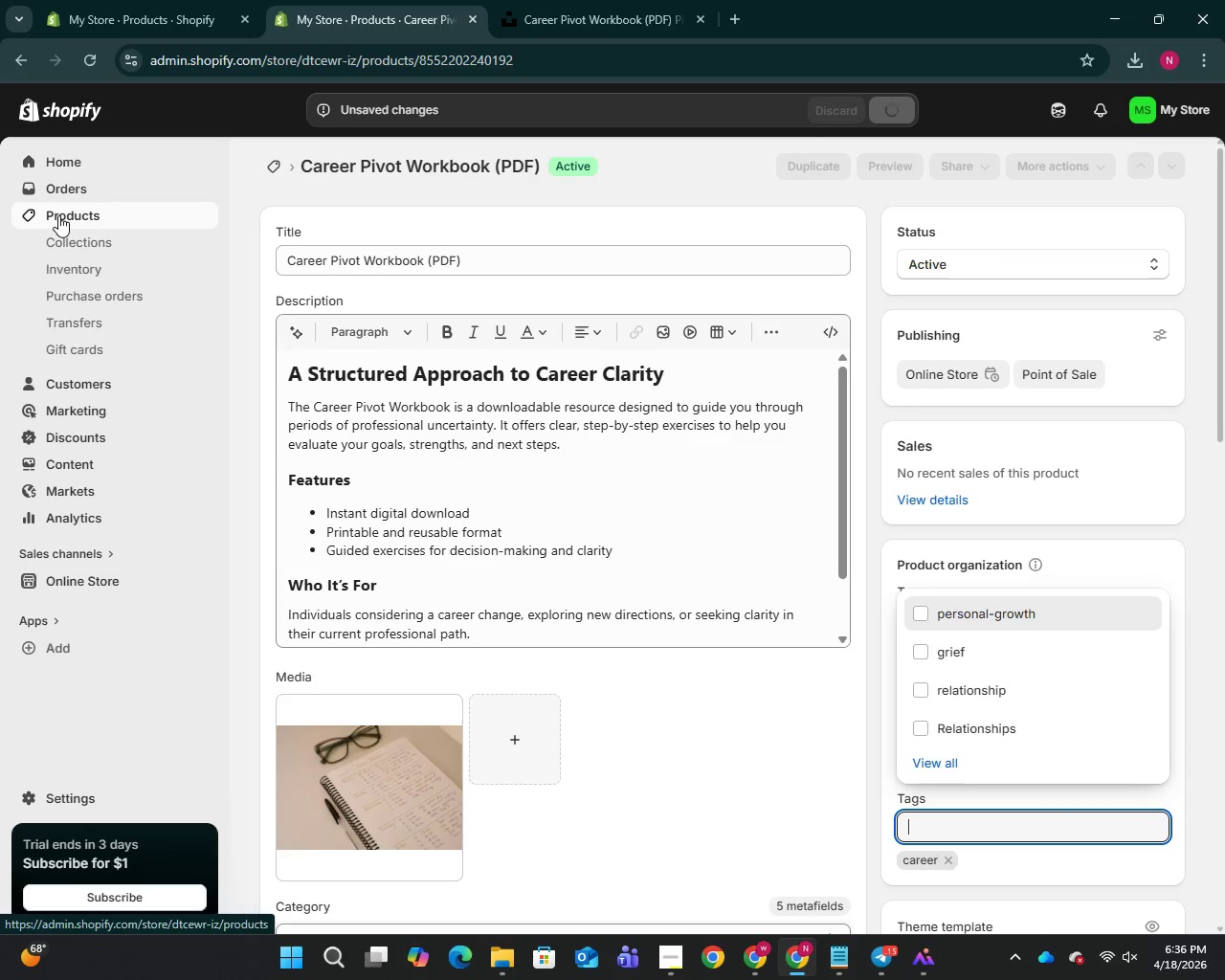 
left_click([58, 215])
 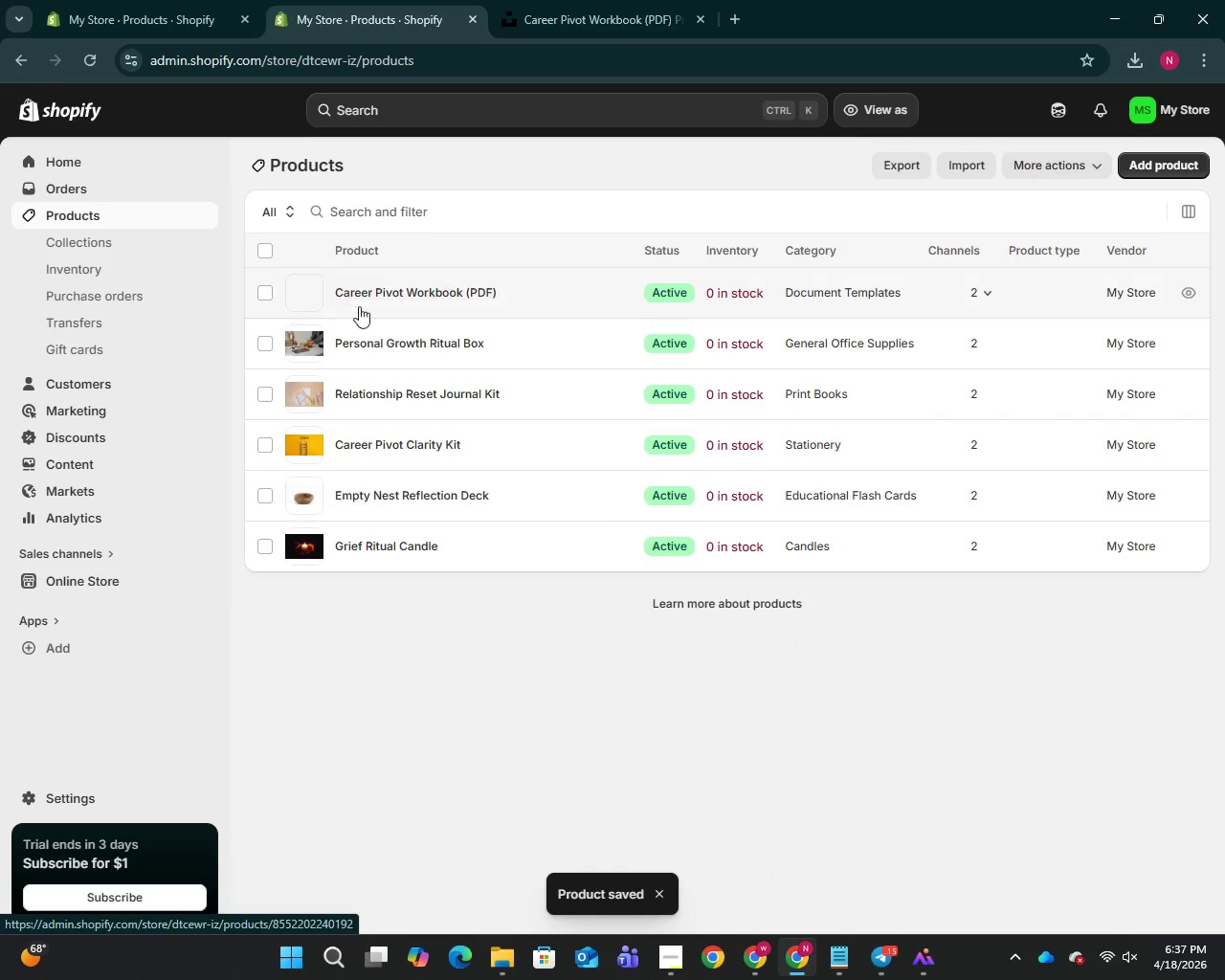 
left_click([357, 337])
 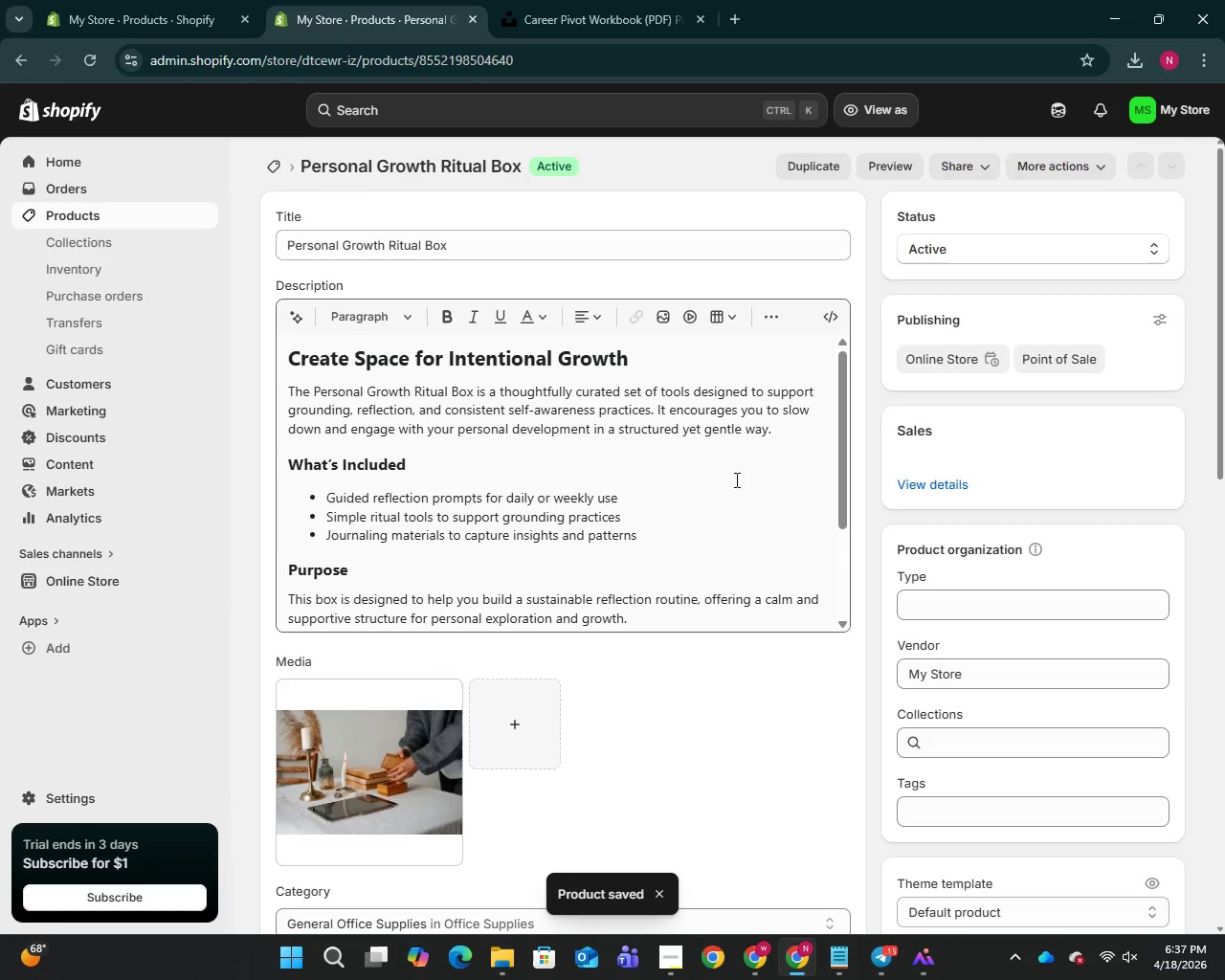 
scroll: coordinate [873, 565], scroll_direction: down, amount: 3.0
 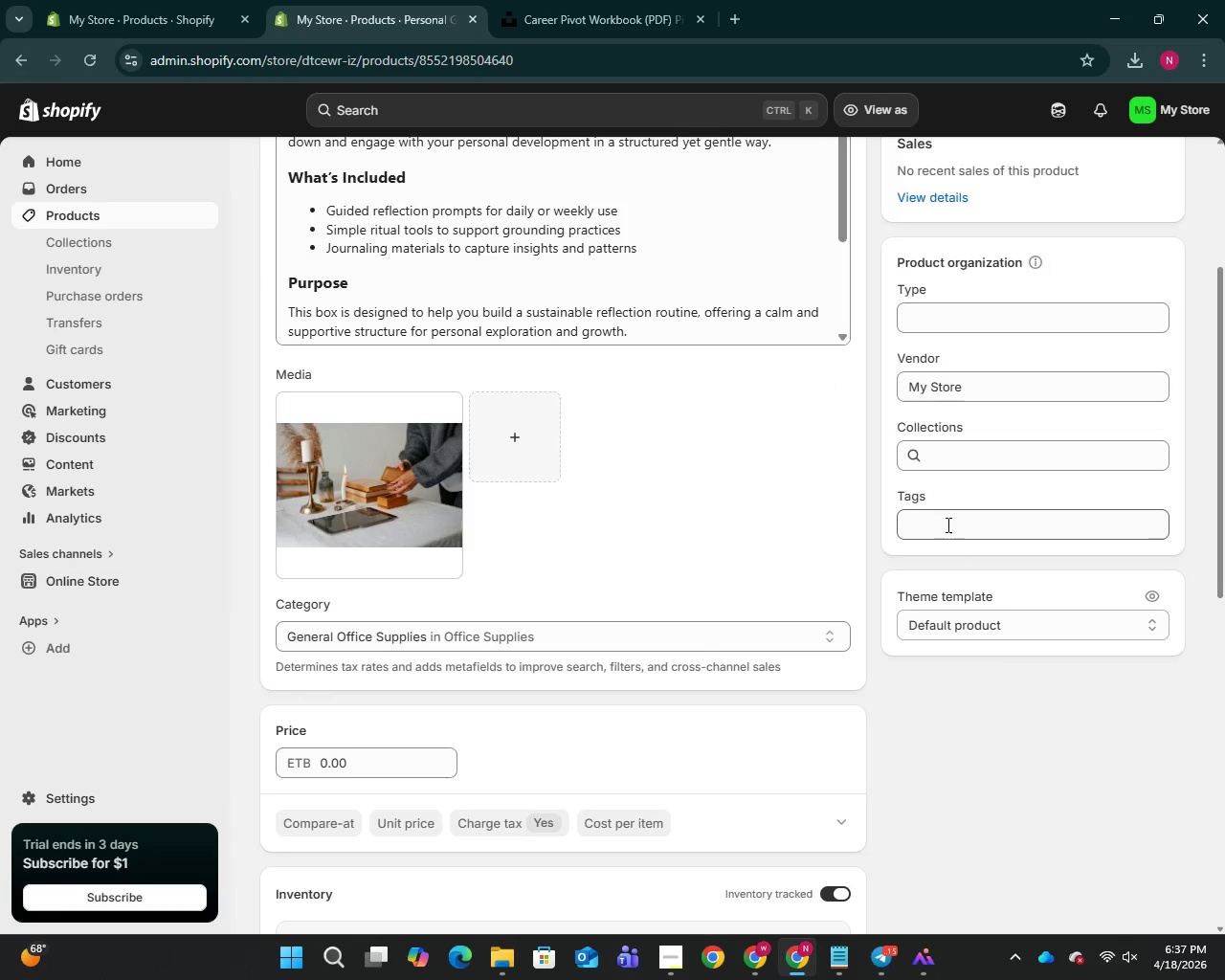 
double_click([947, 524])
 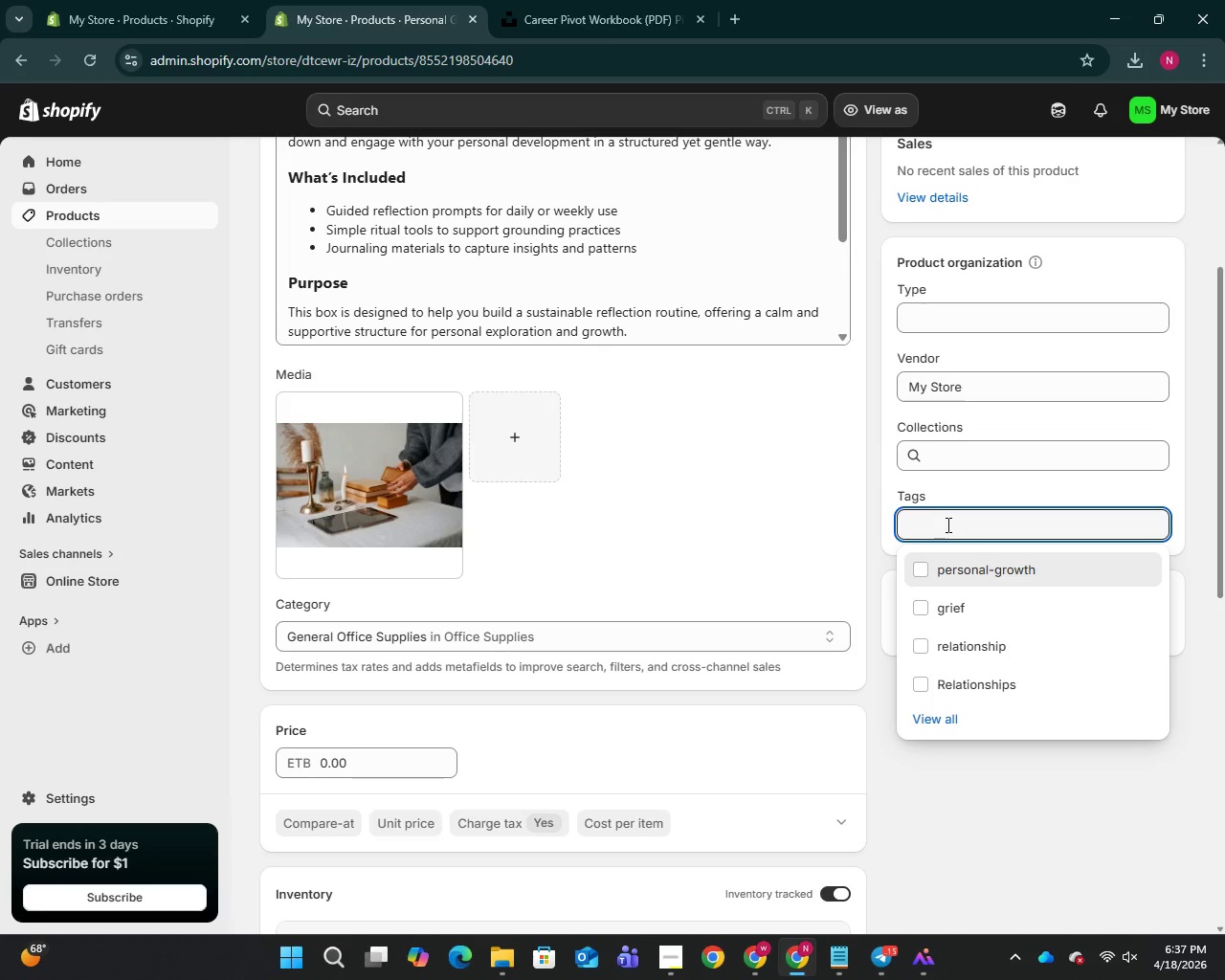 
wait(10.94)
 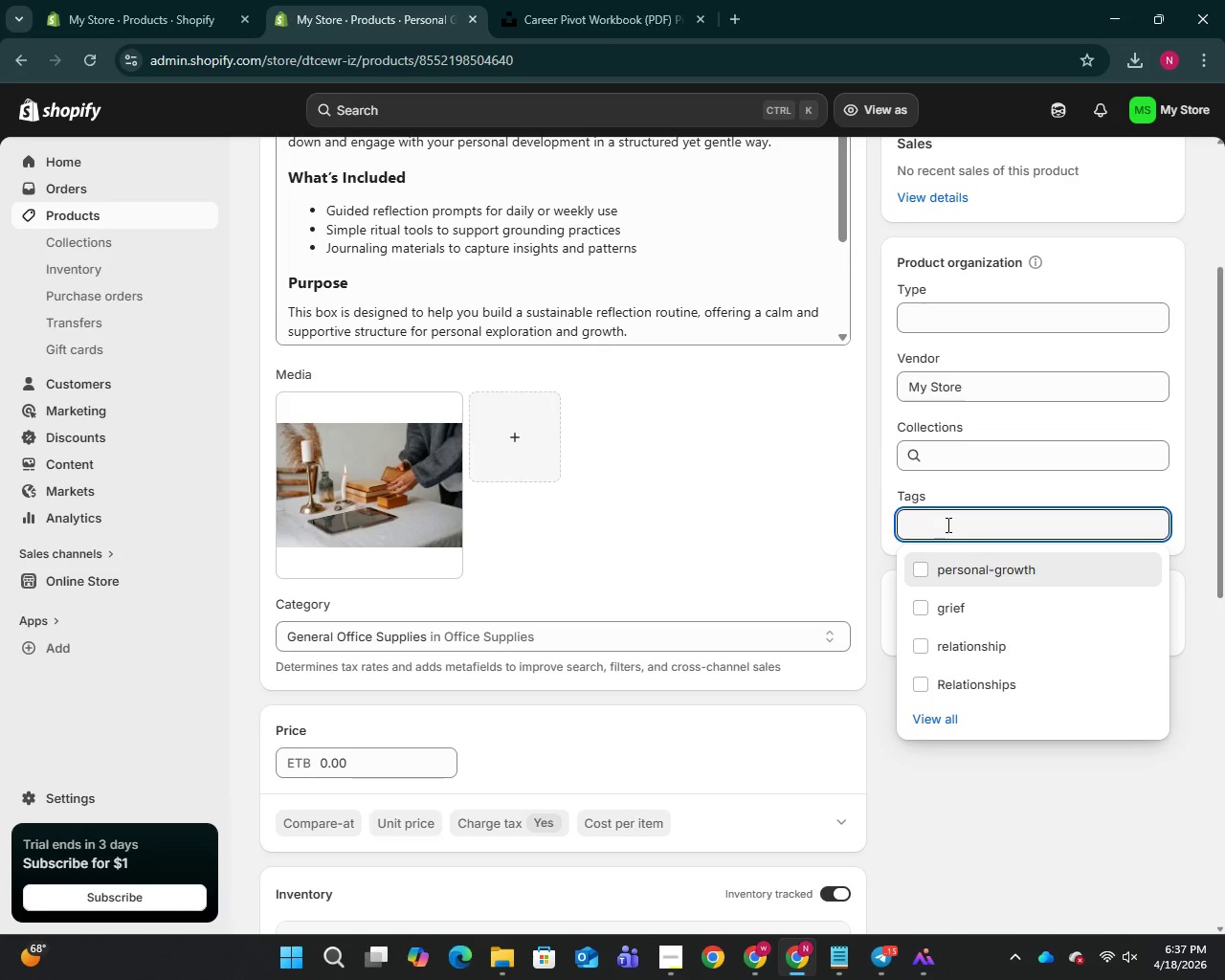 
type(per)
 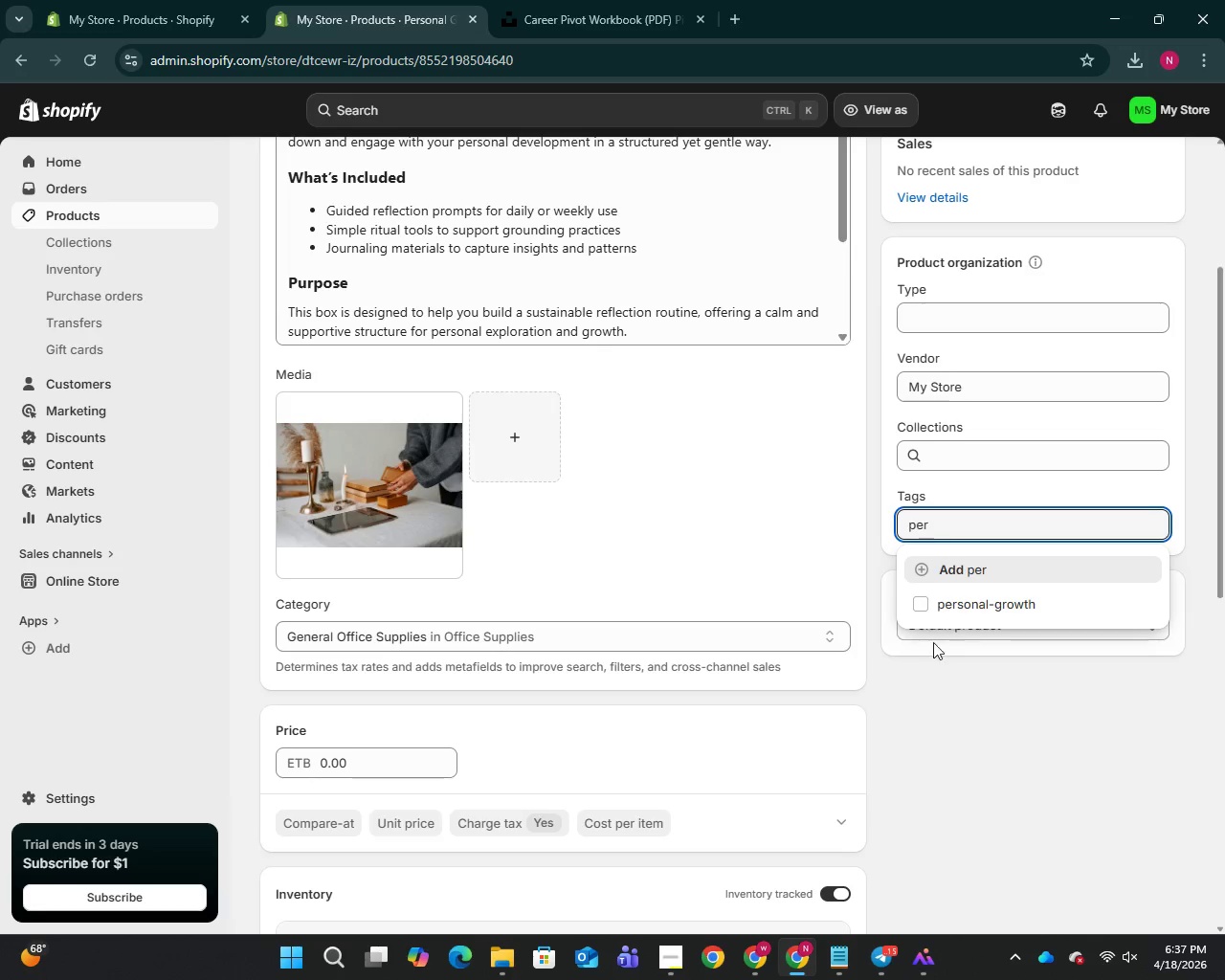 
left_click([922, 611])
 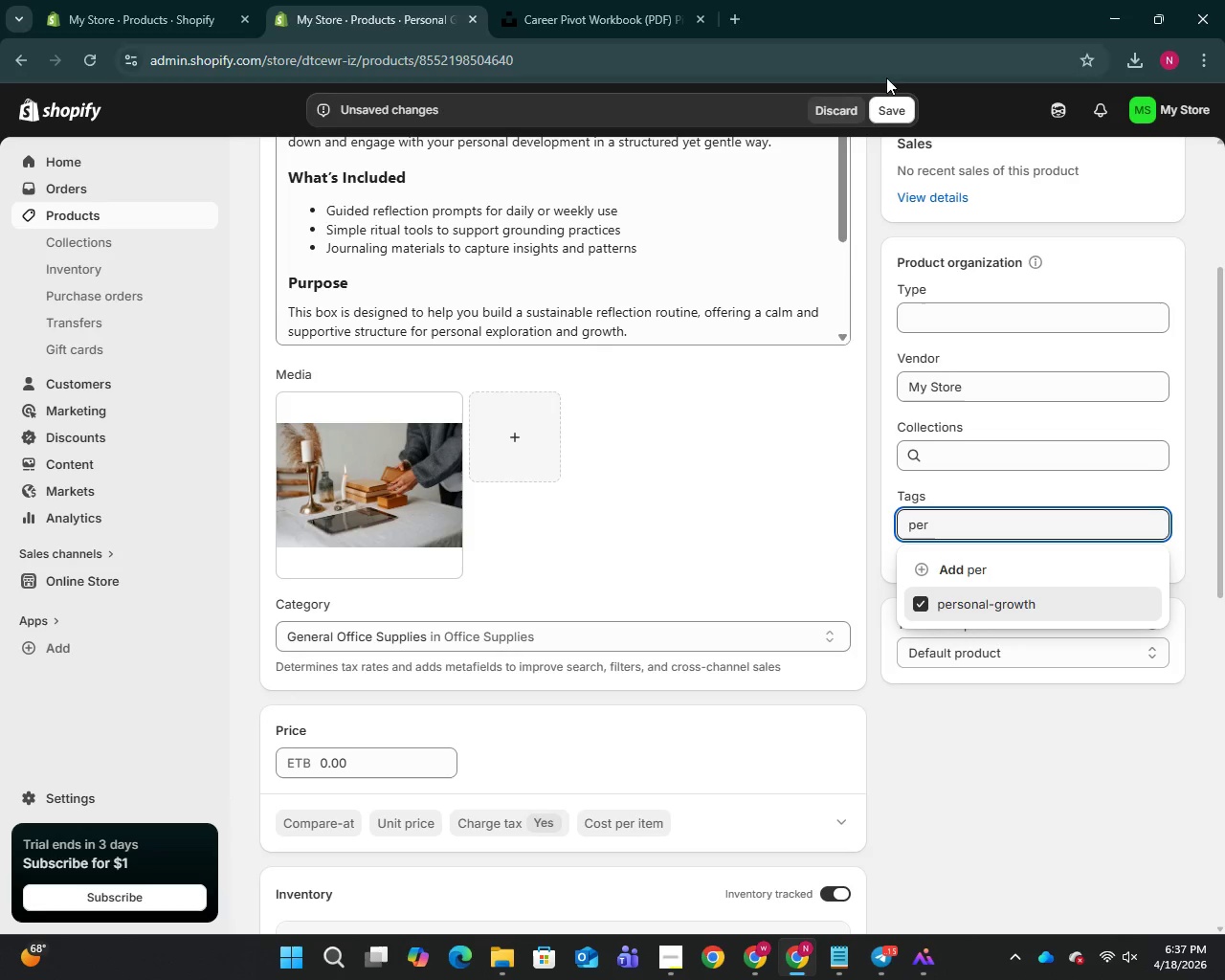 
left_click([889, 111])
 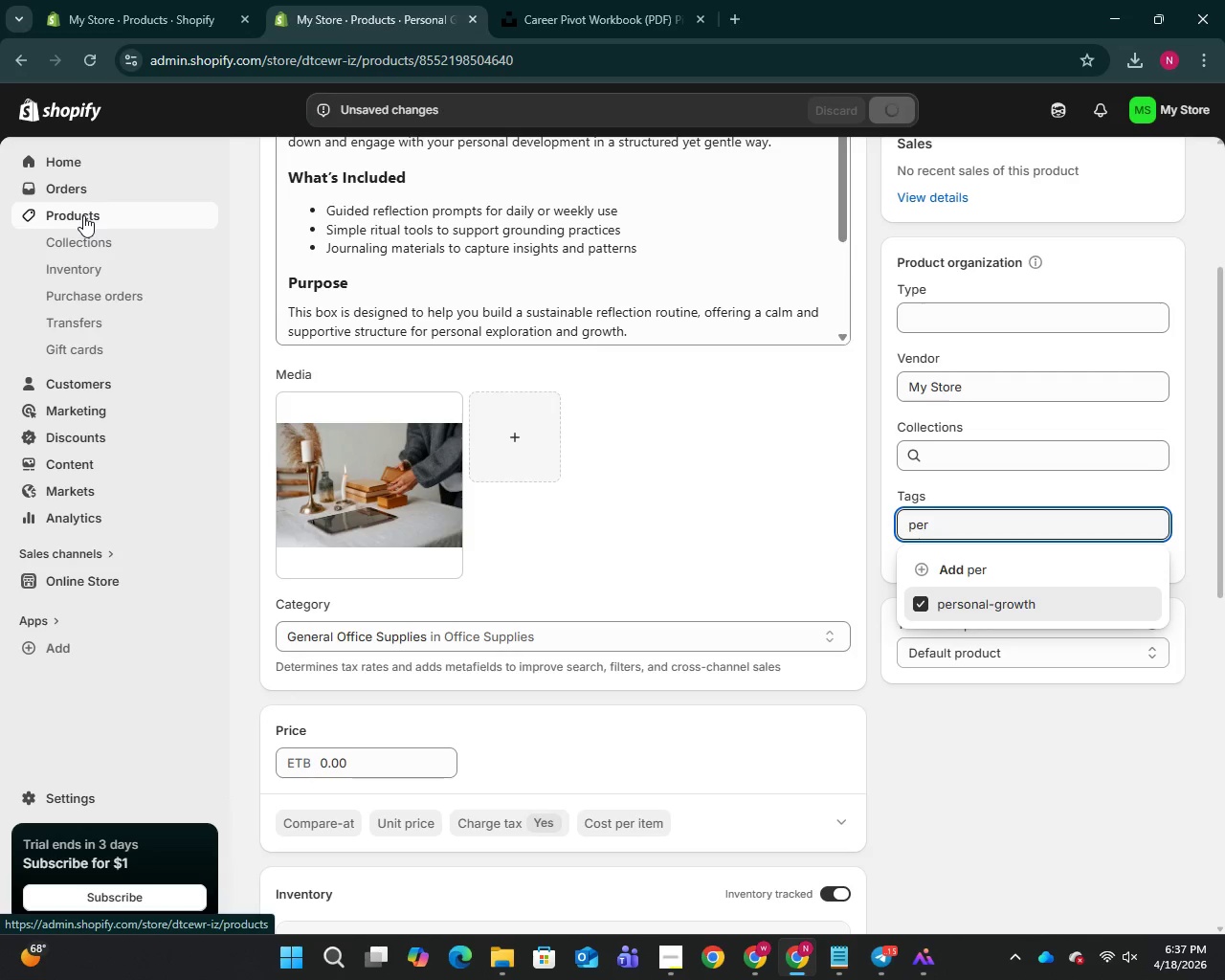 
left_click([83, 215])
 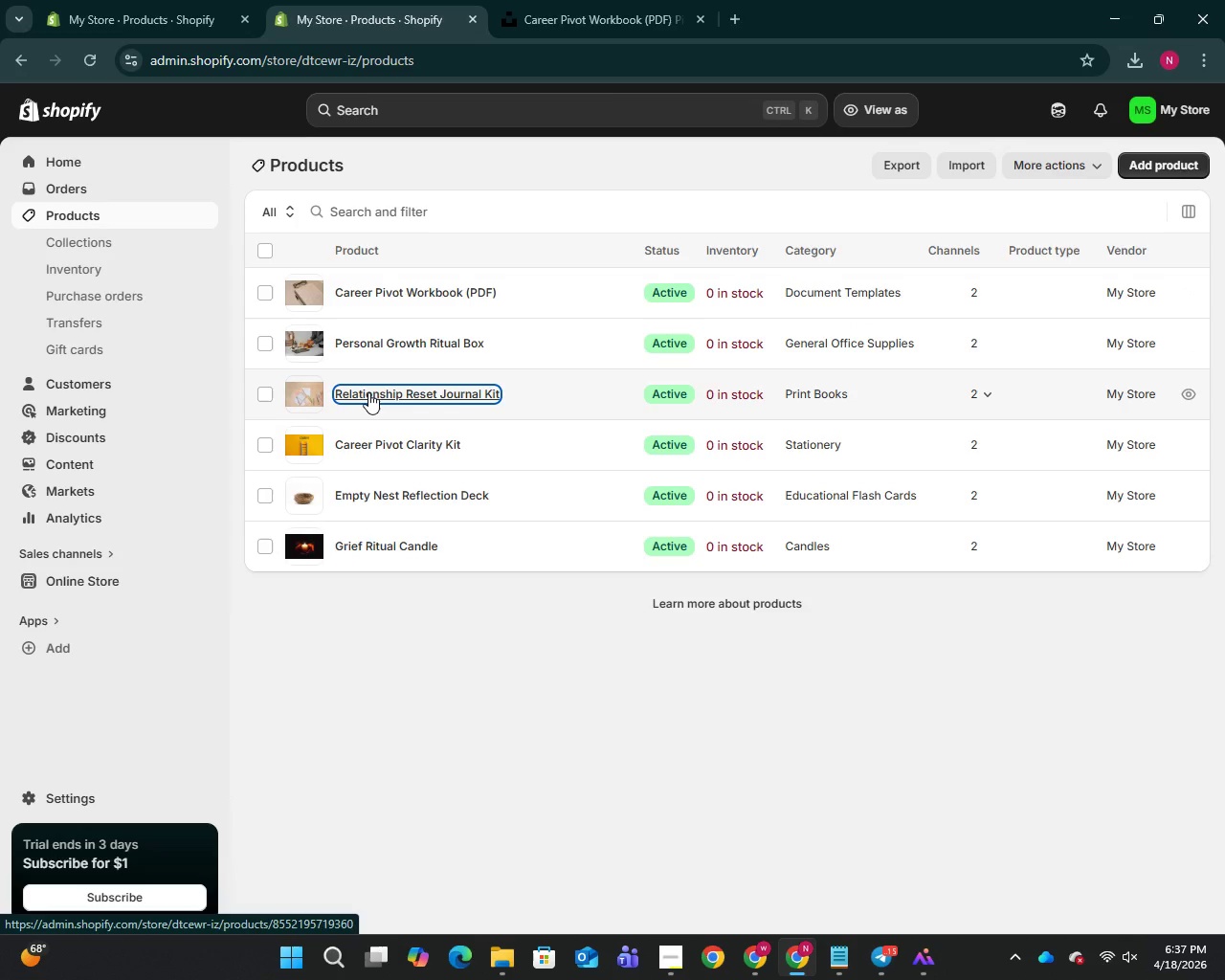 
left_click([368, 392])
 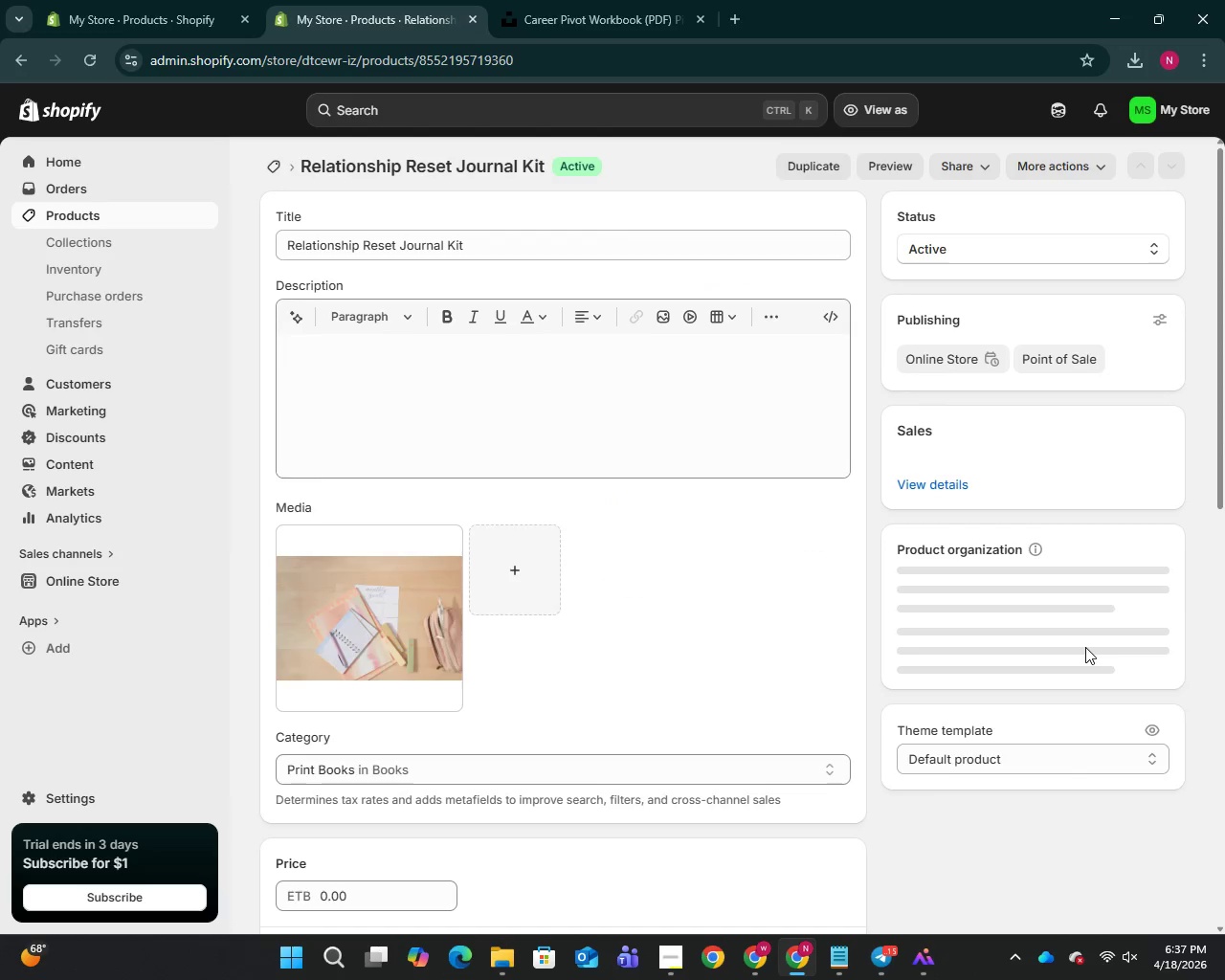 
scroll: coordinate [1085, 647], scroll_direction: down, amount: 2.0
 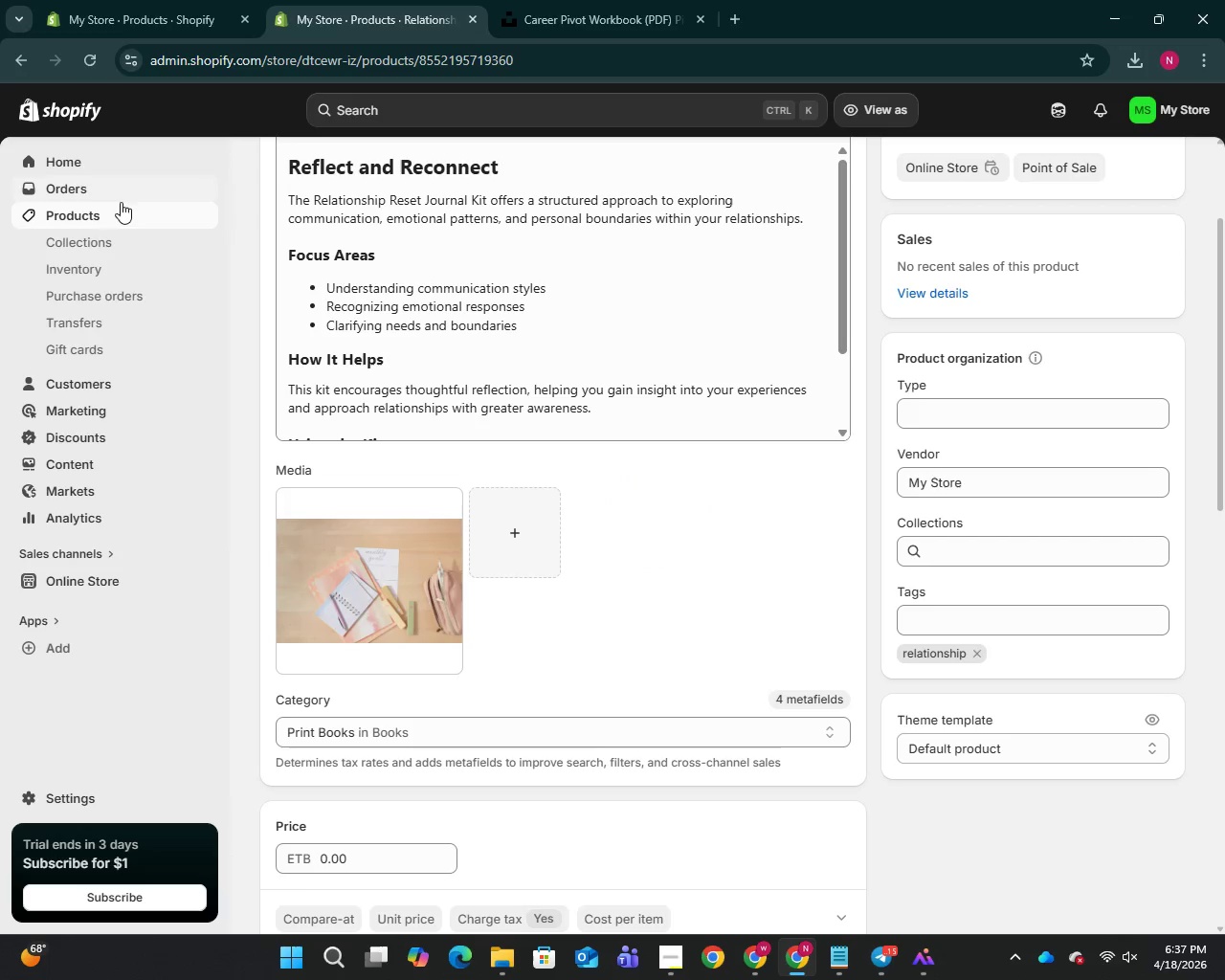 
left_click([79, 215])
 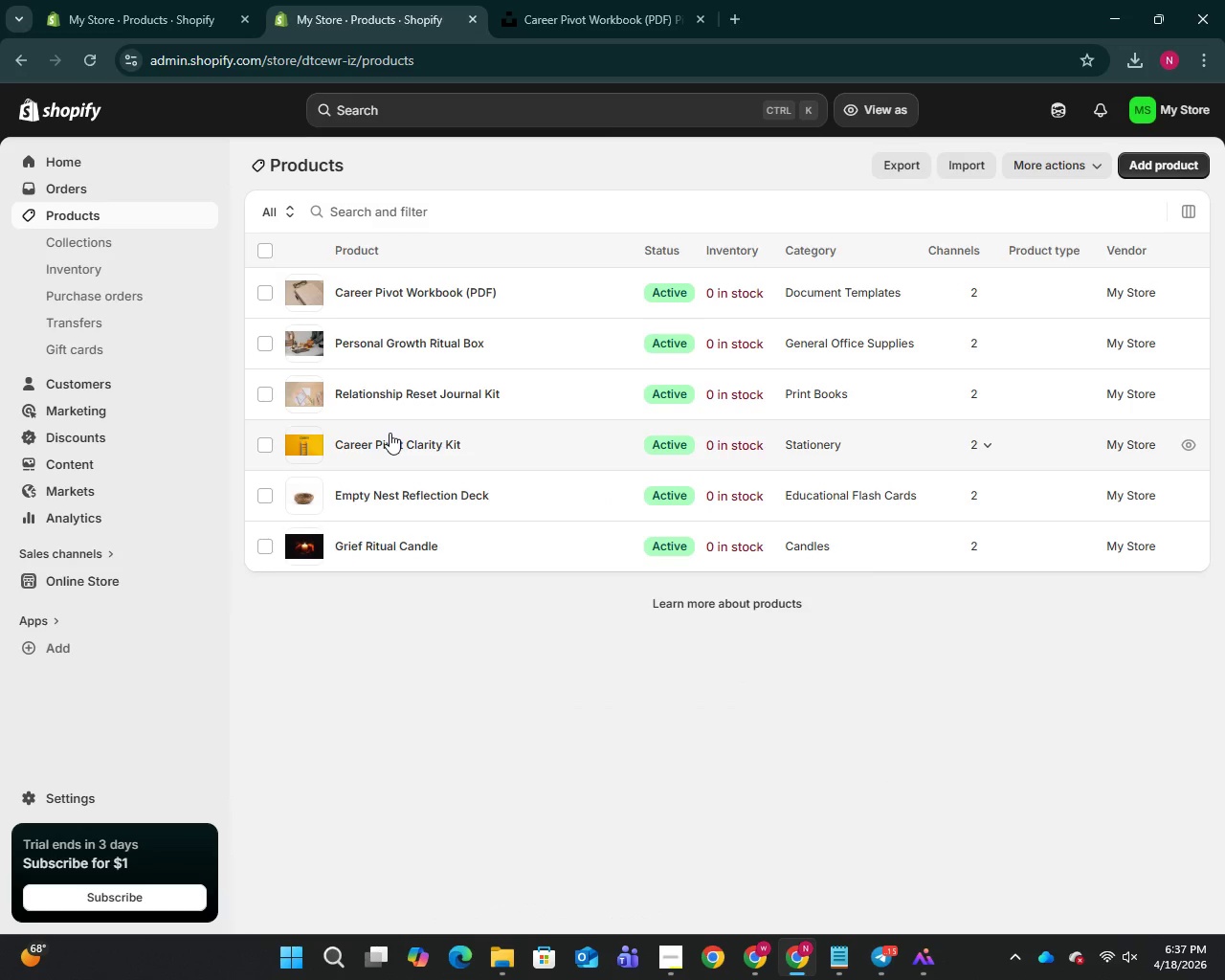 
wait(5.28)
 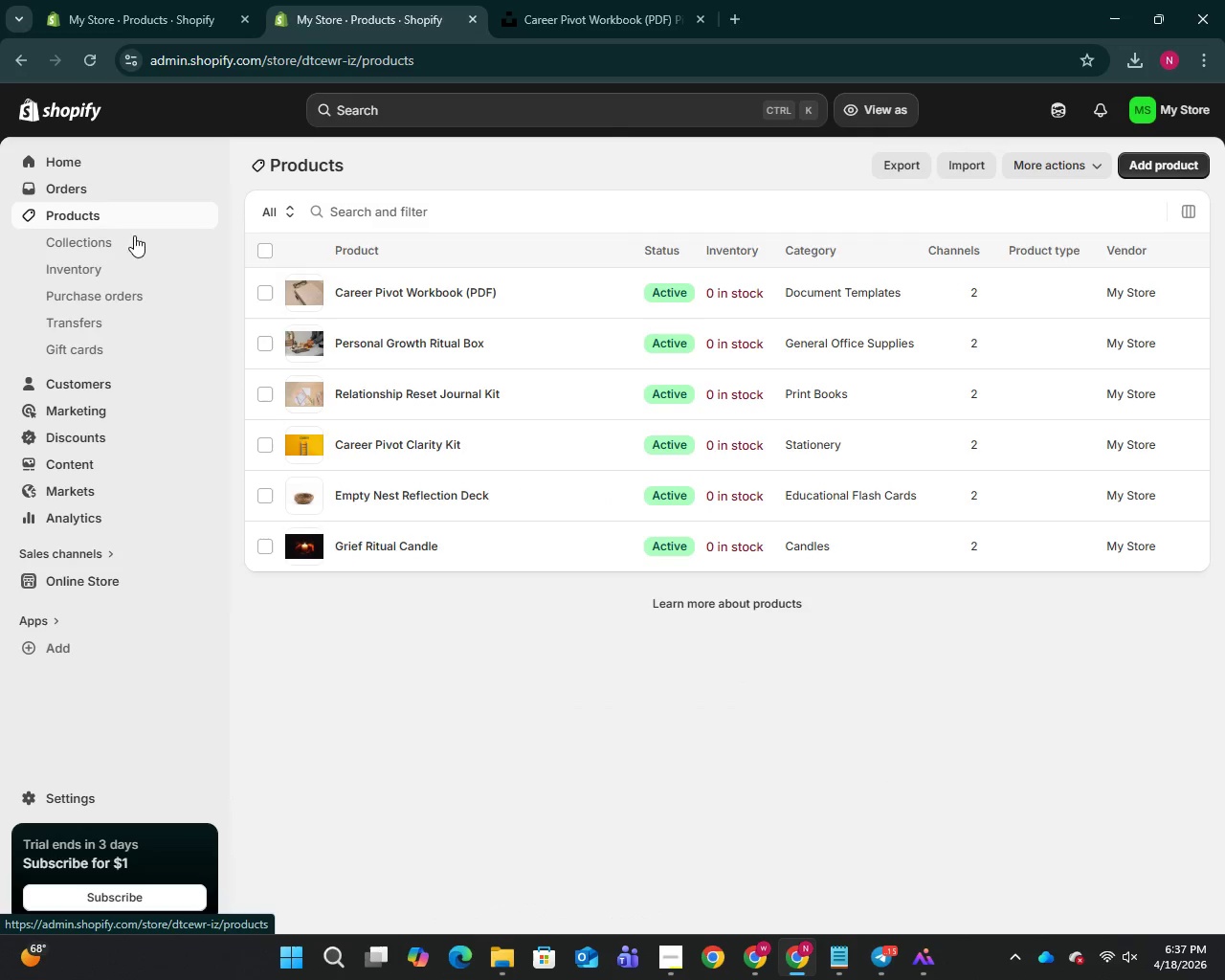 
left_click([378, 433])
 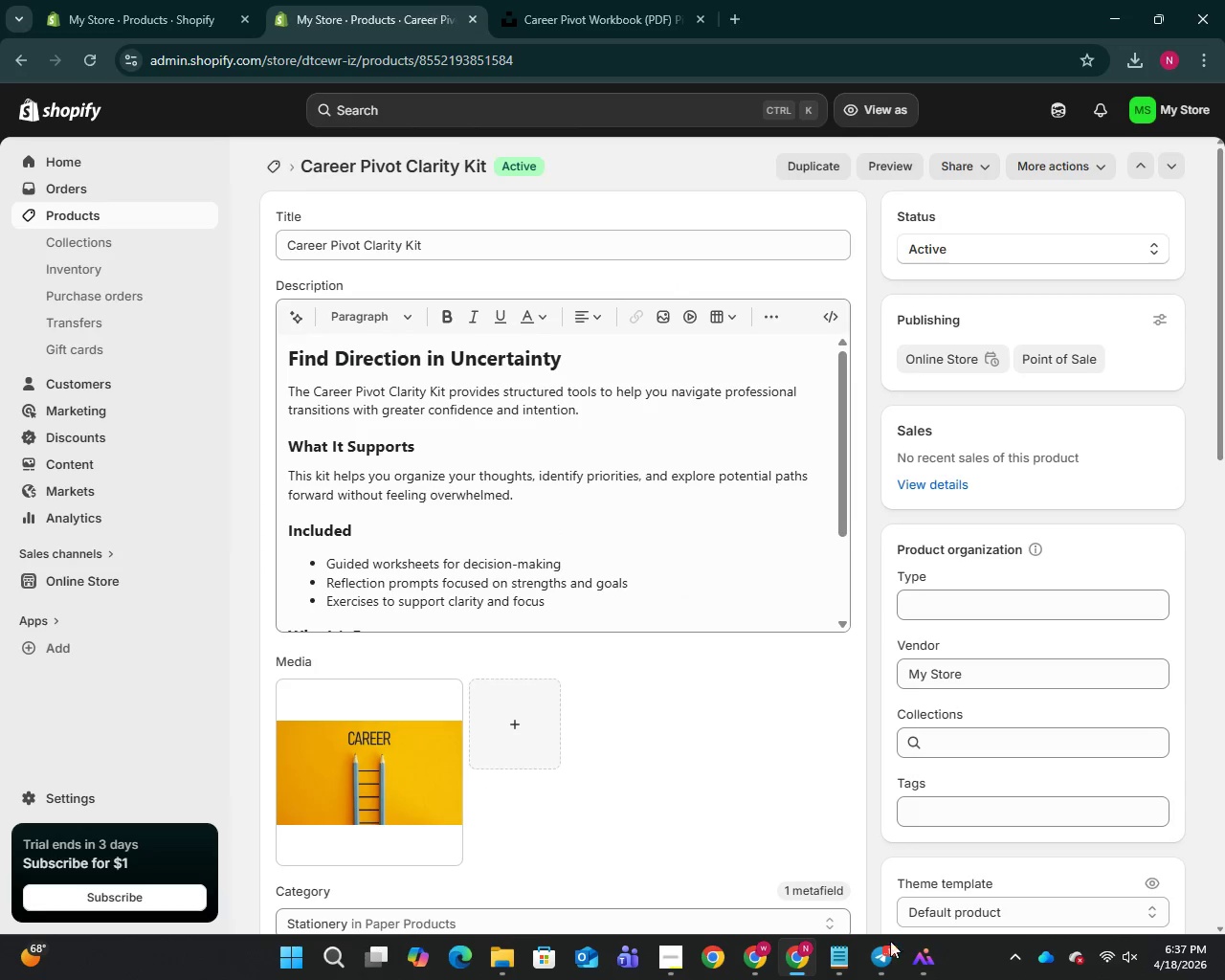 
left_click([930, 814])
 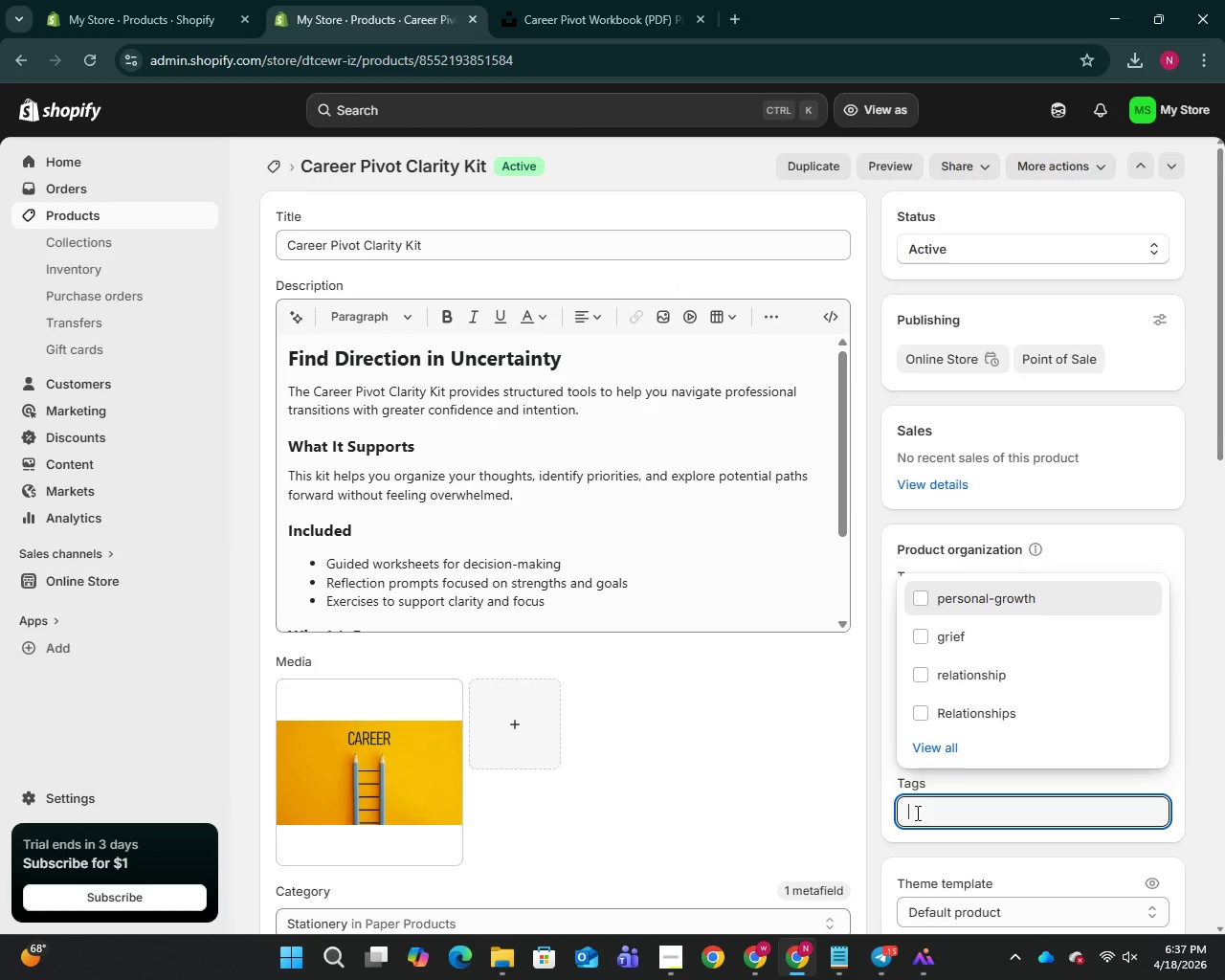 
wait(7.03)
 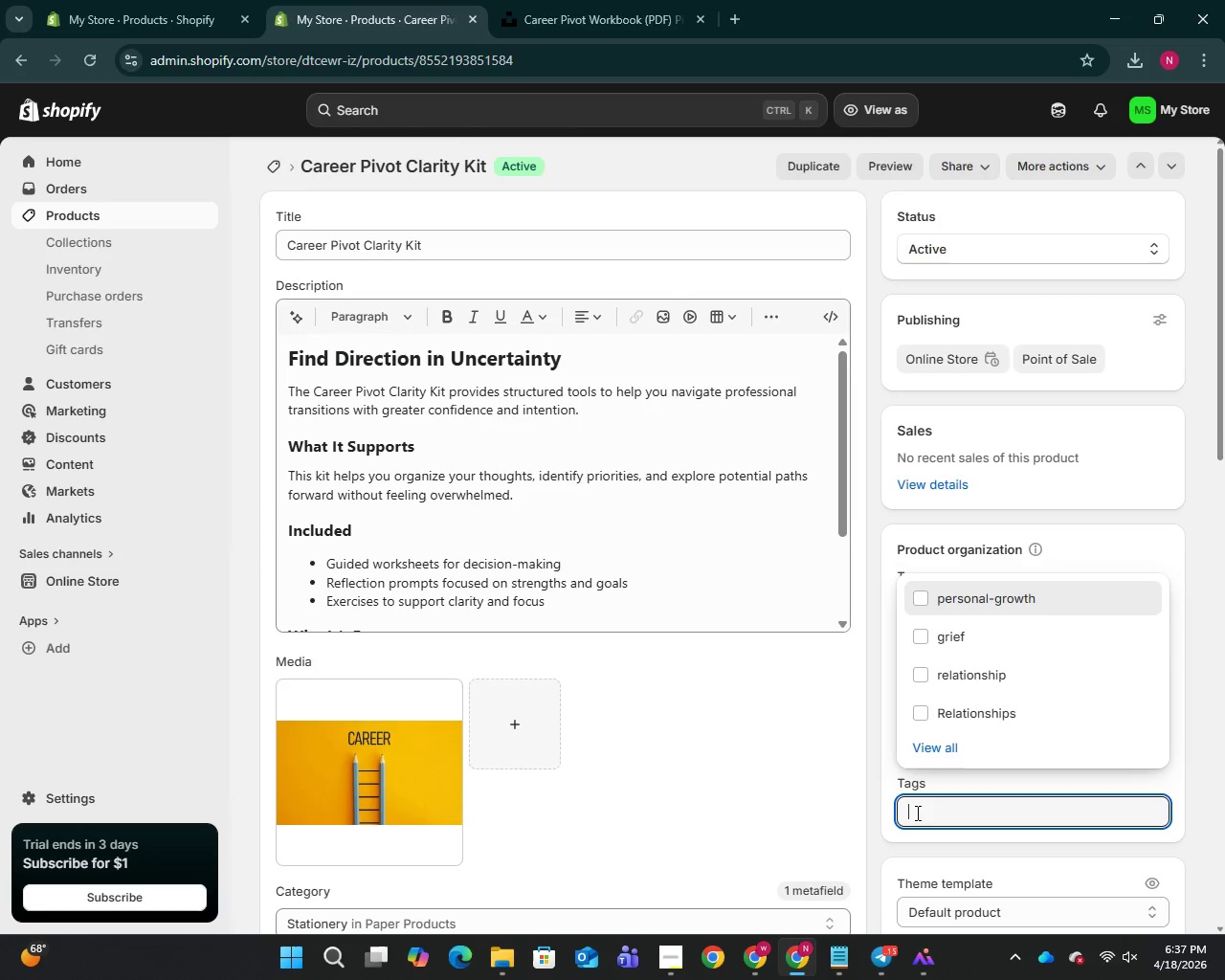 
type(career)
 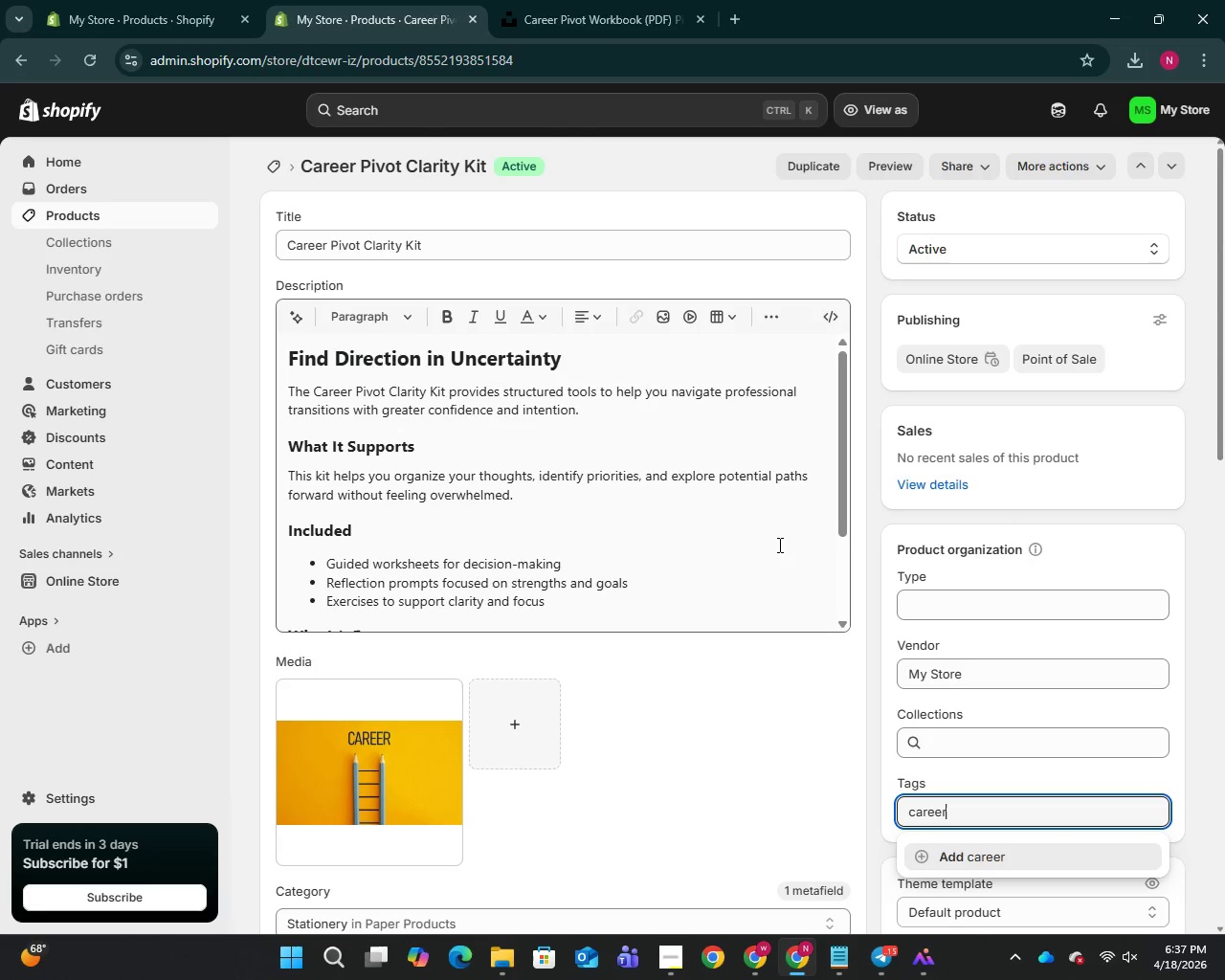 
key(Enter)
 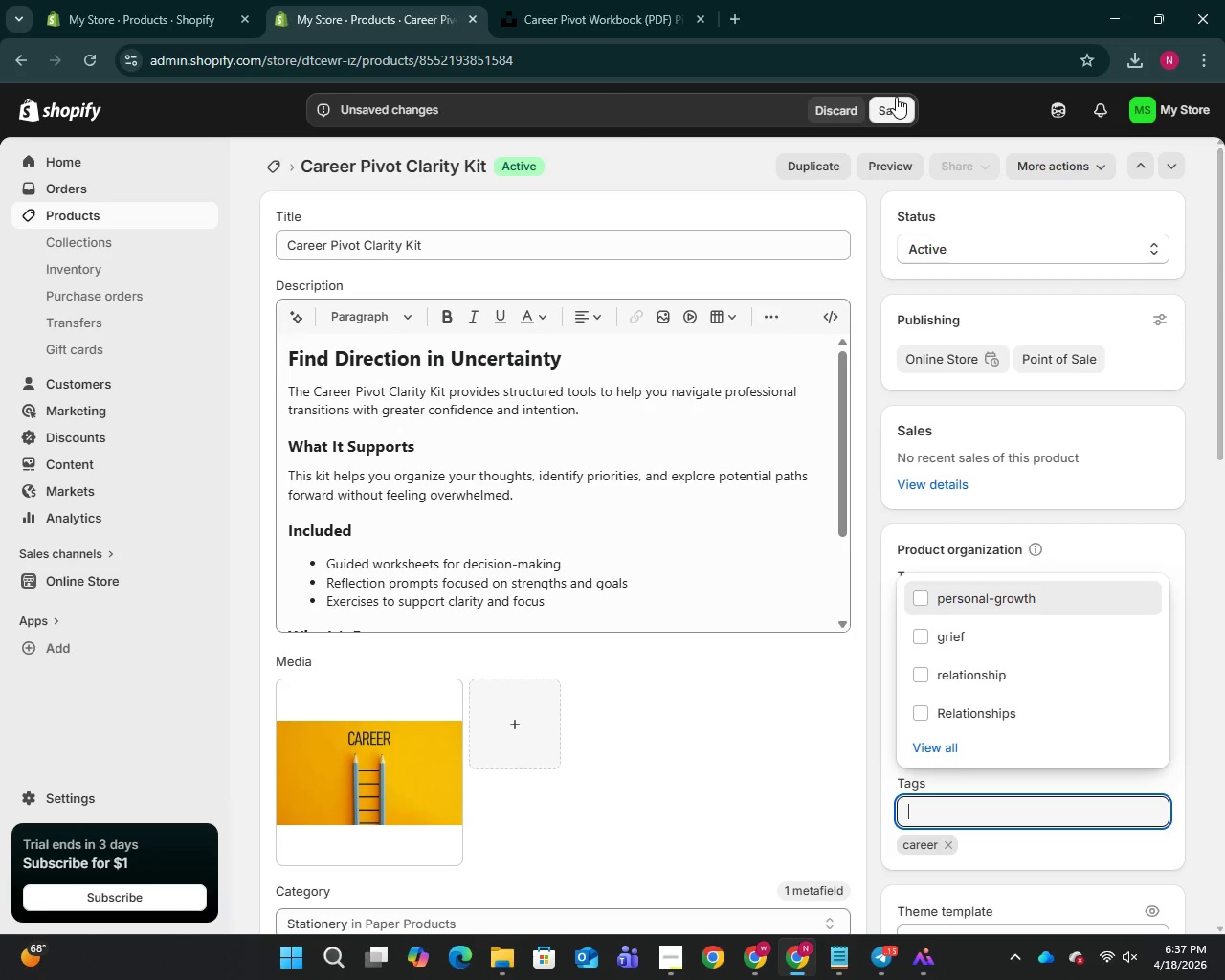 
left_click([896, 111])
 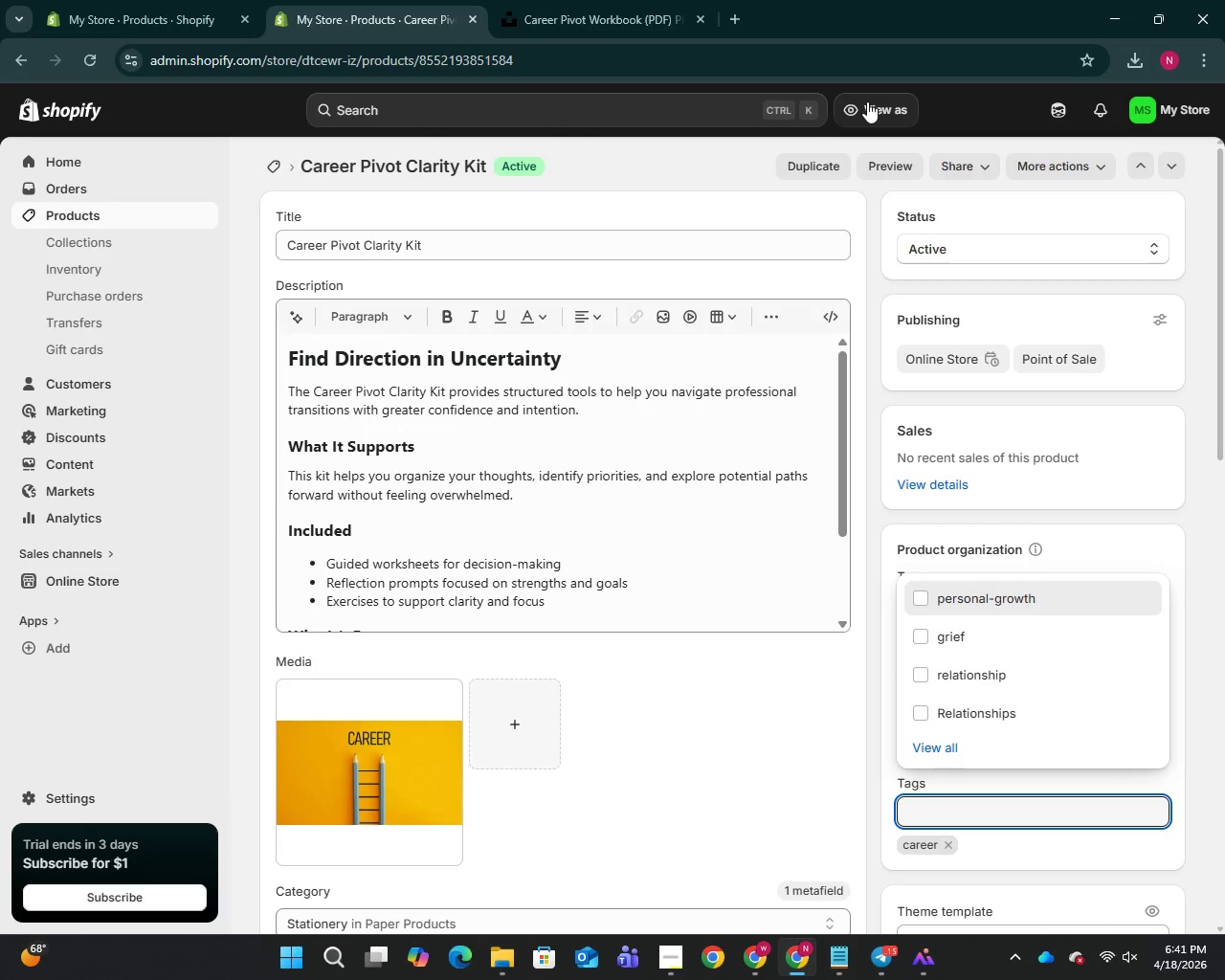 
wait(209.75)
 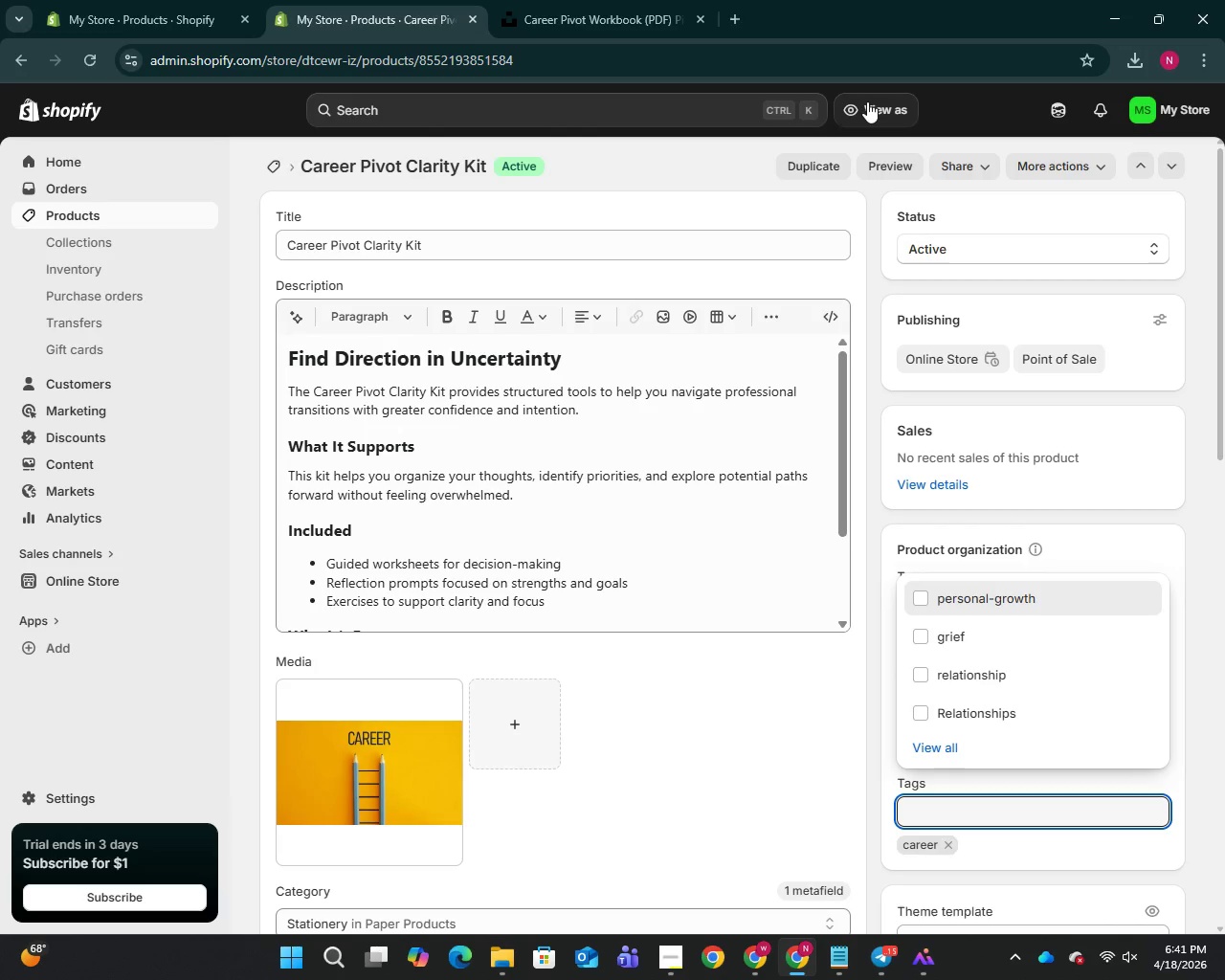 
left_click([92, 213])
 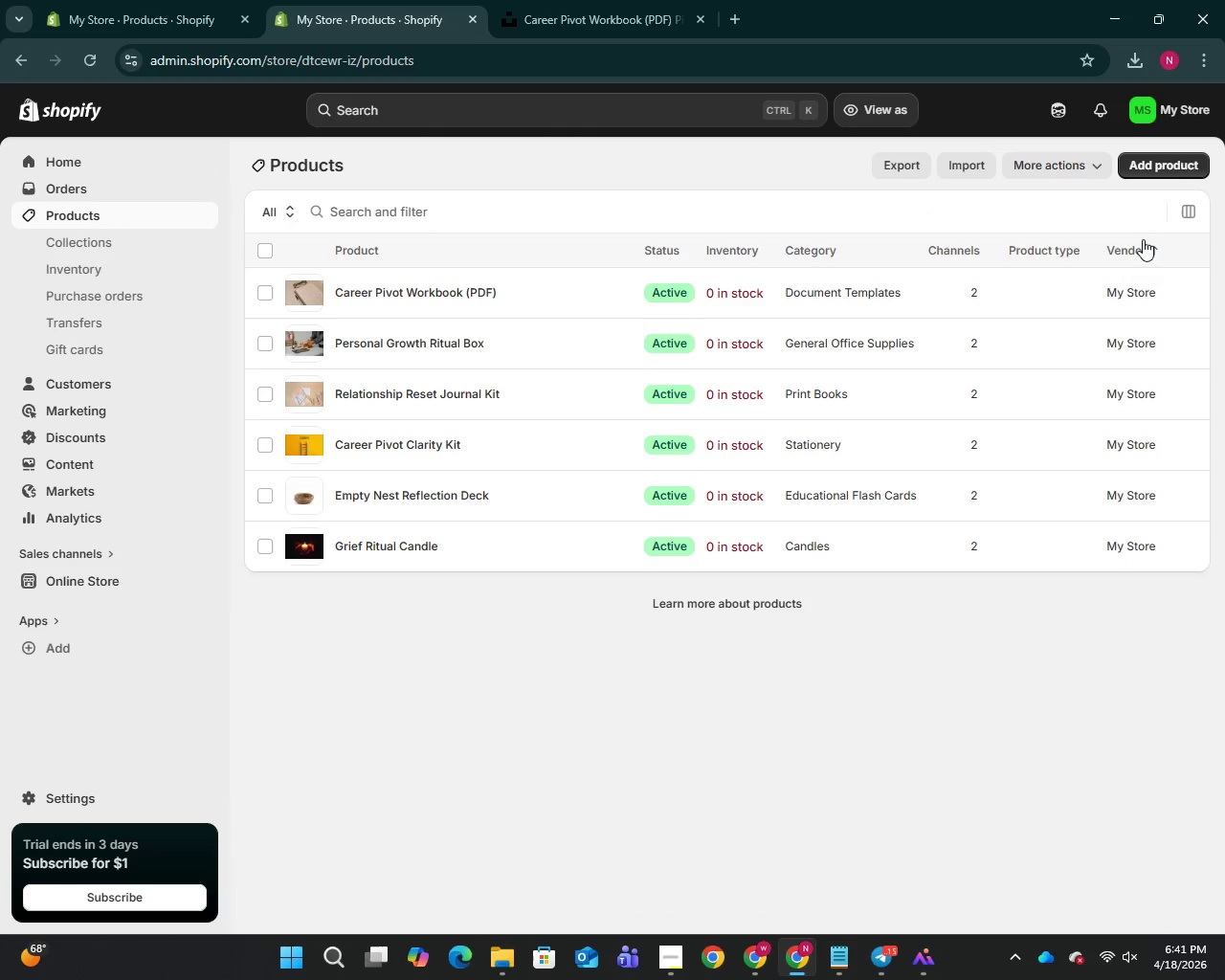 
wait(8.09)
 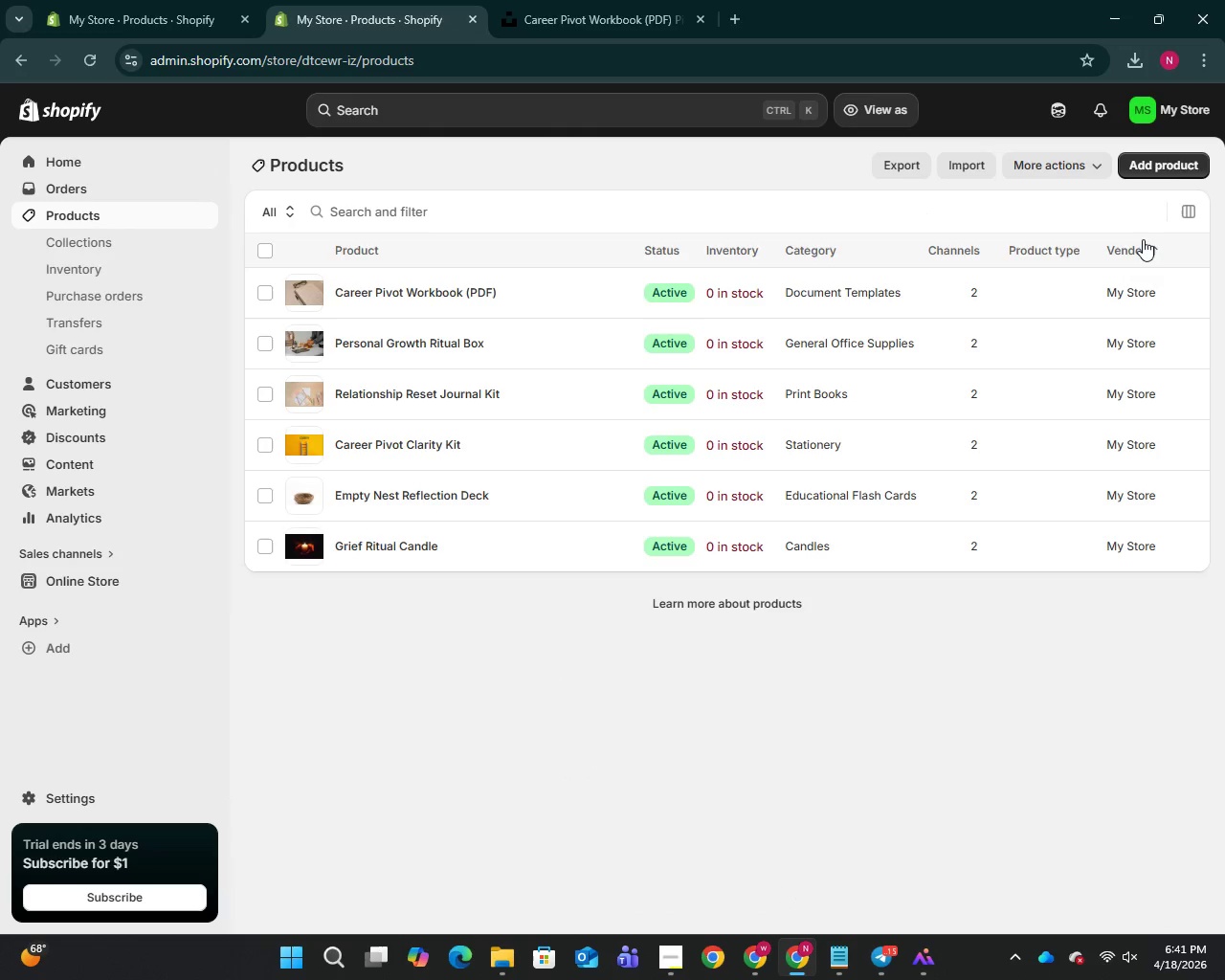 
left_click([1150, 166])
 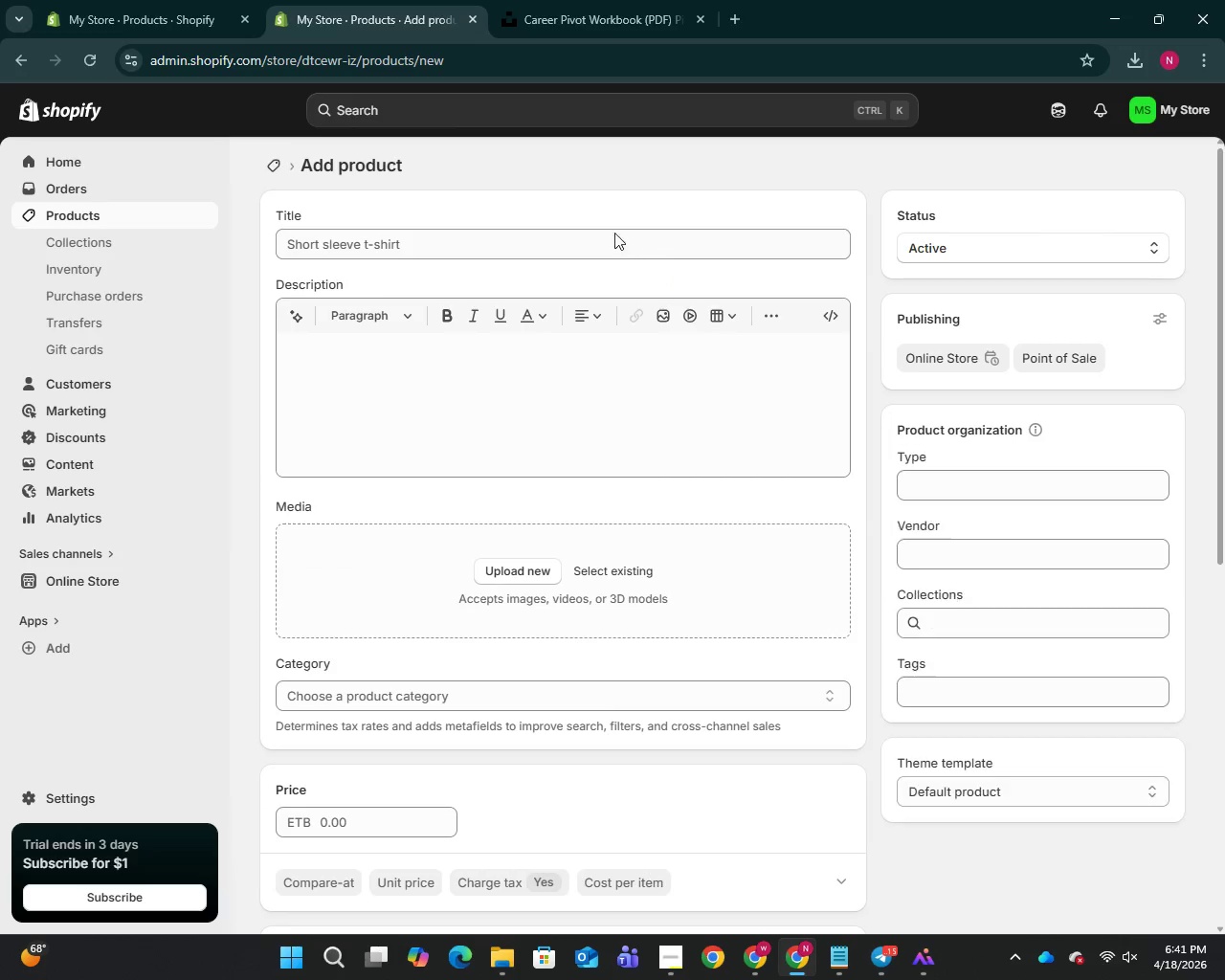 
left_click([550, 238])
 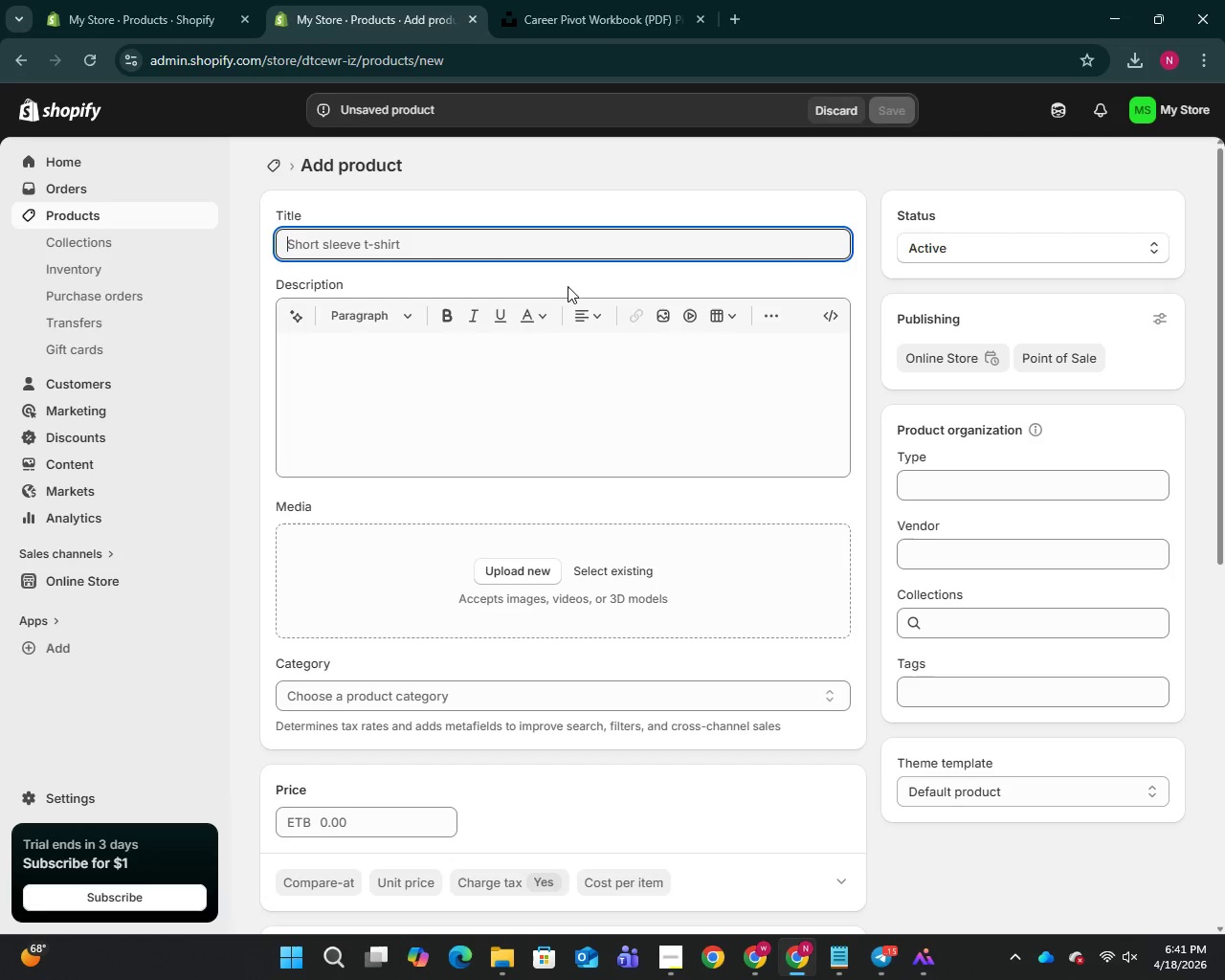 
wait(19.94)
 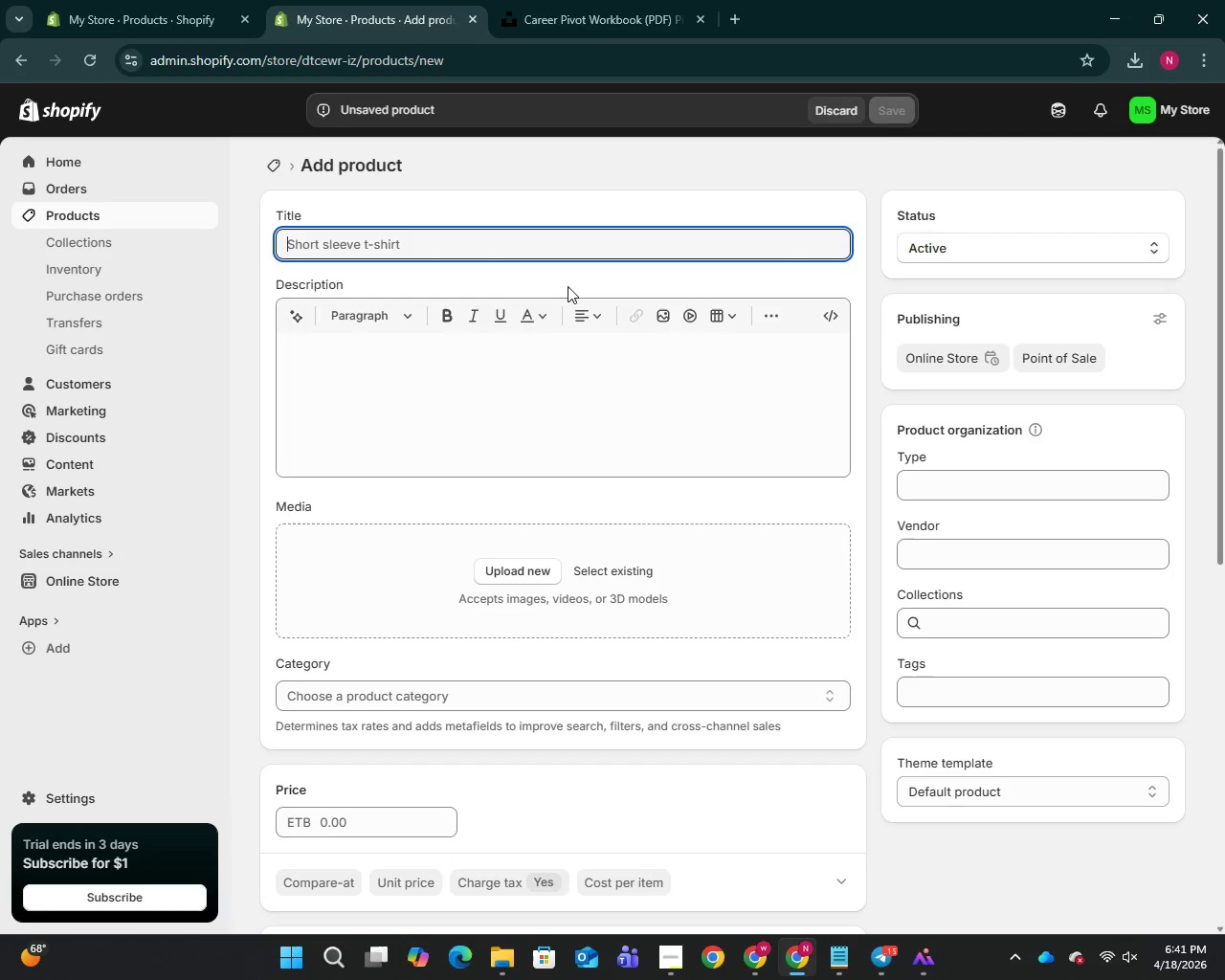 
type(Shadow Work Journal)
 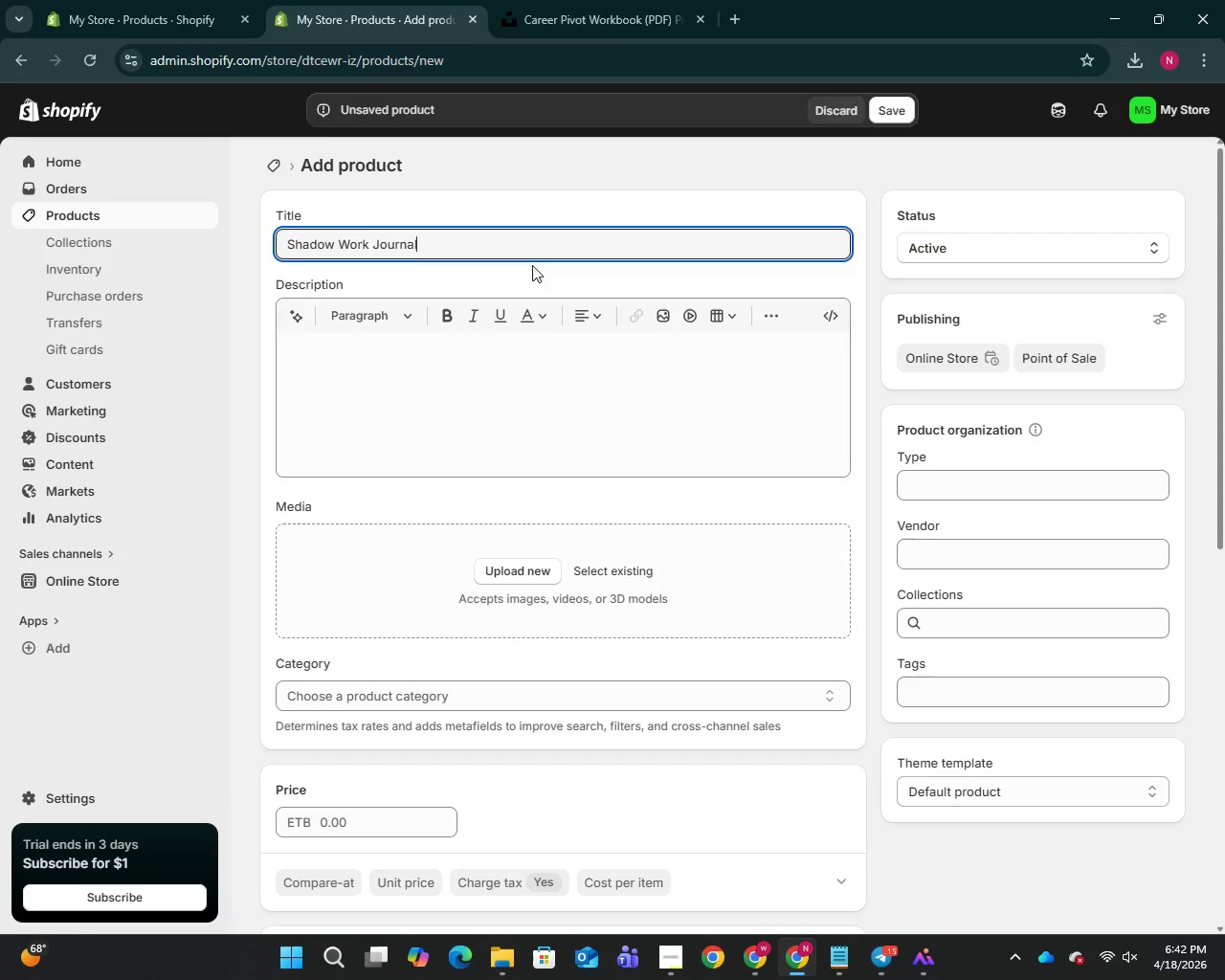 
left_click([397, 418])
 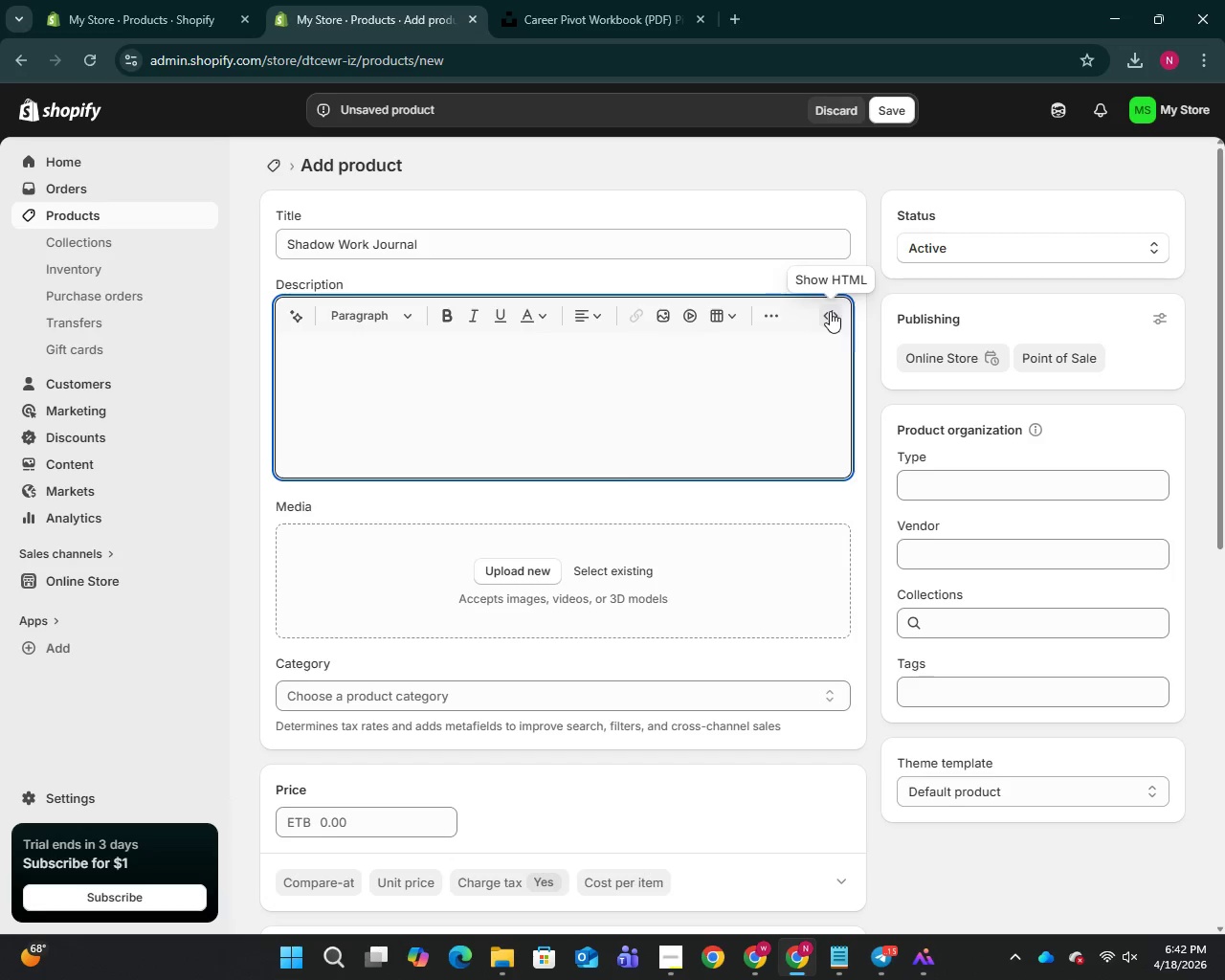 
left_click([830, 311])
 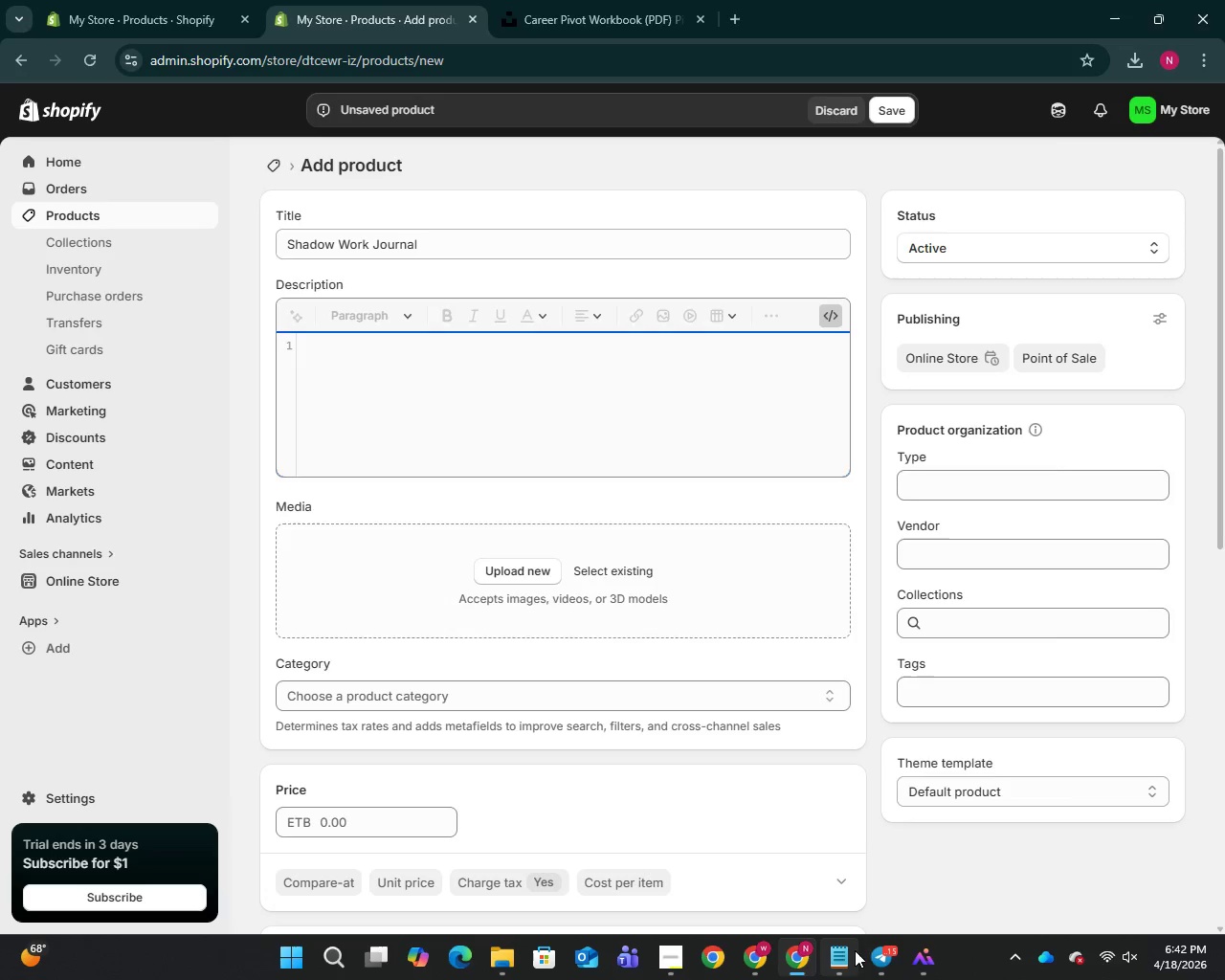 
left_click([845, 964])
 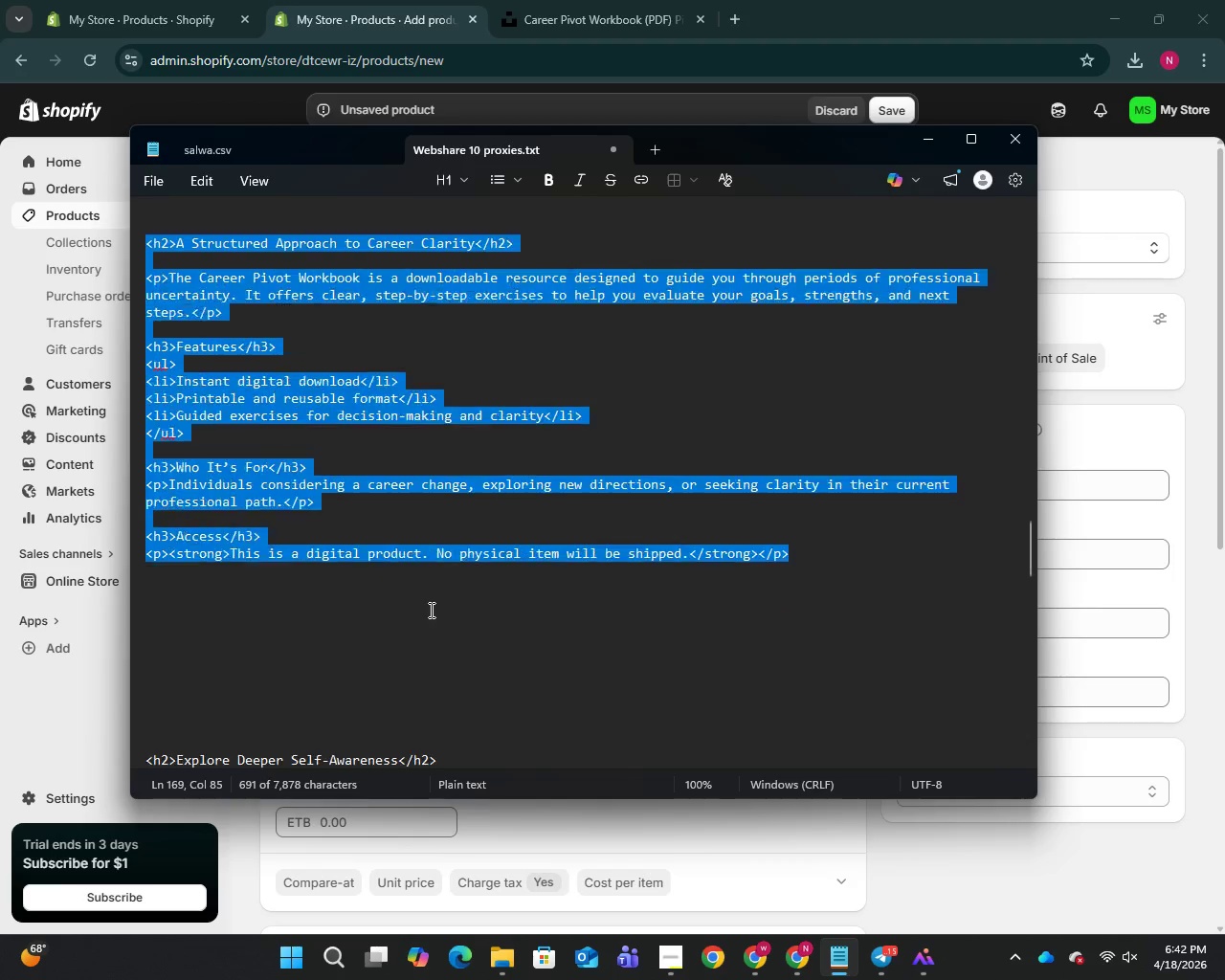 
scroll: coordinate [423, 599], scroll_direction: down, amount: 10.0
 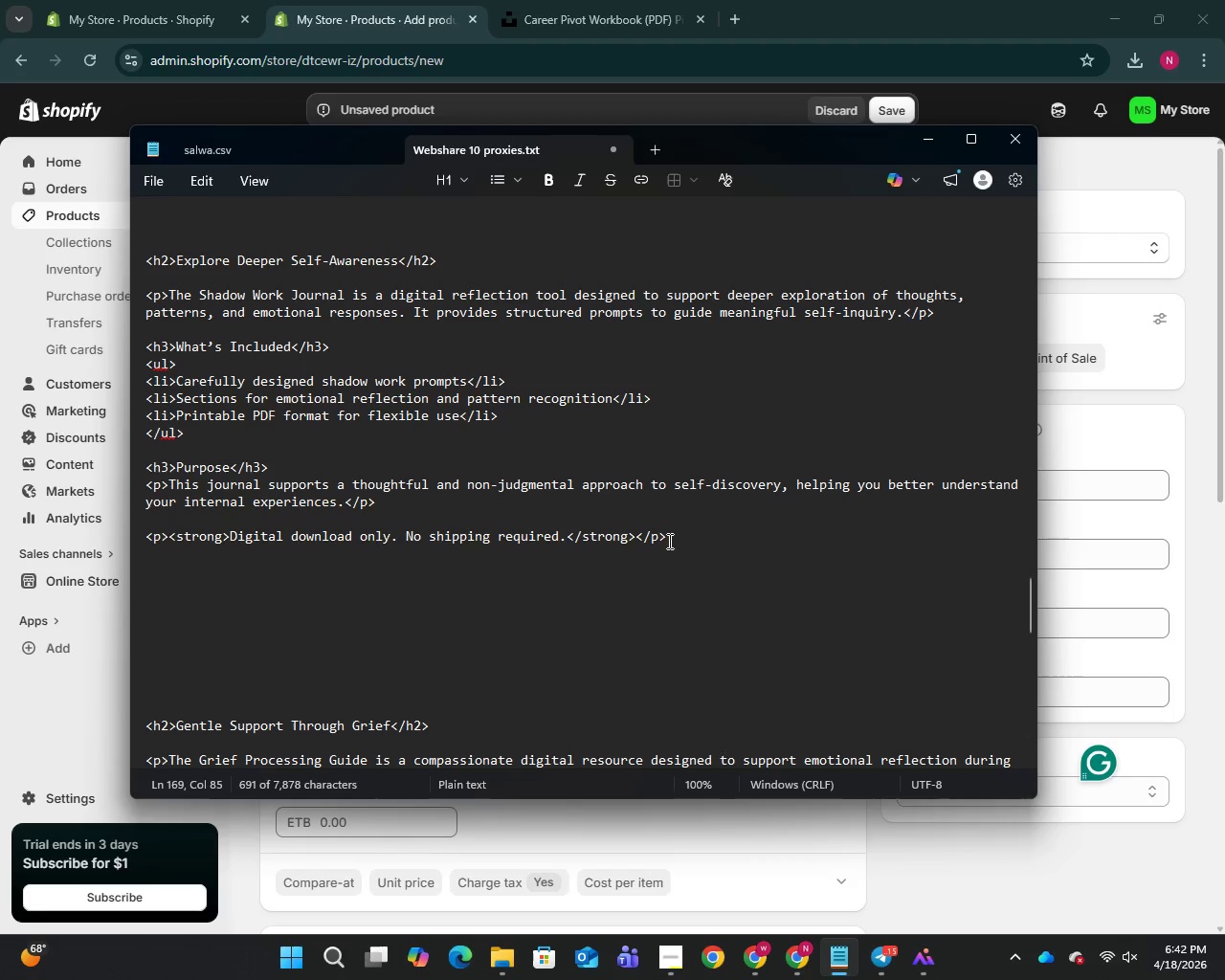 
left_click_drag(start_coordinate=[669, 539], to_coordinate=[141, 258])
 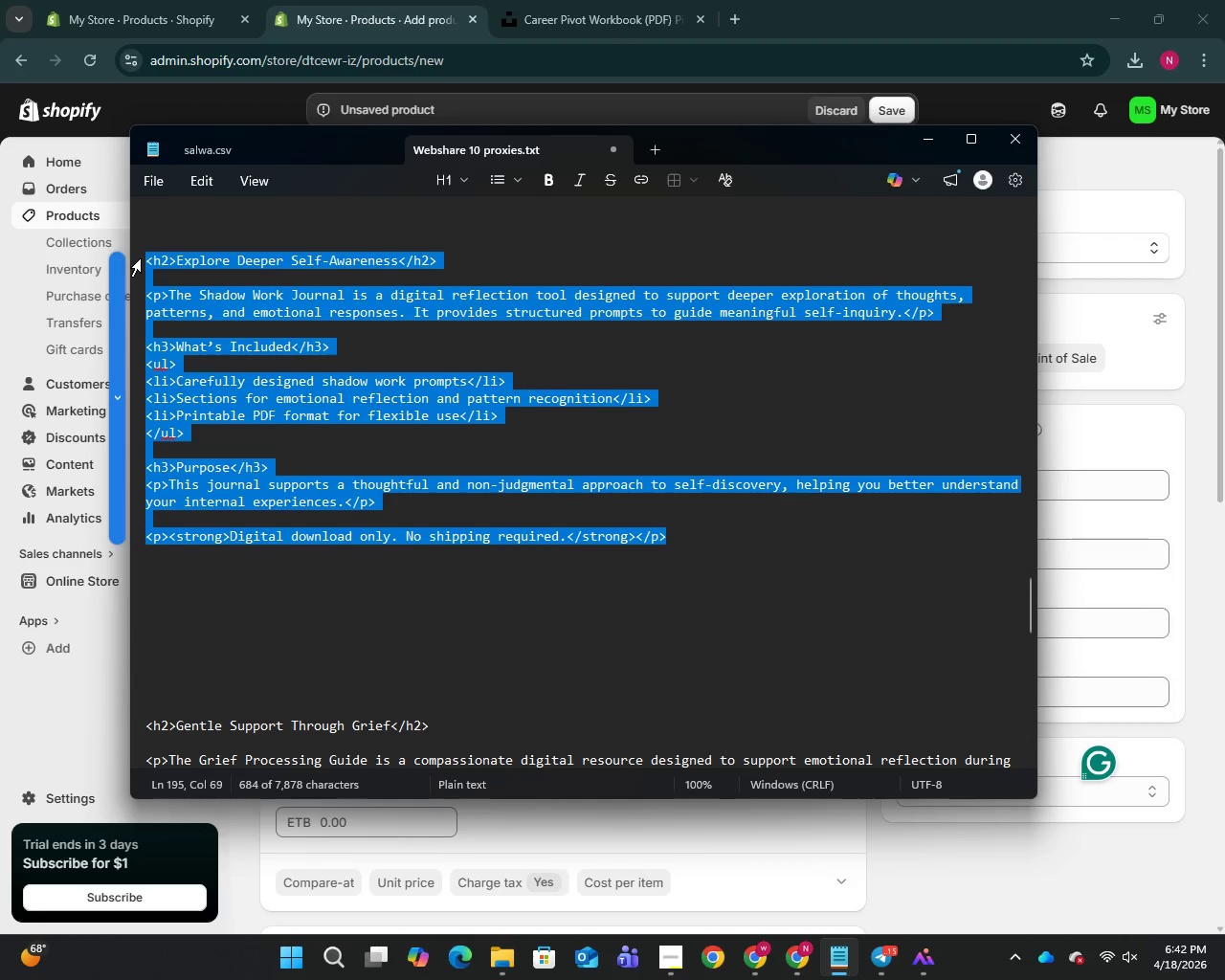 
key(Control+C)
 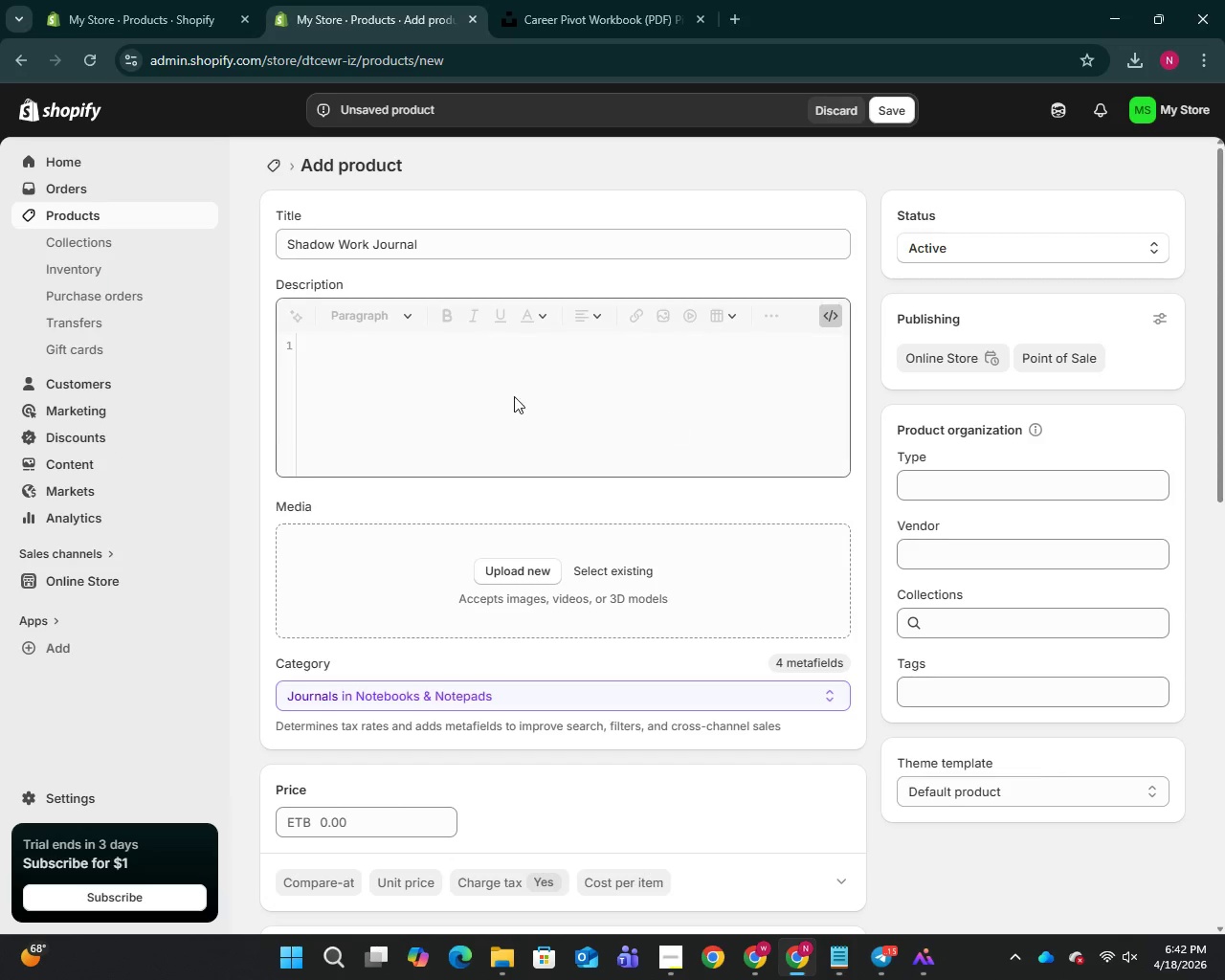 
left_click([445, 387])
 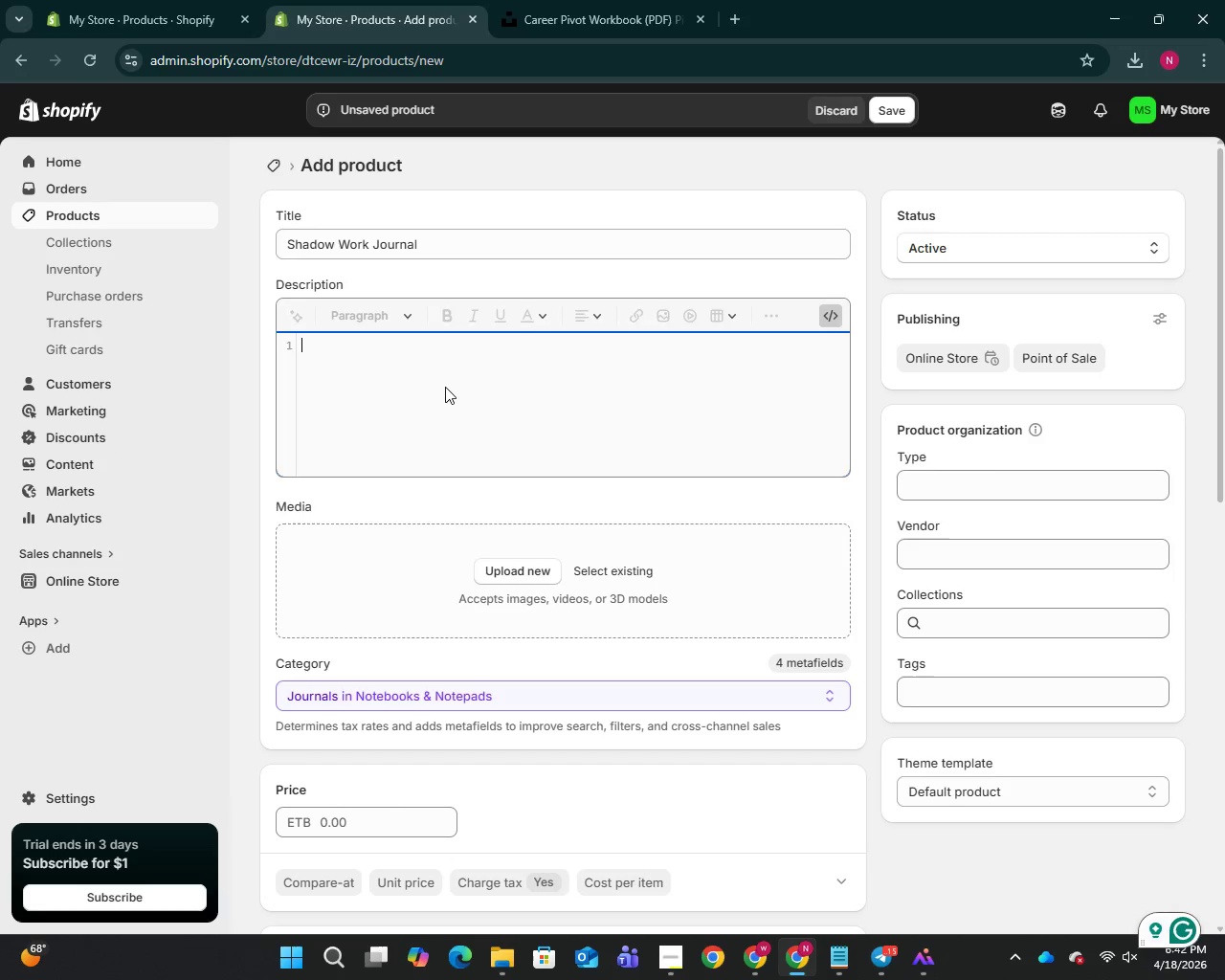 
key(Control+V)
 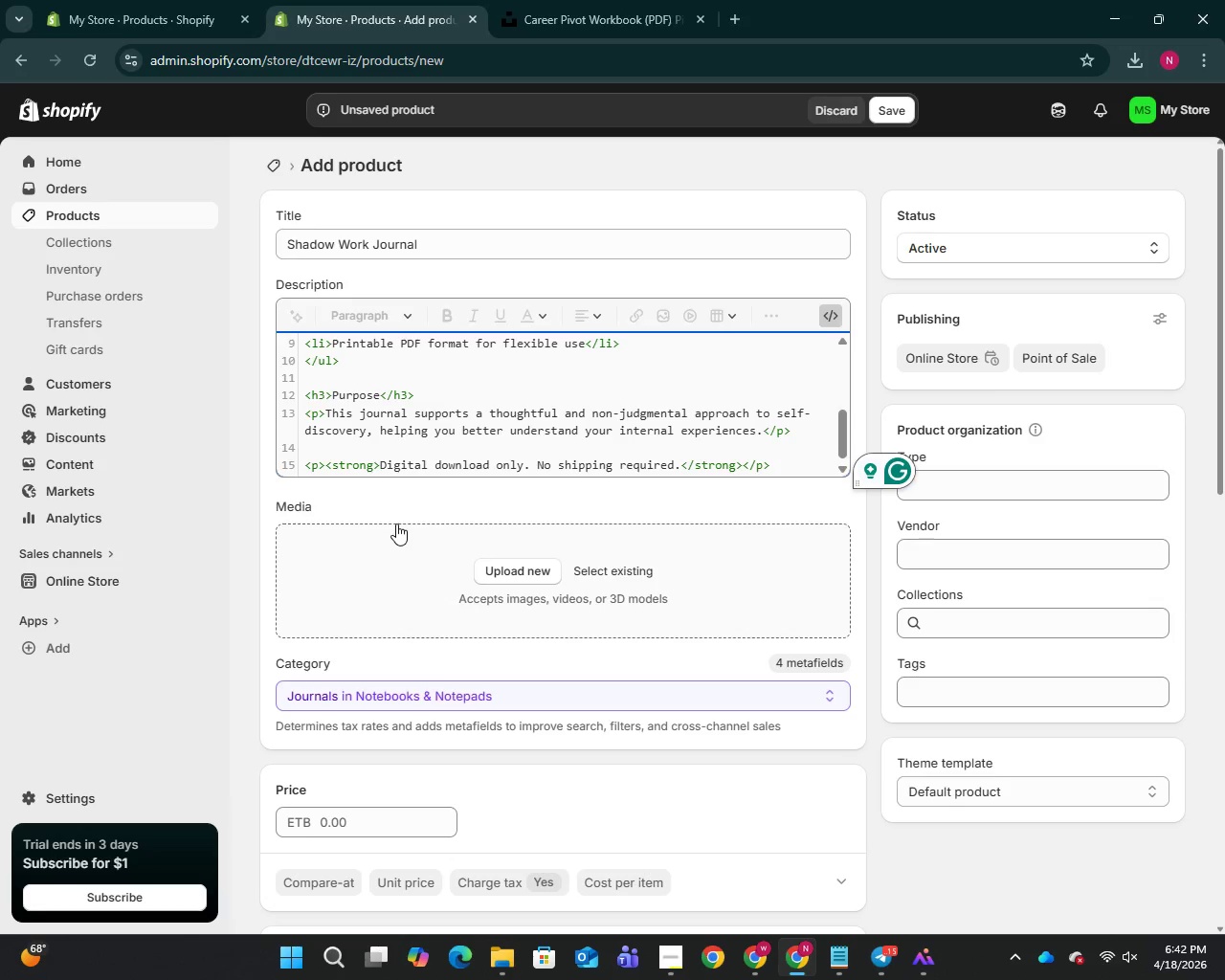 
scroll: coordinate [647, 622], scroll_direction: down, amount: 22.0
 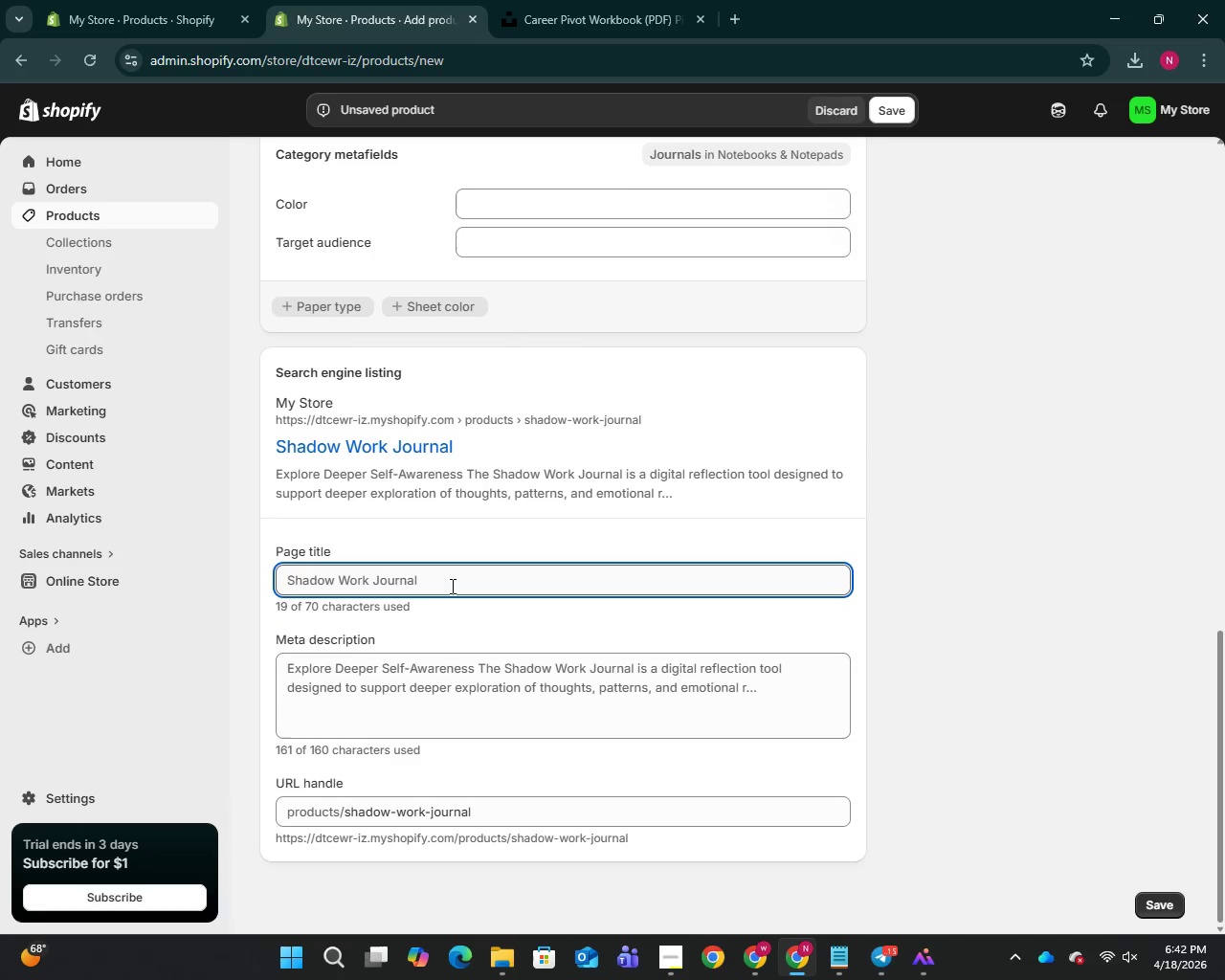 
left_click([451, 586])
 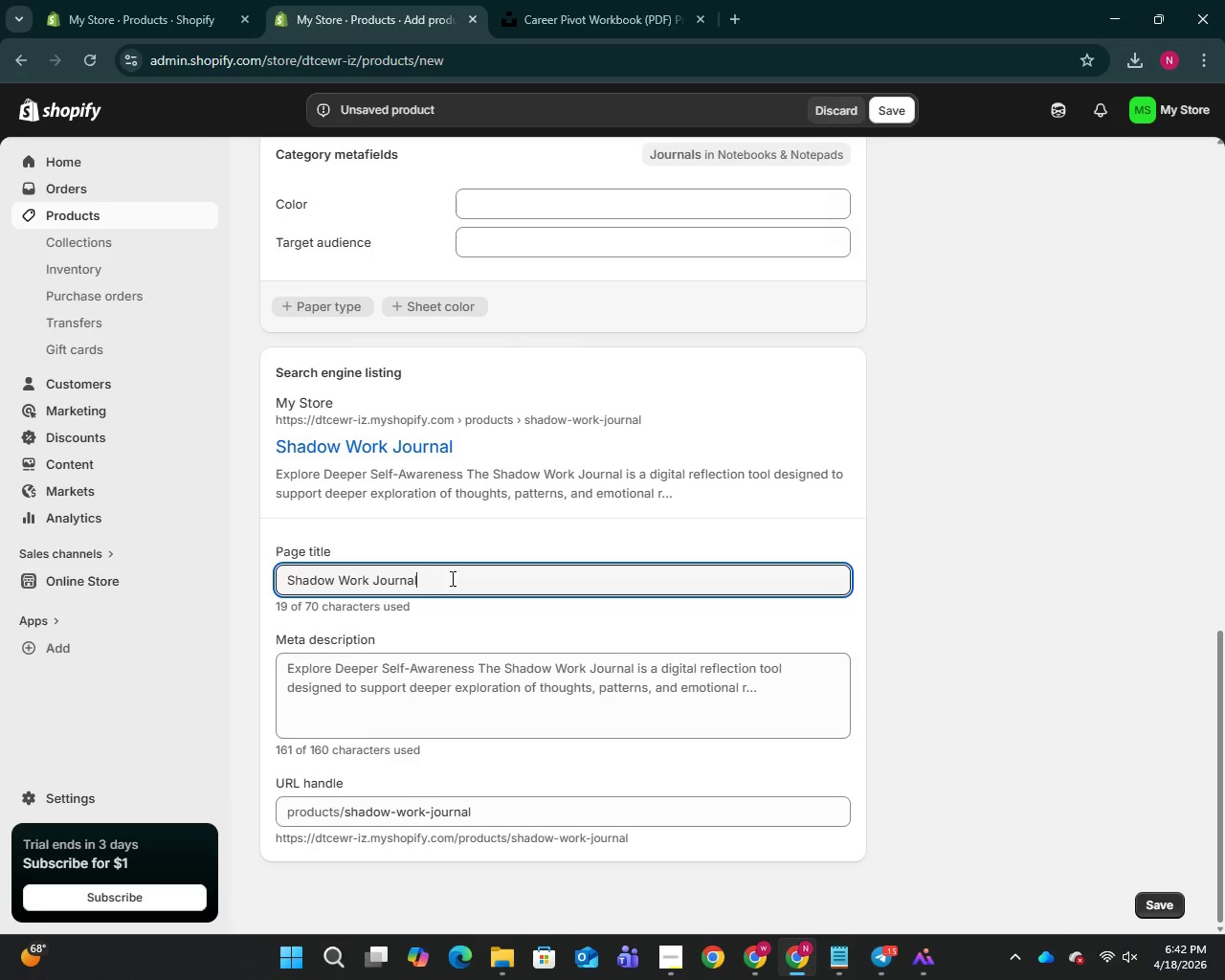 
key(Space)
 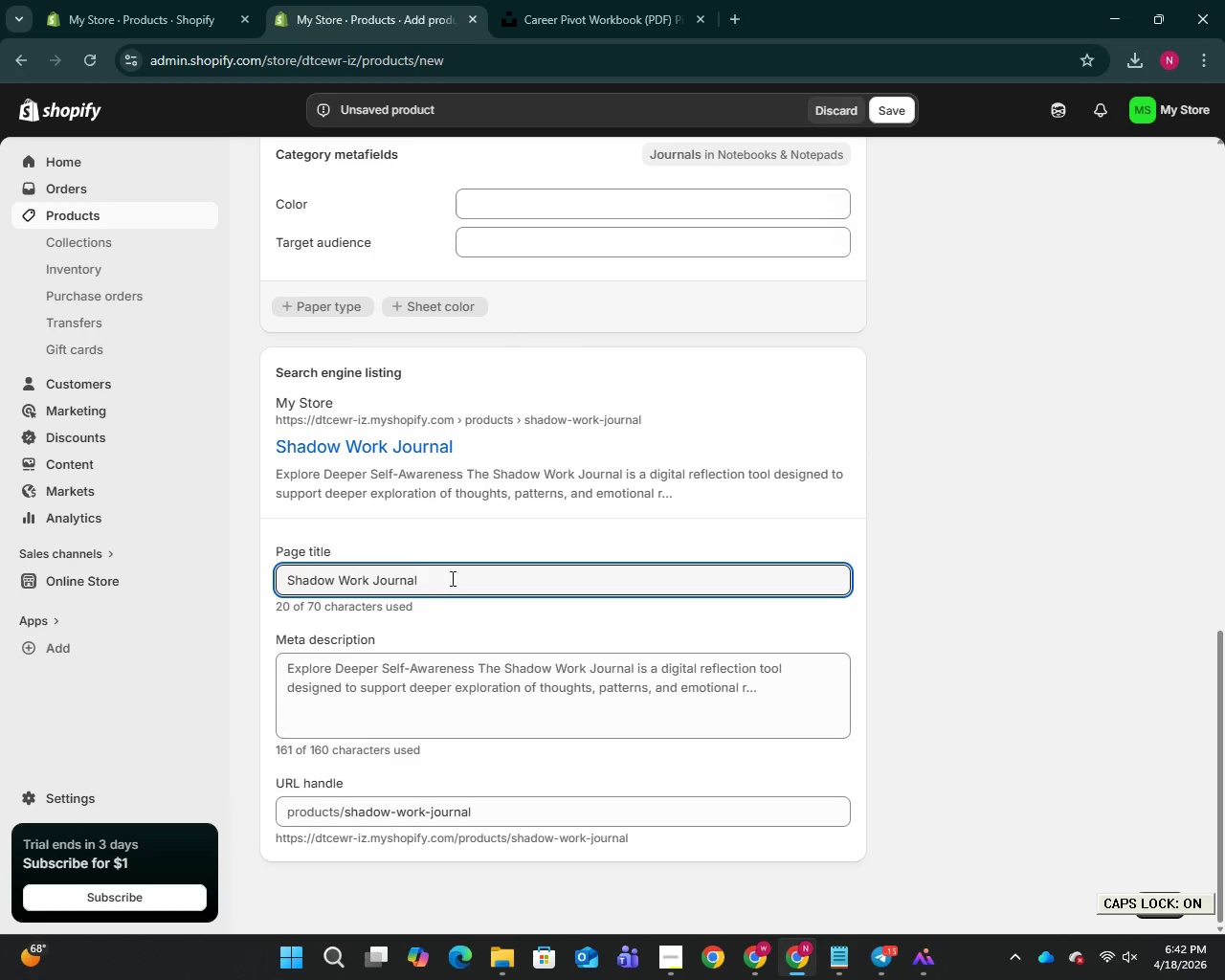 
key(CapsLock)
 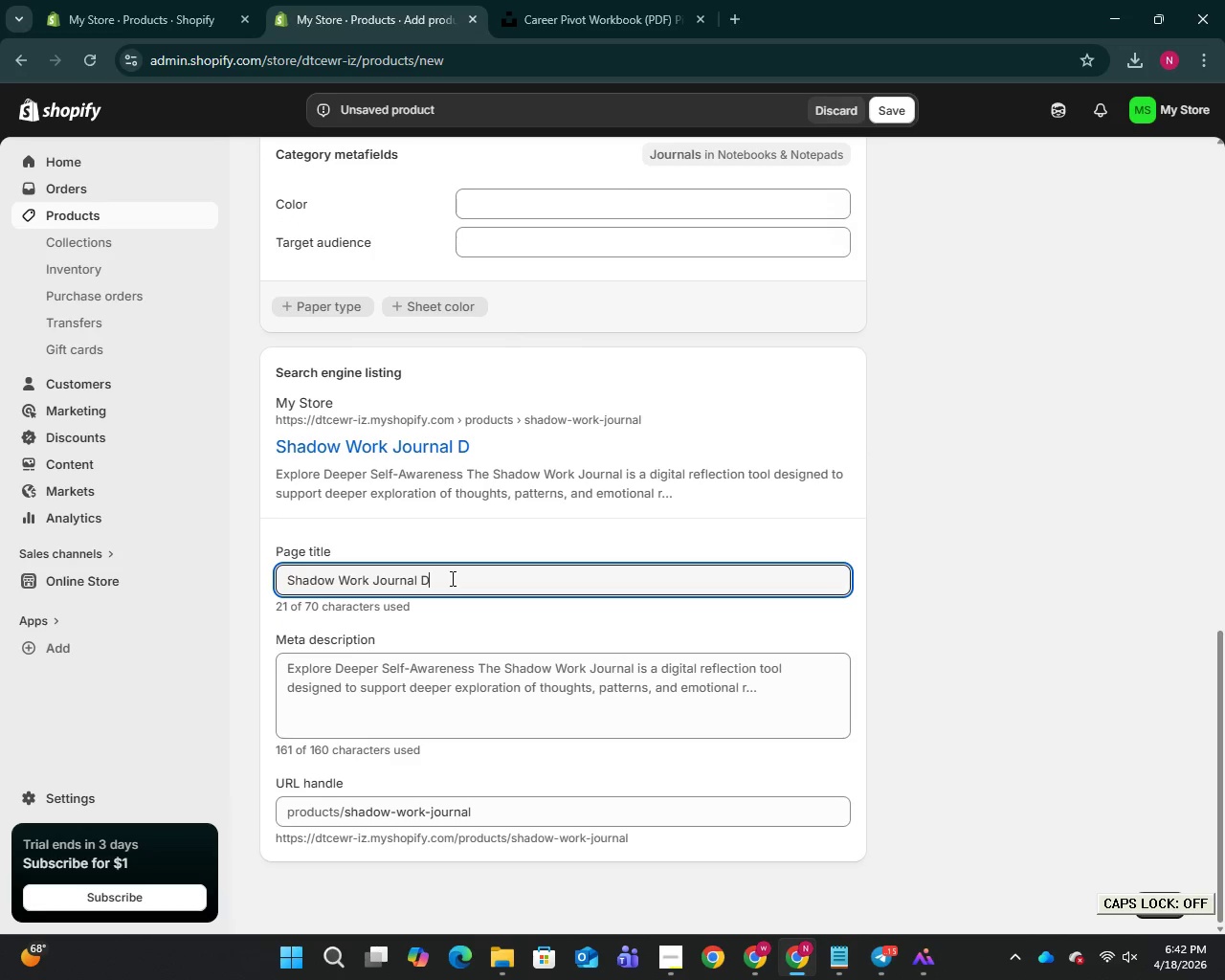 
key(D)
 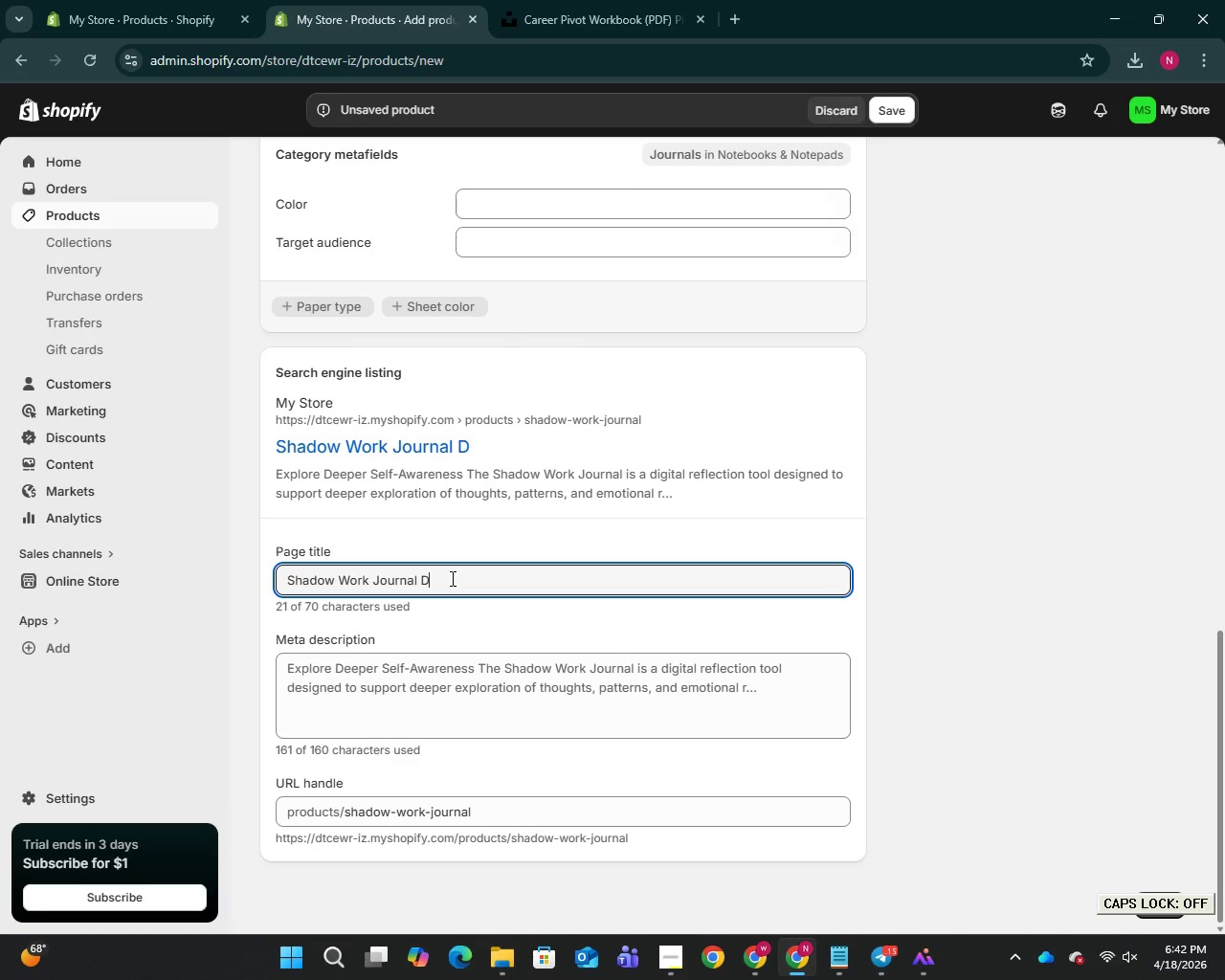 
key(CapsLock)
 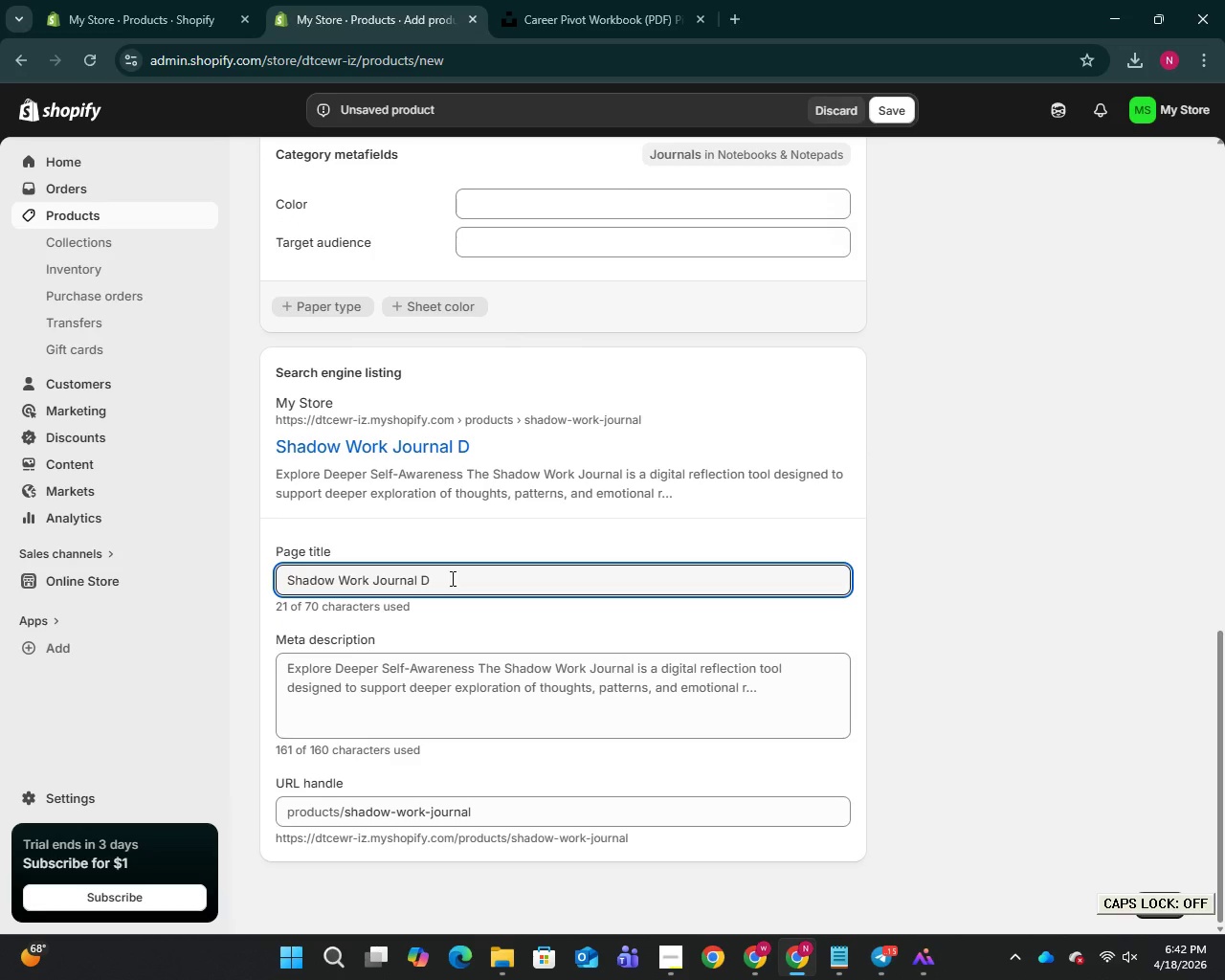 
key(Backspace)
type(| The Liminal Space Collective)
 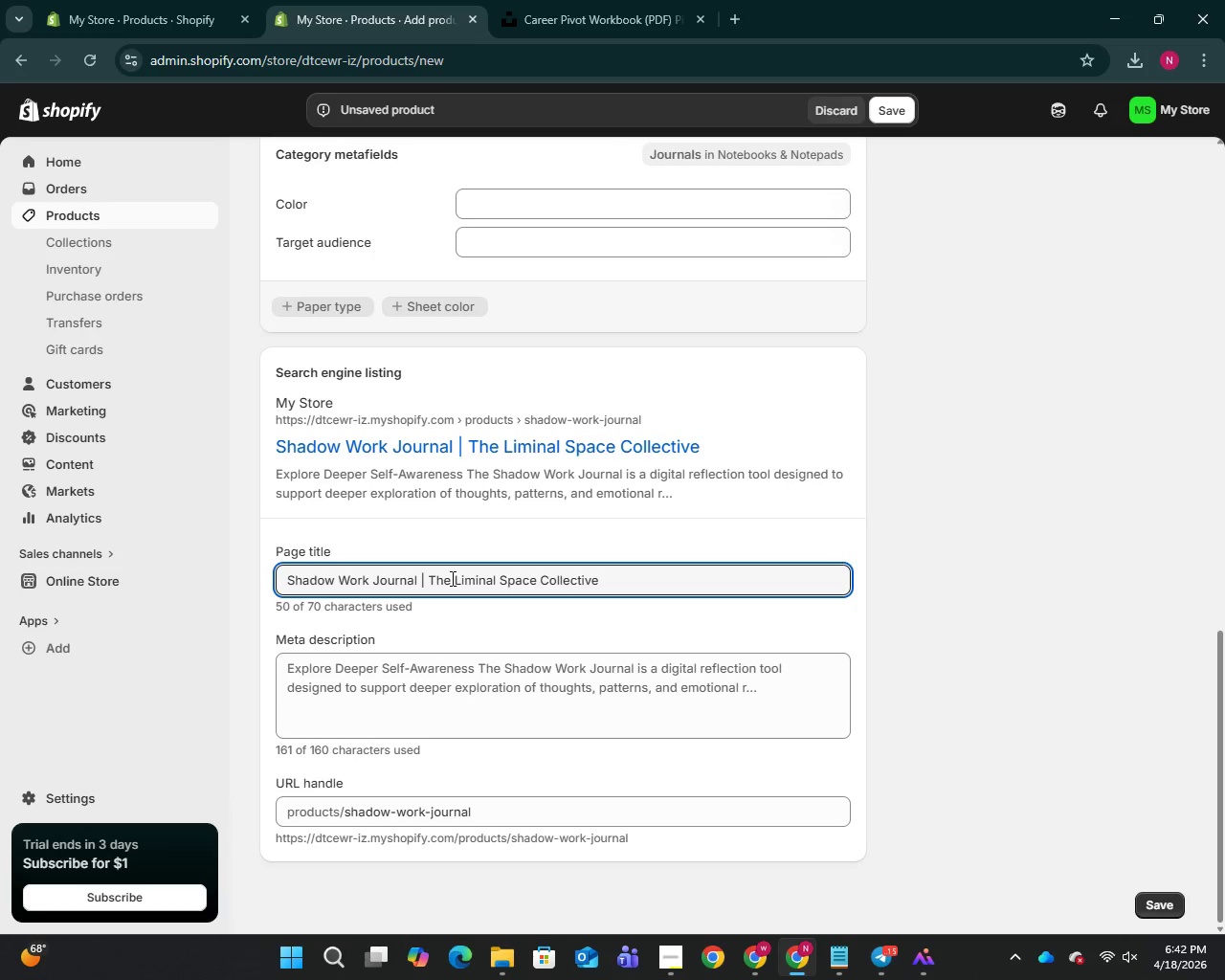 
left_click([468, 720])
 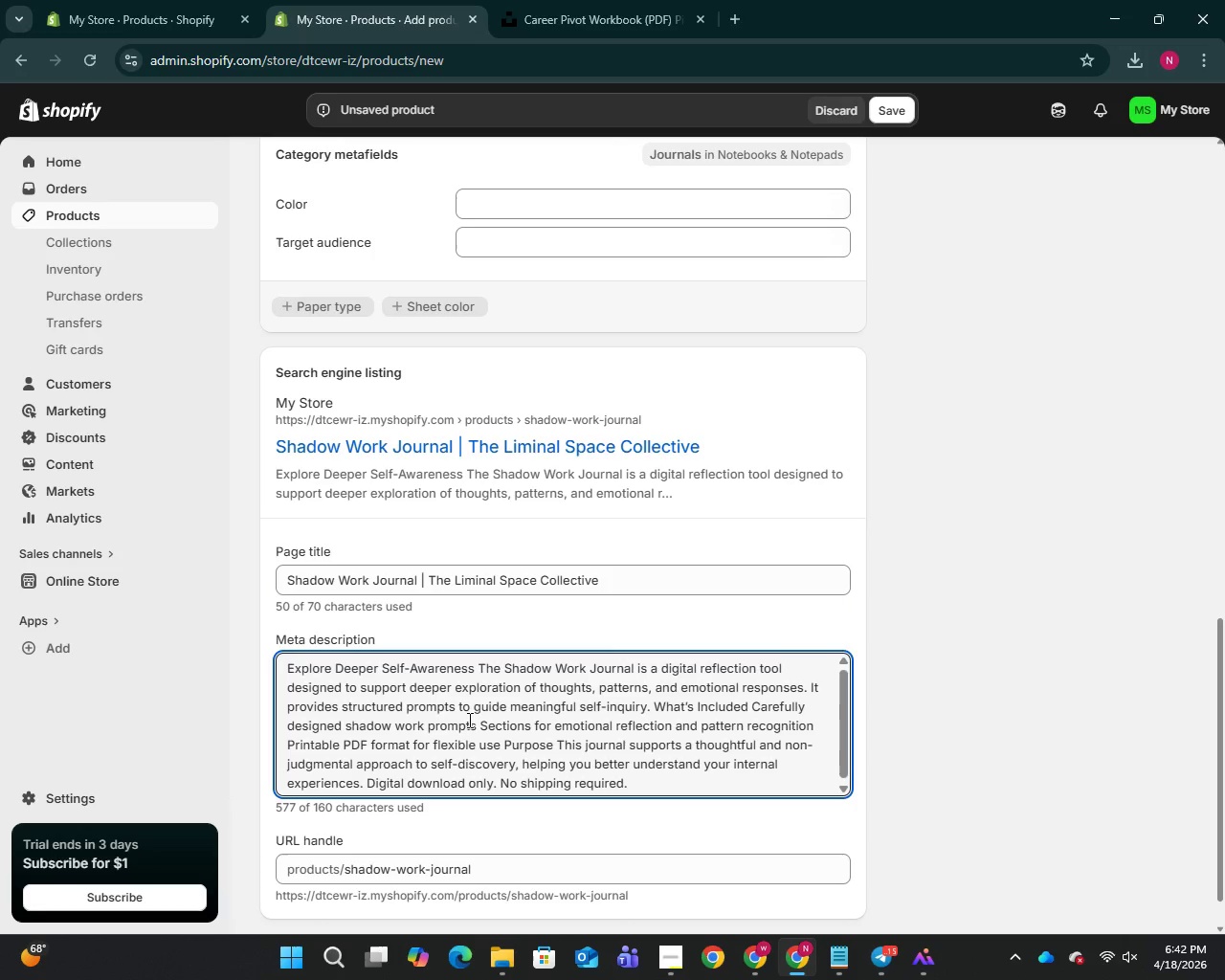 
key(Control+A)
 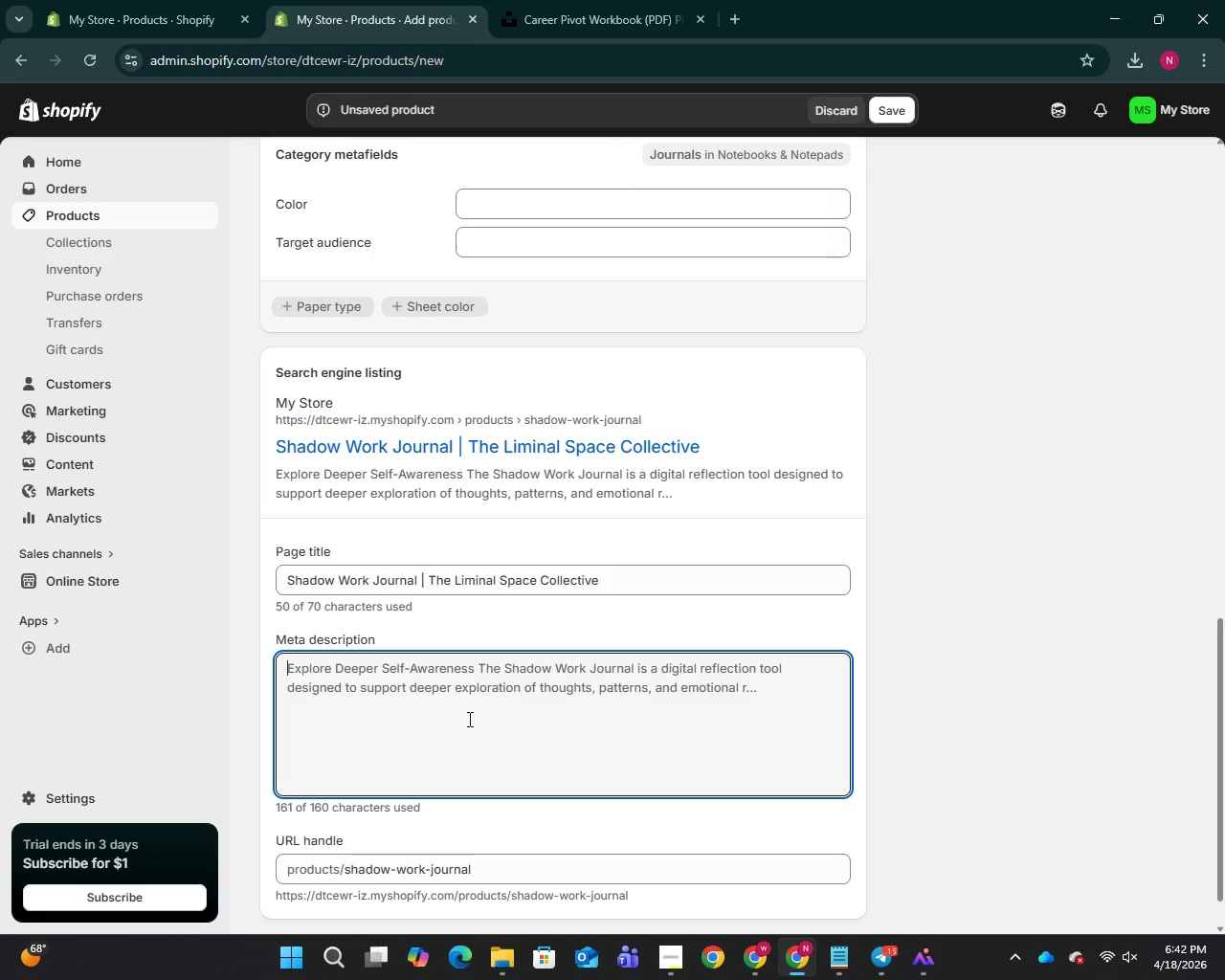 
key(Backspace)
type(A guided digital journal designed to support deep self-reflection, eno)
key(Backspace)
key(Backspace)
type(motional awareness, and personal insight.)
 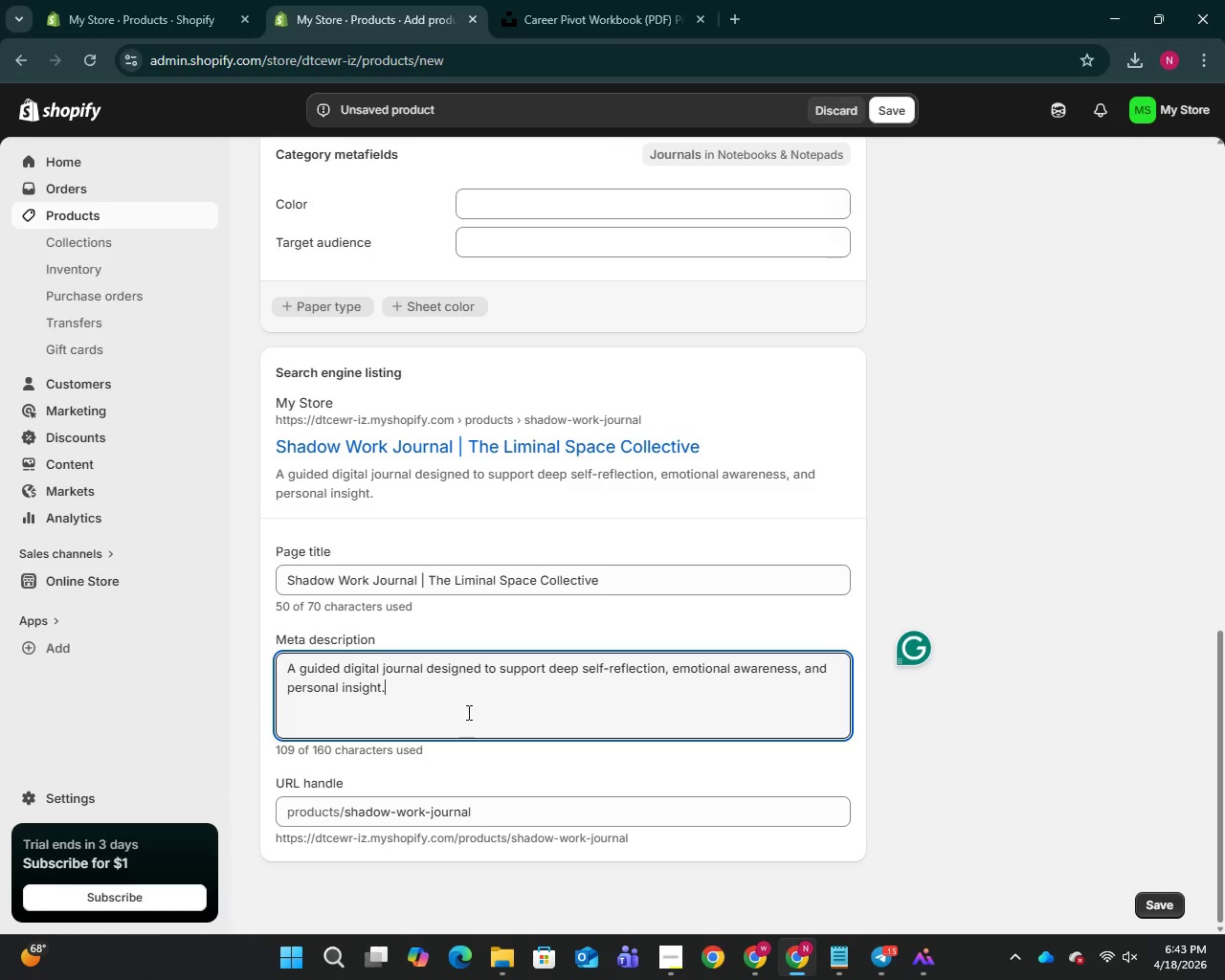 
scroll: coordinate [479, 619], scroll_direction: up, amount: 18.0
 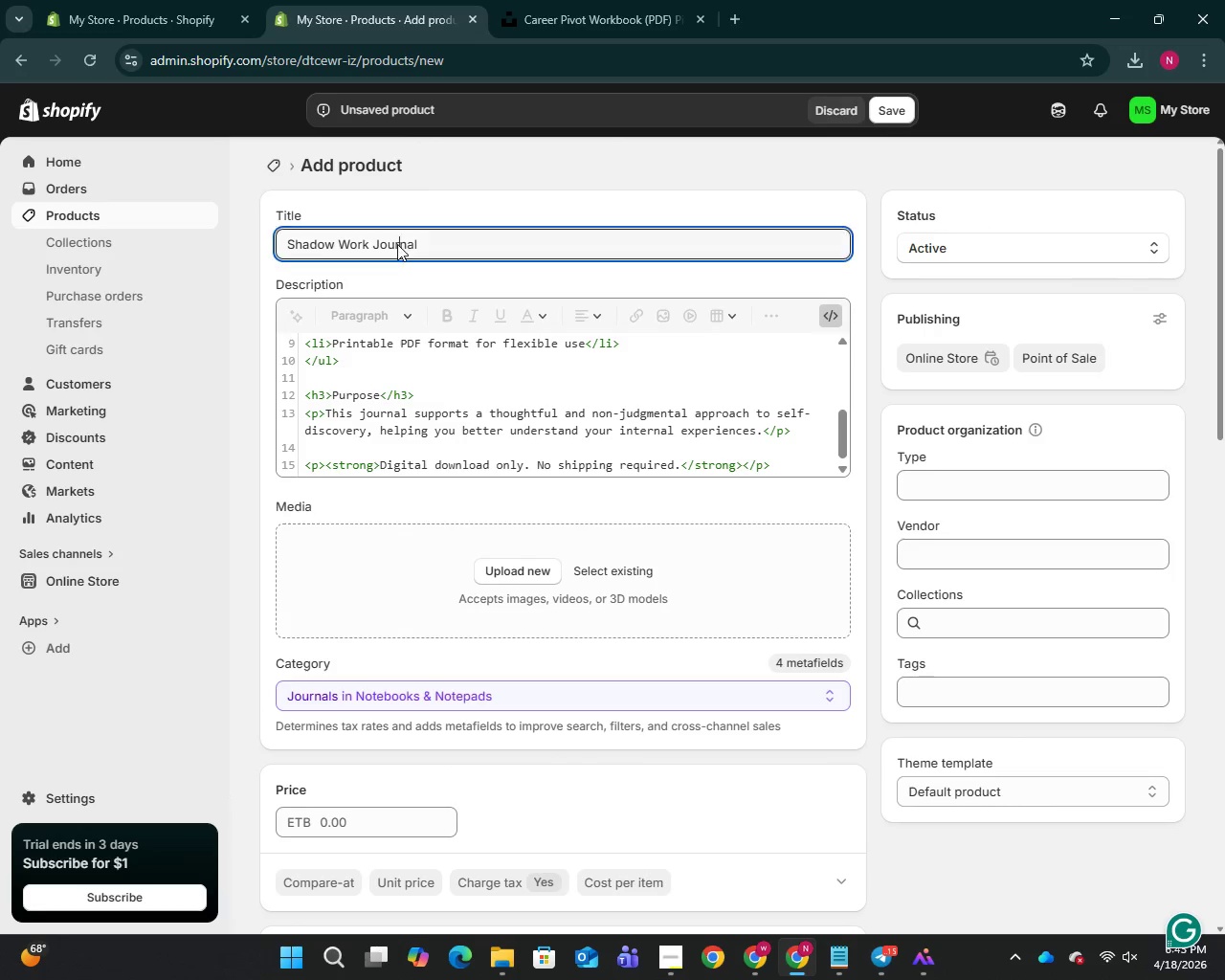 
left_click([397, 244])
 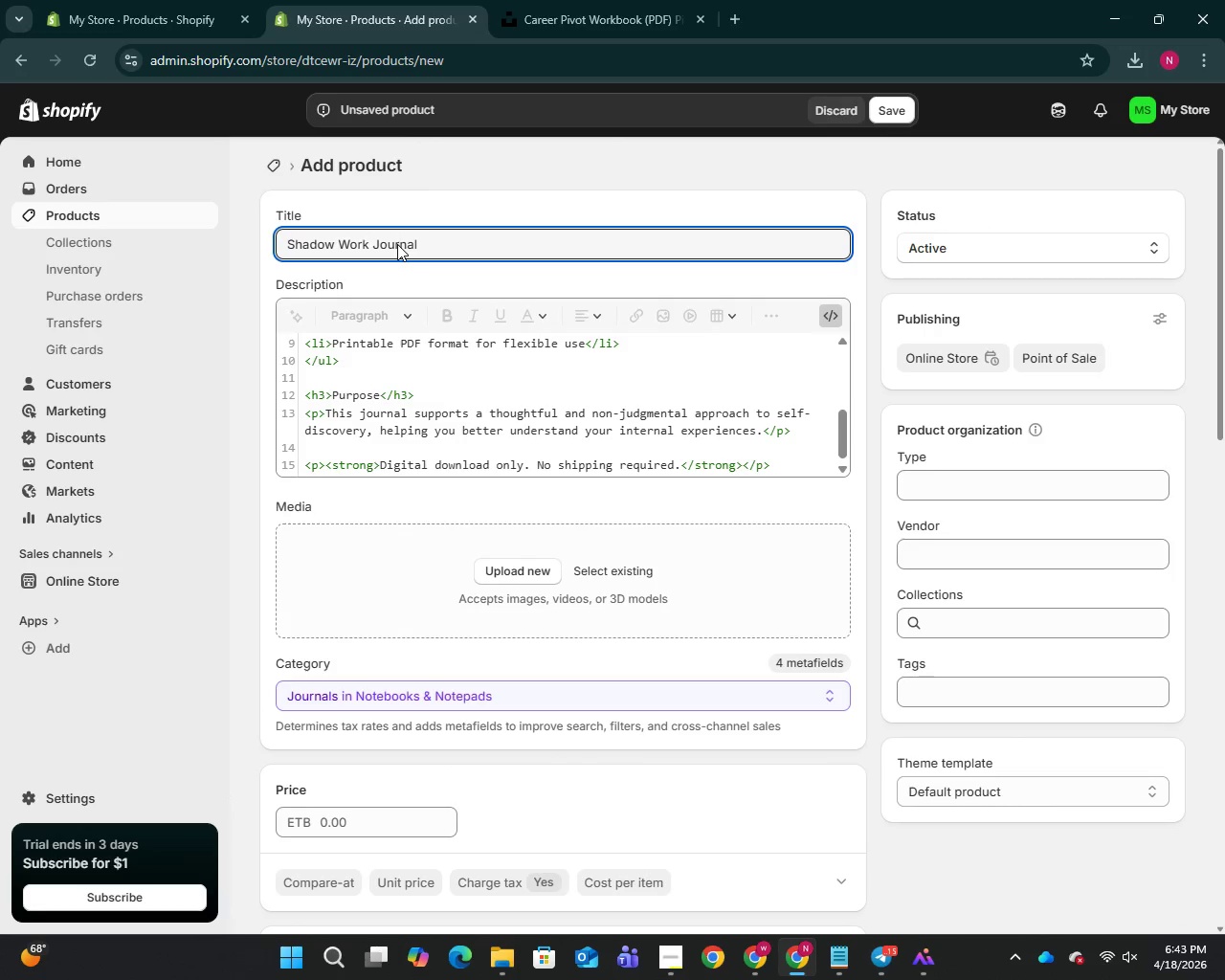 
key(Control+A)
 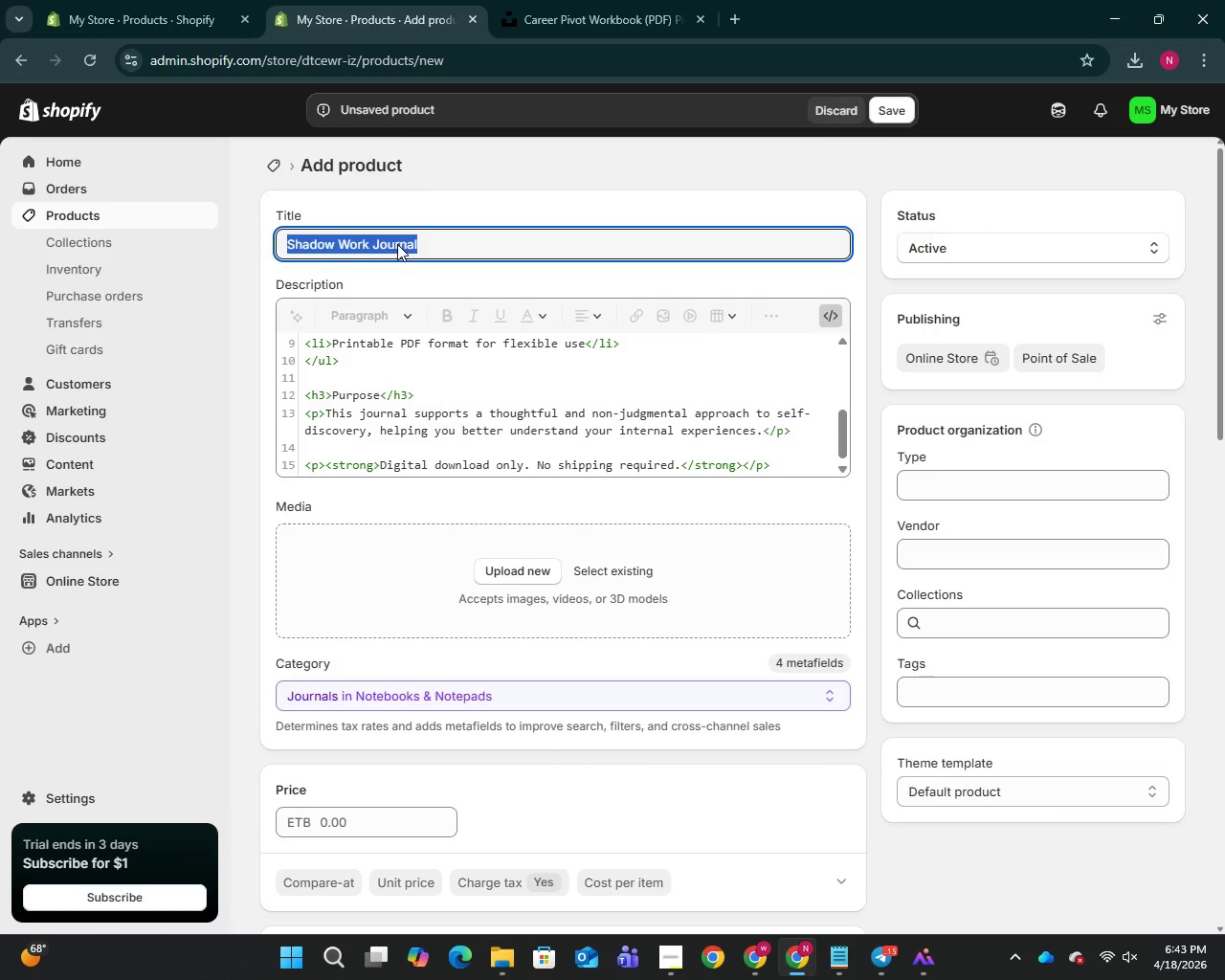 
key(Control+C)
 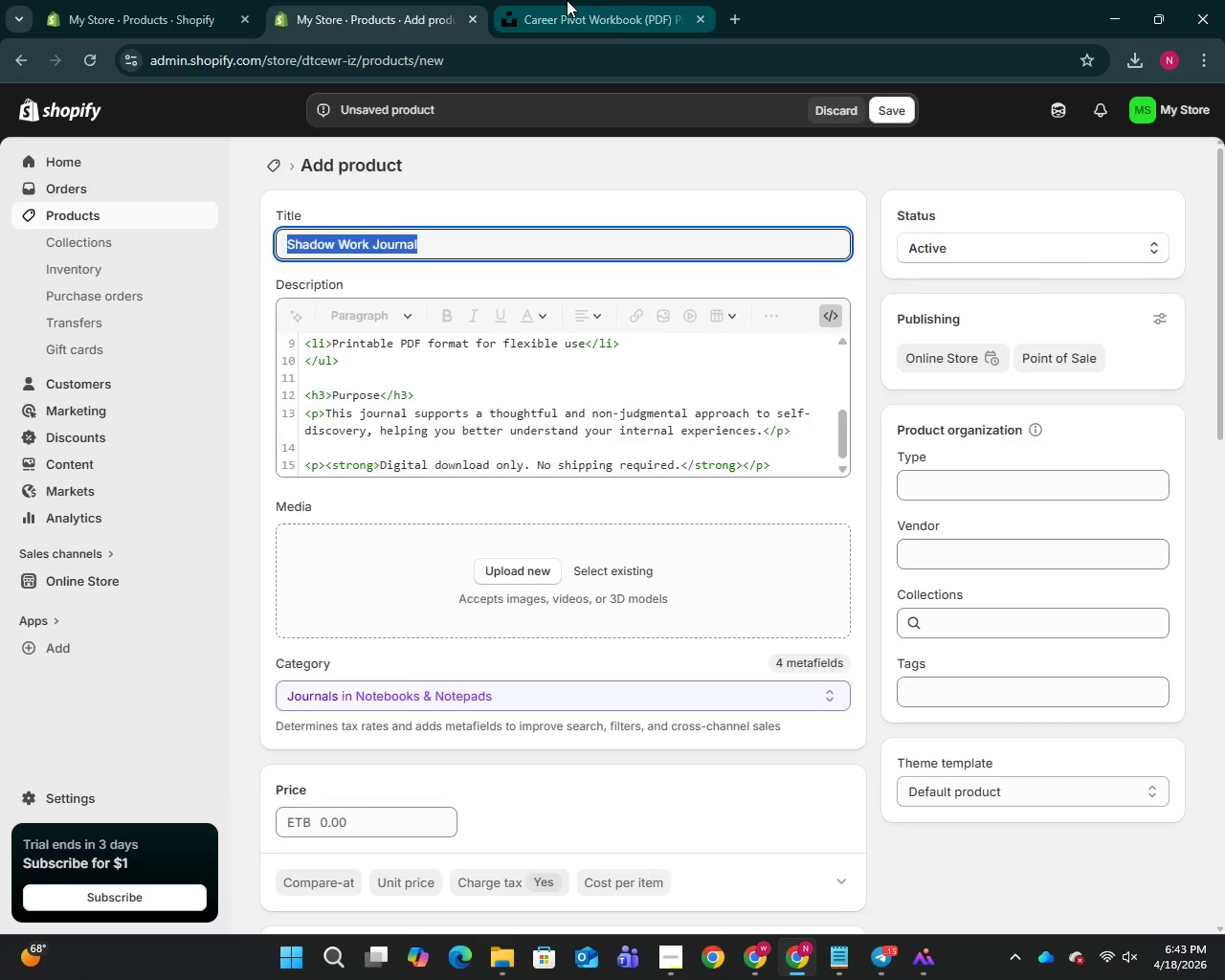 
left_click([567, 0])
 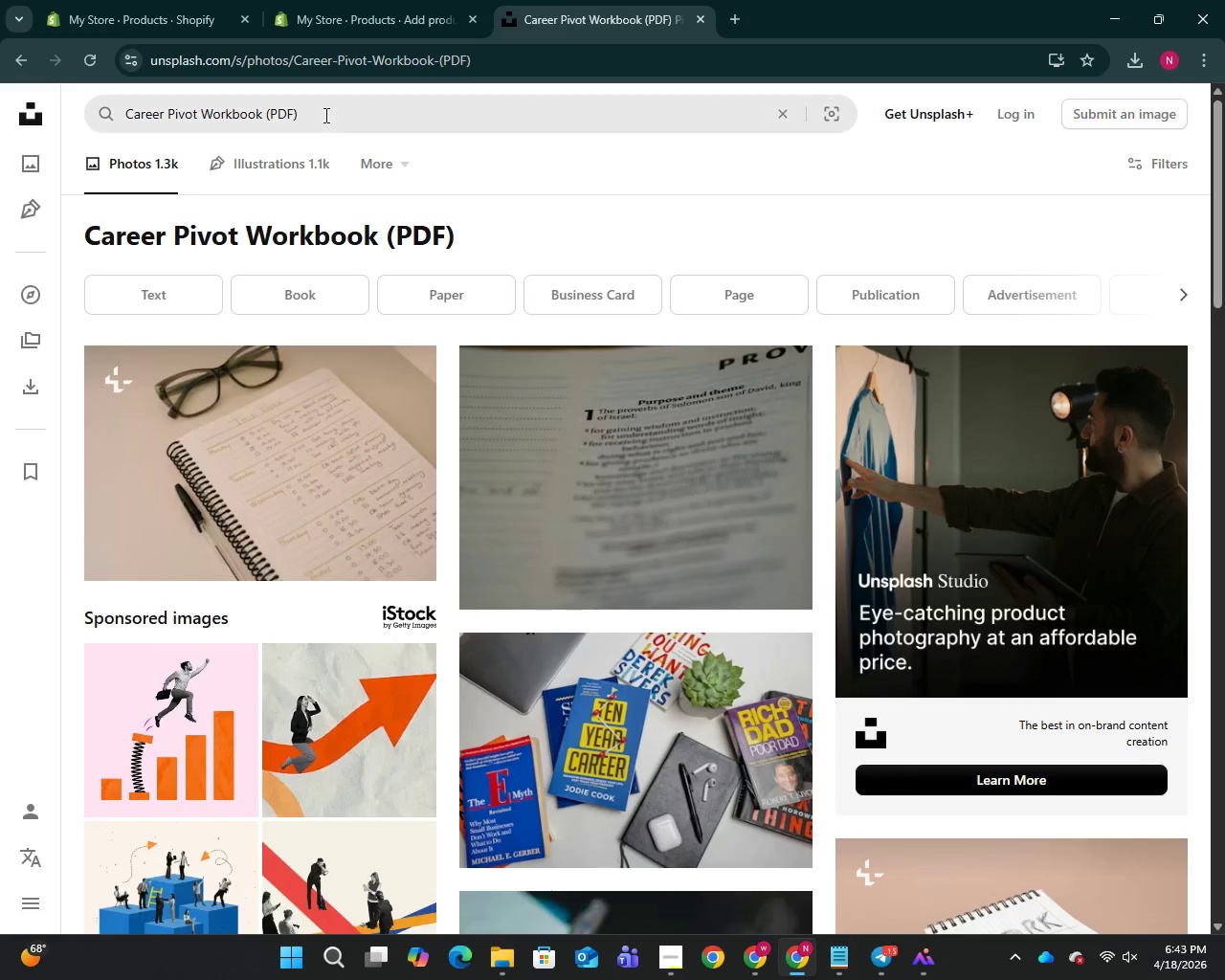 
left_click([324, 115])
 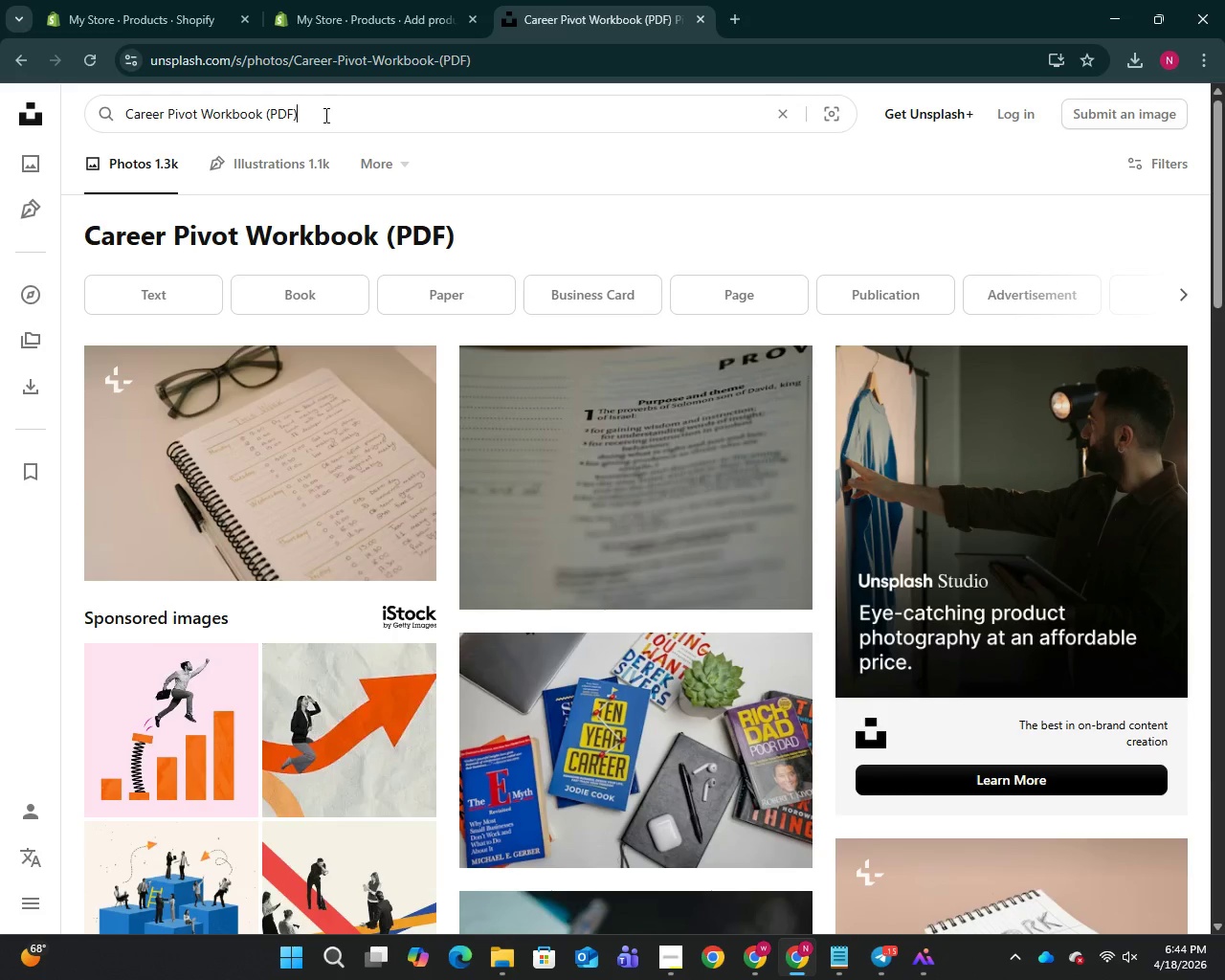 
key(Control+A)
 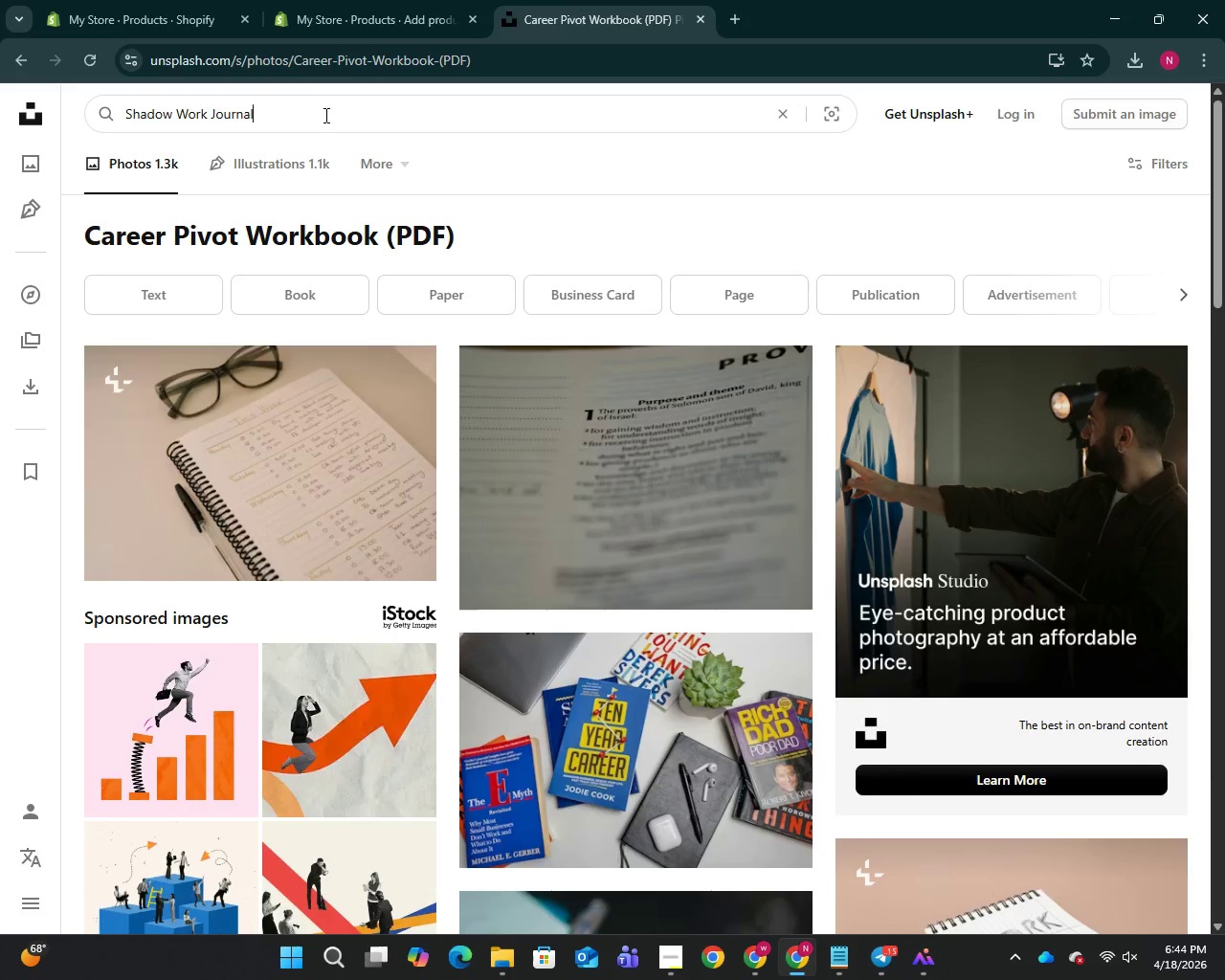 
key(Control+V)
 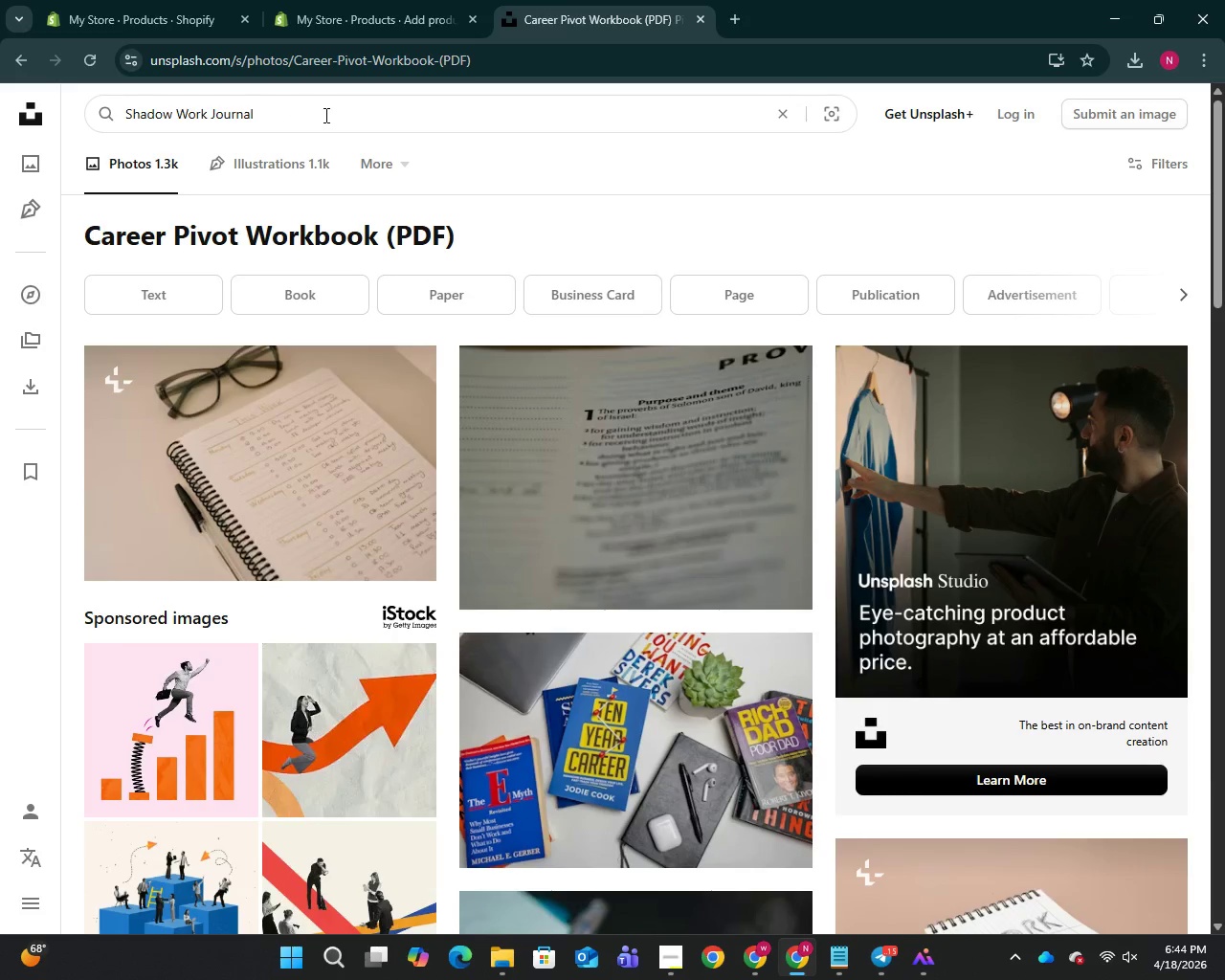 
left_click([324, 115])
 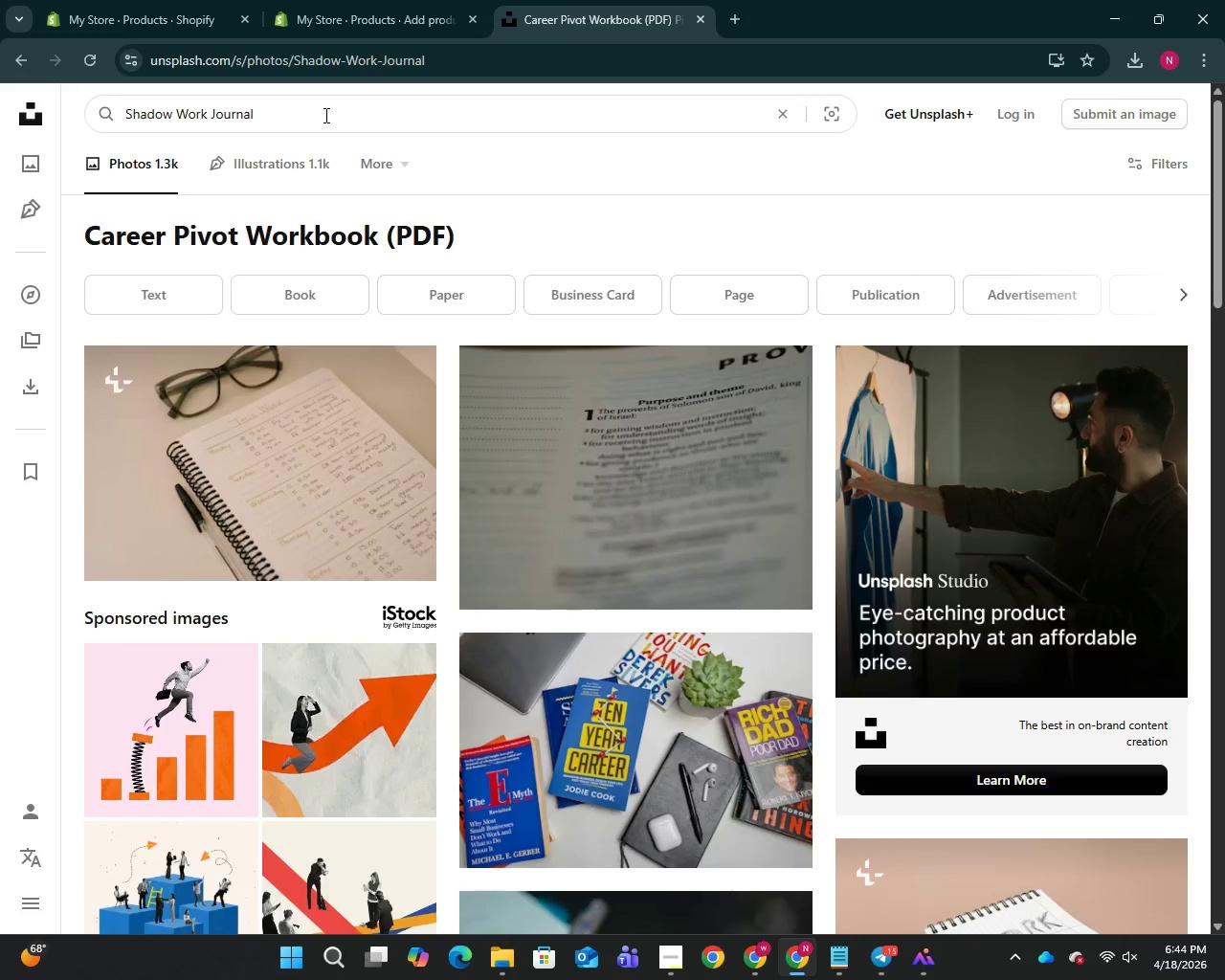 
key(Enter)
 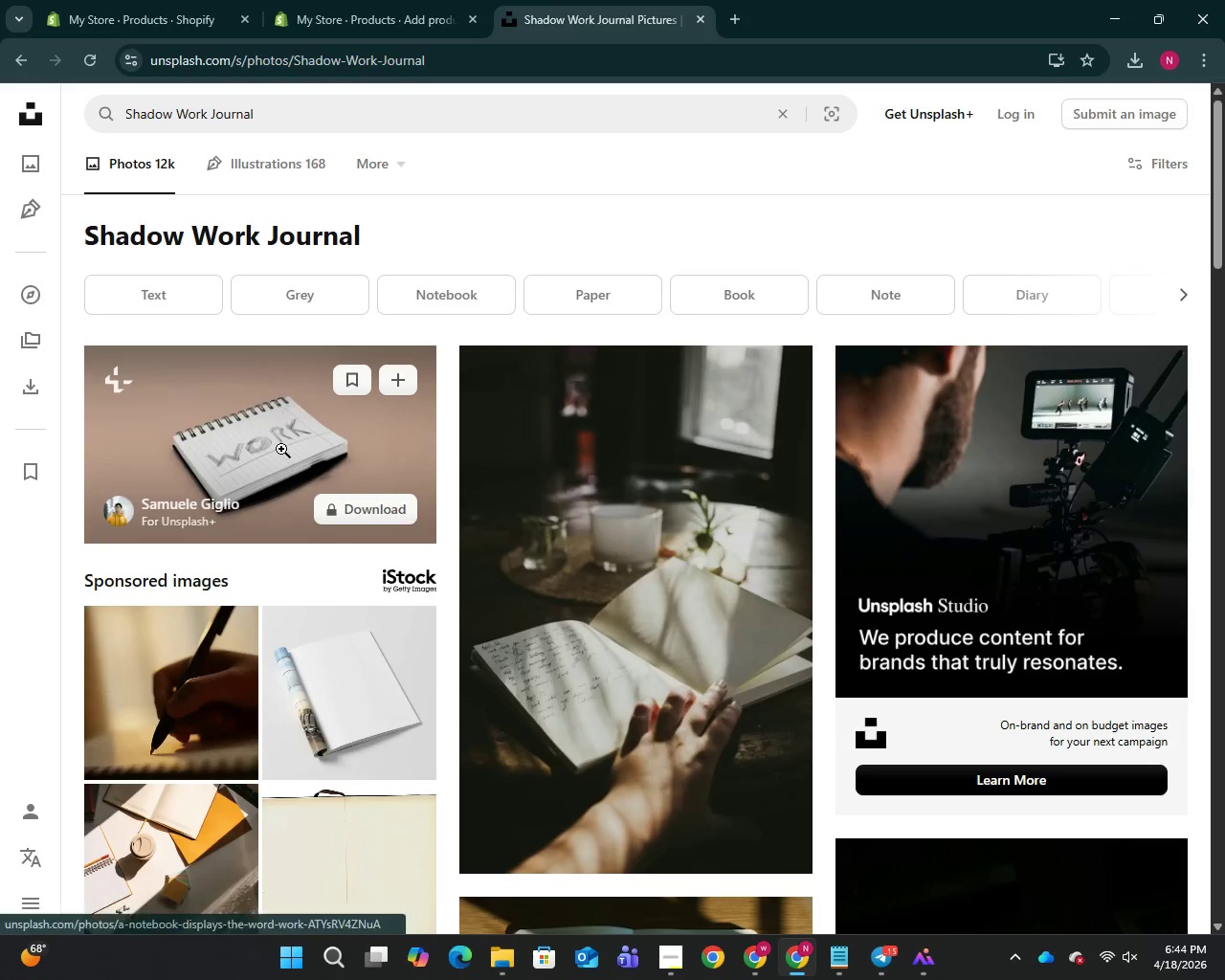 
right_click([281, 454])
 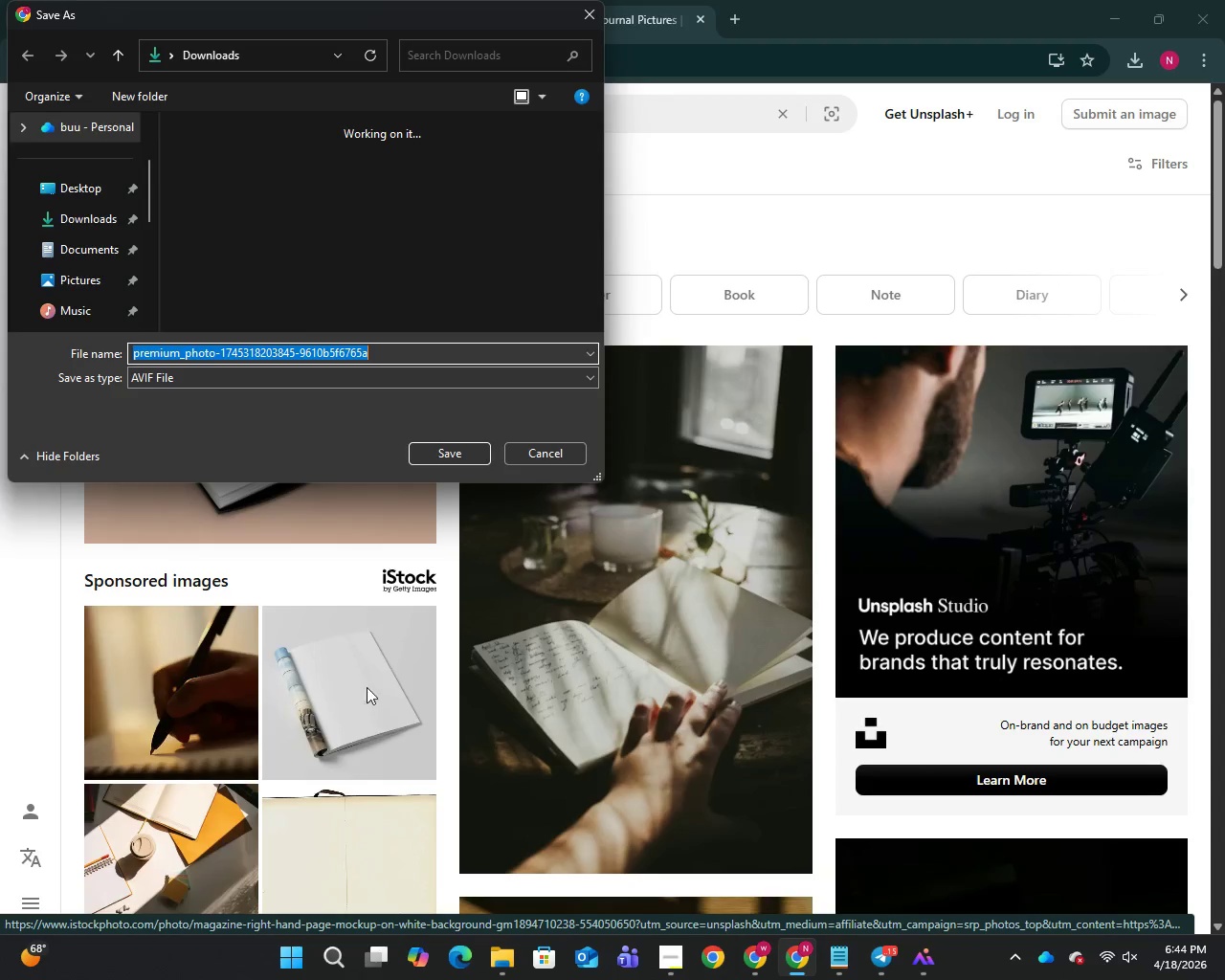 
left_click([442, 454])
 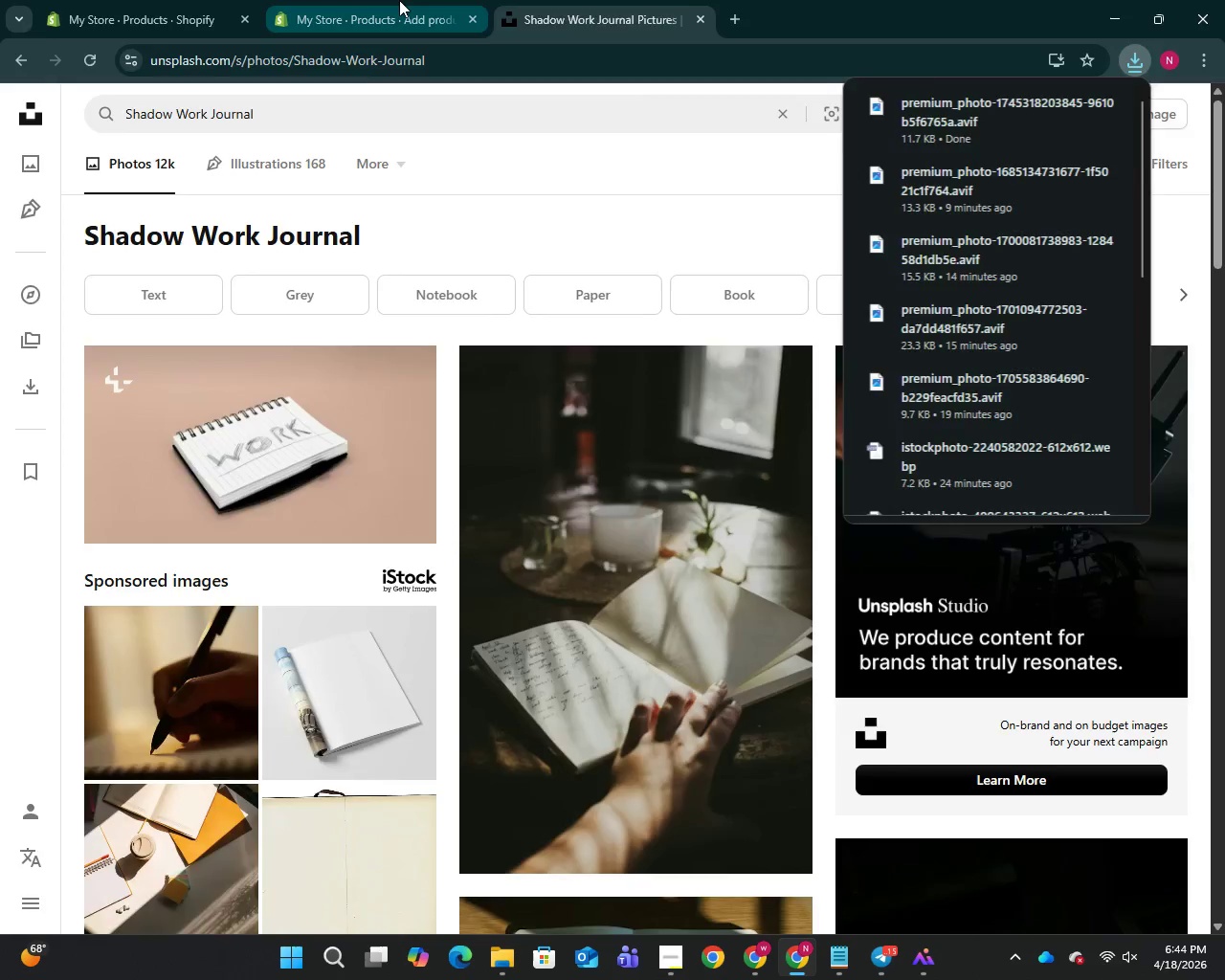 
left_click([399, 0])
 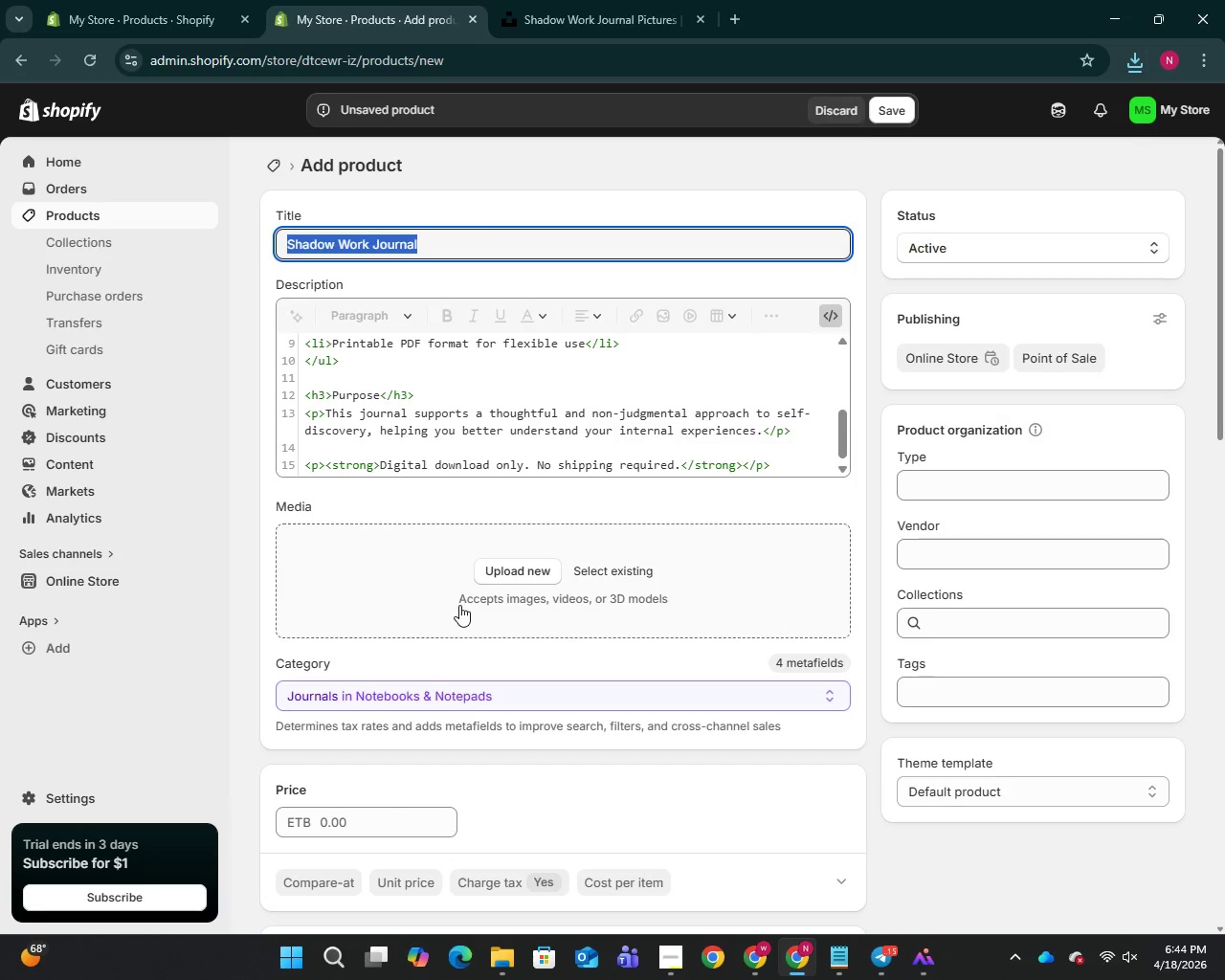 
mouse_move([489, 543])
 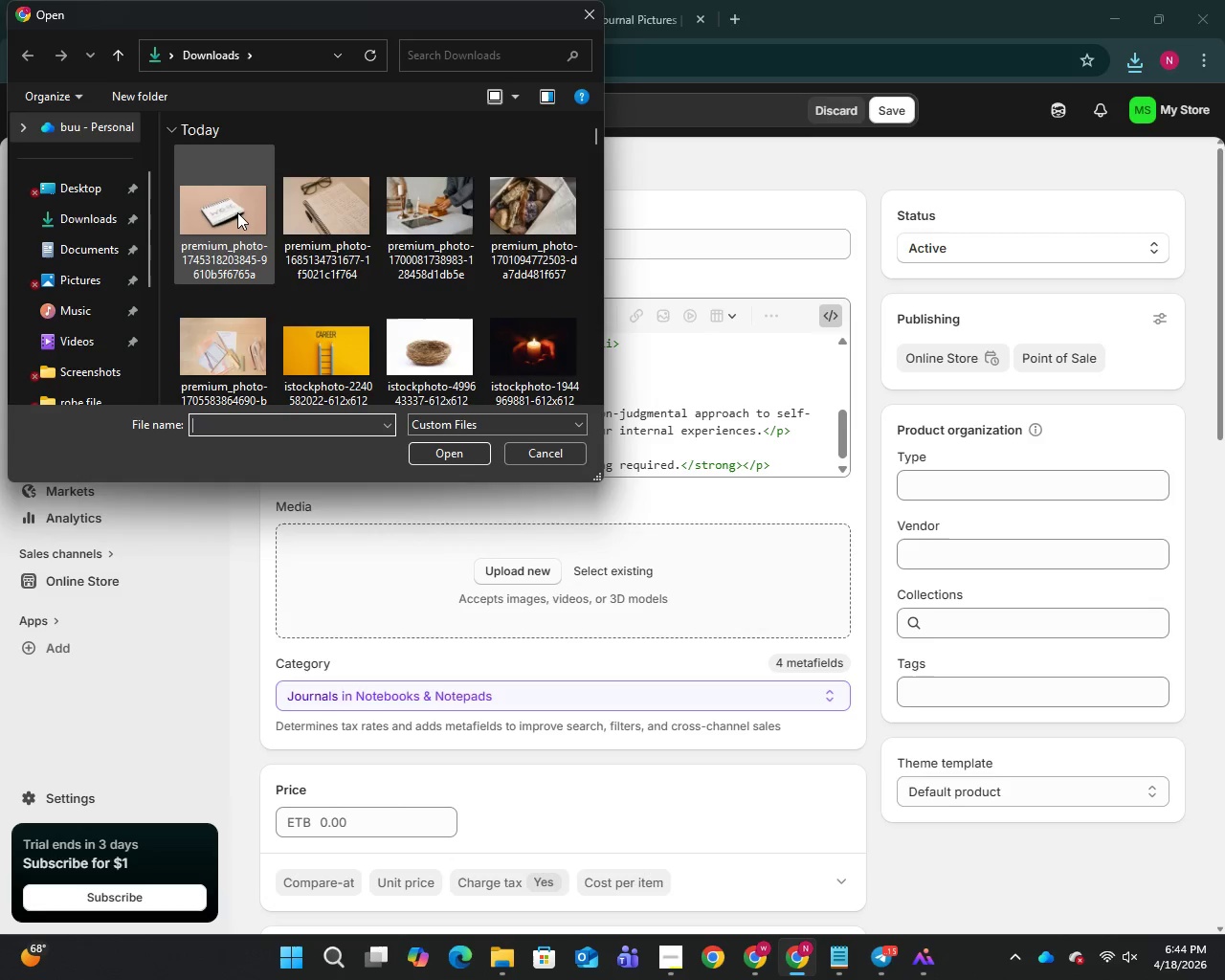 
left_click([236, 212])
 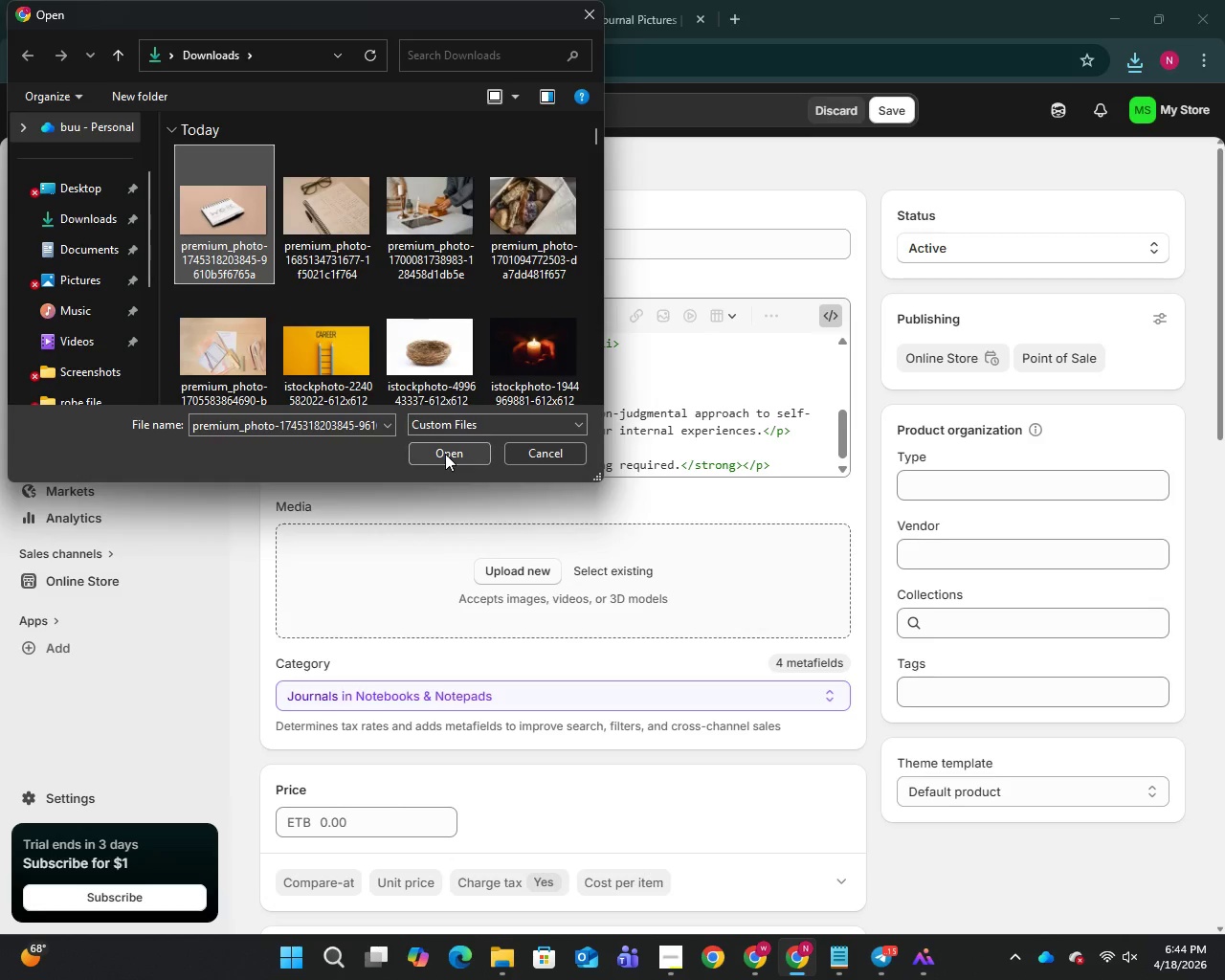 
left_click([445, 454])
 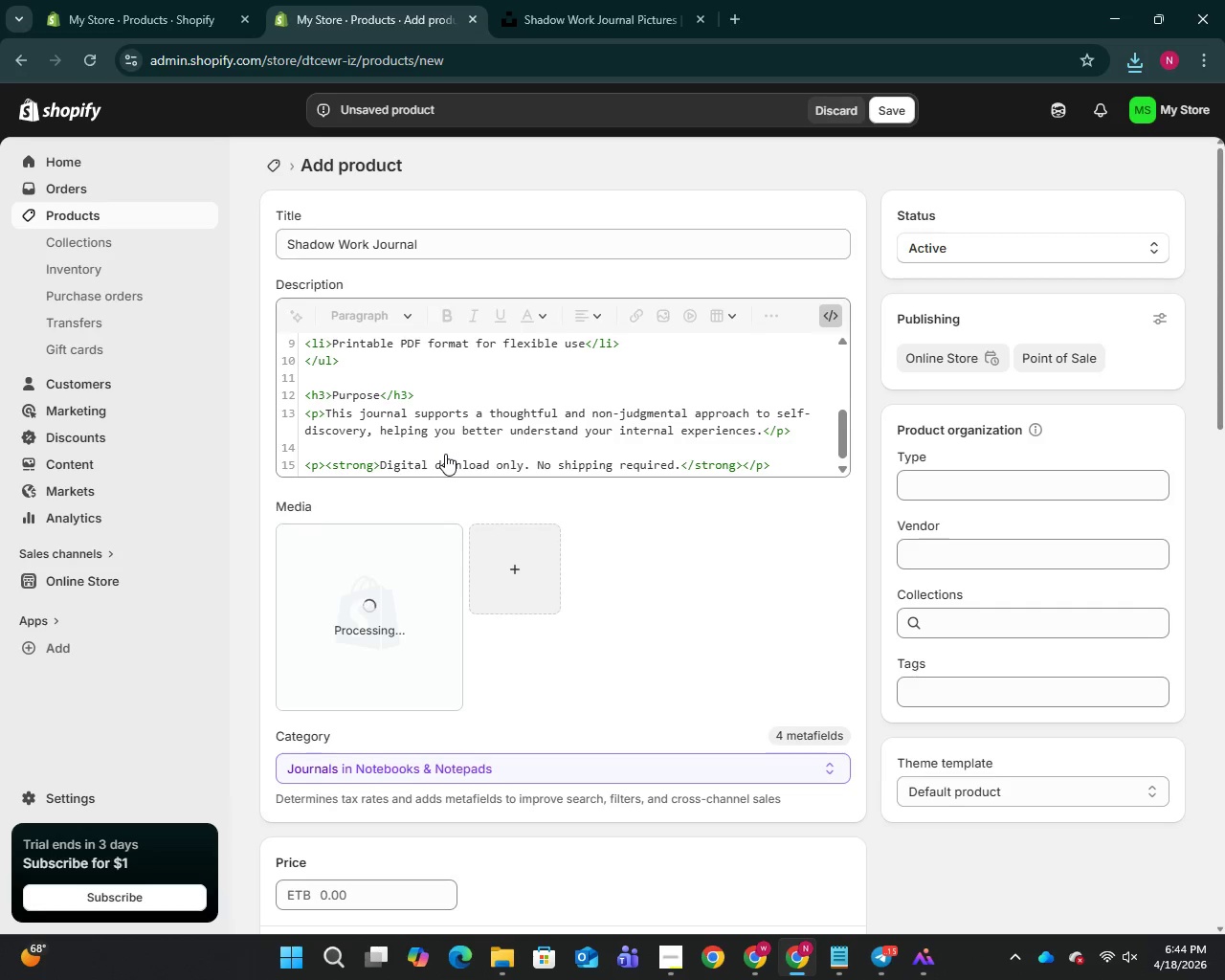 
wait(6.05)
 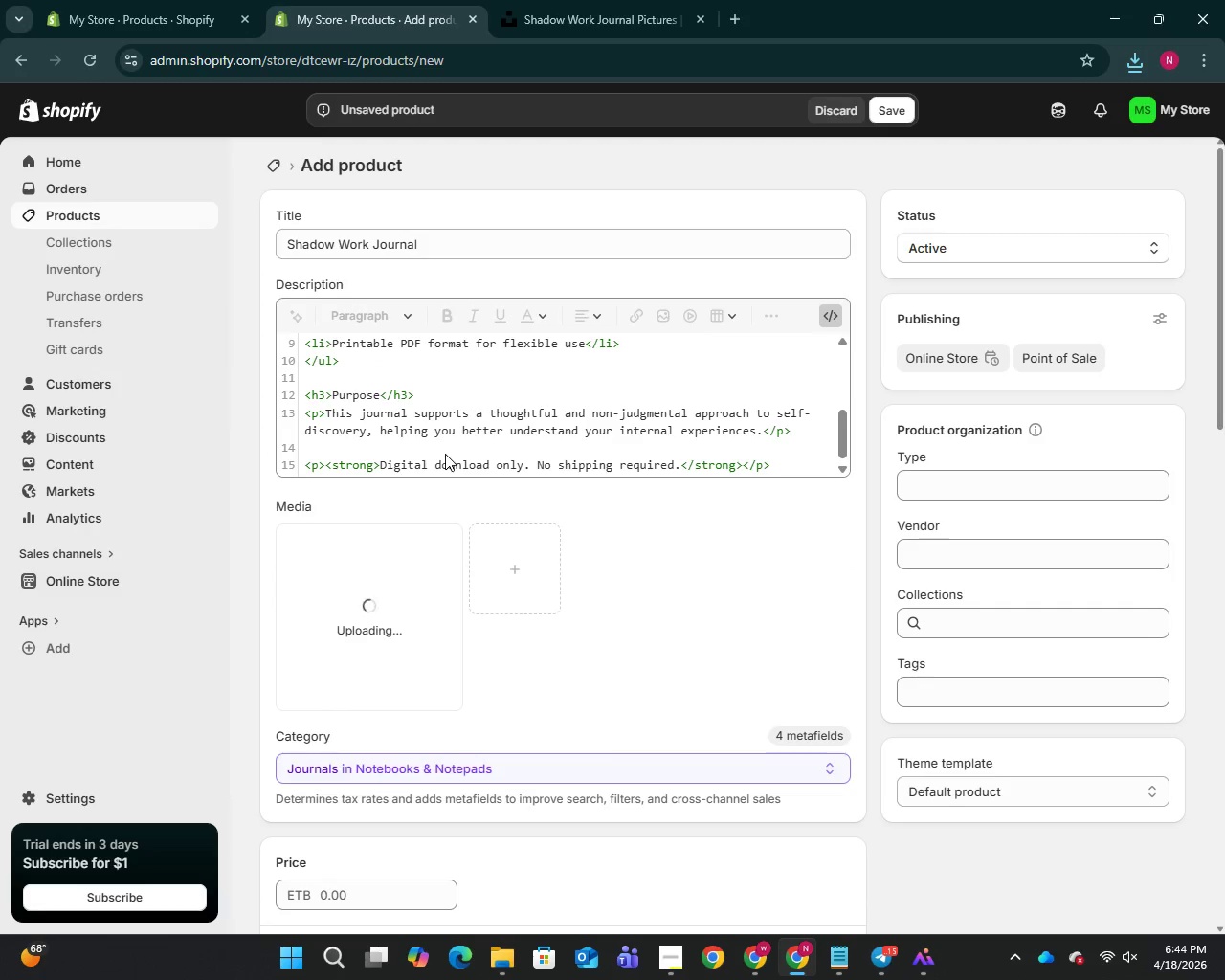 
left_click([925, 677])
 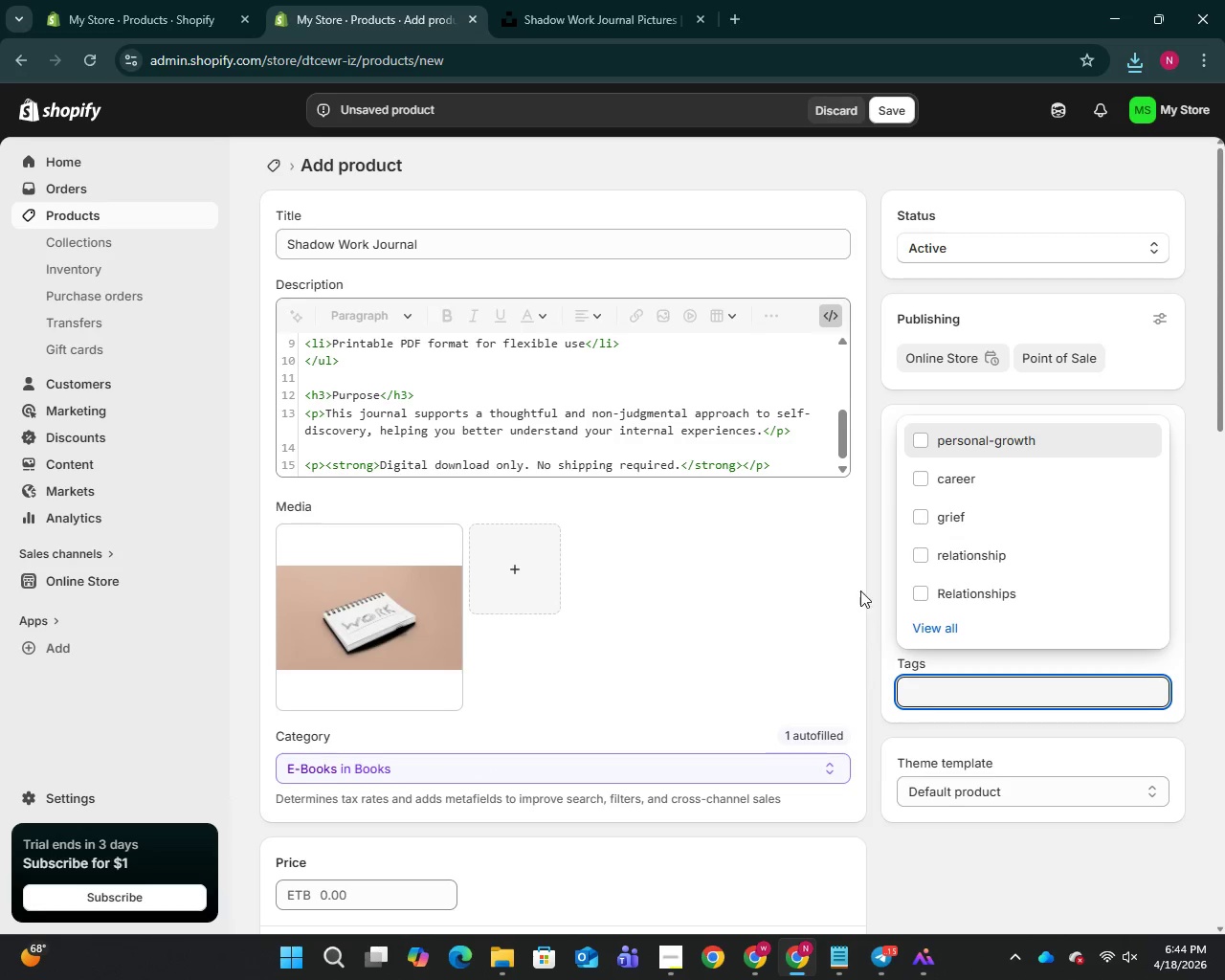 
left_click([922, 439])
 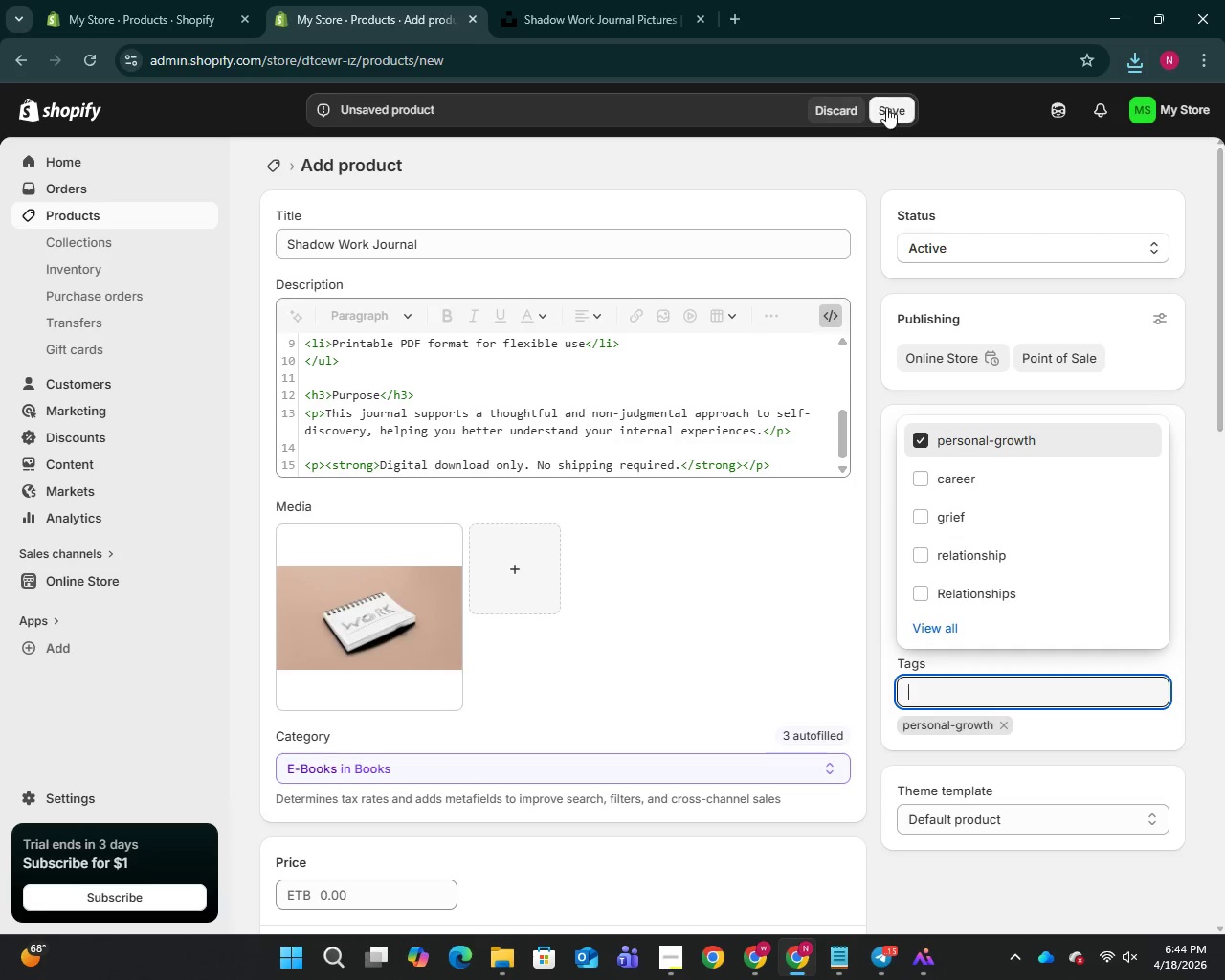 
left_click([886, 105])
 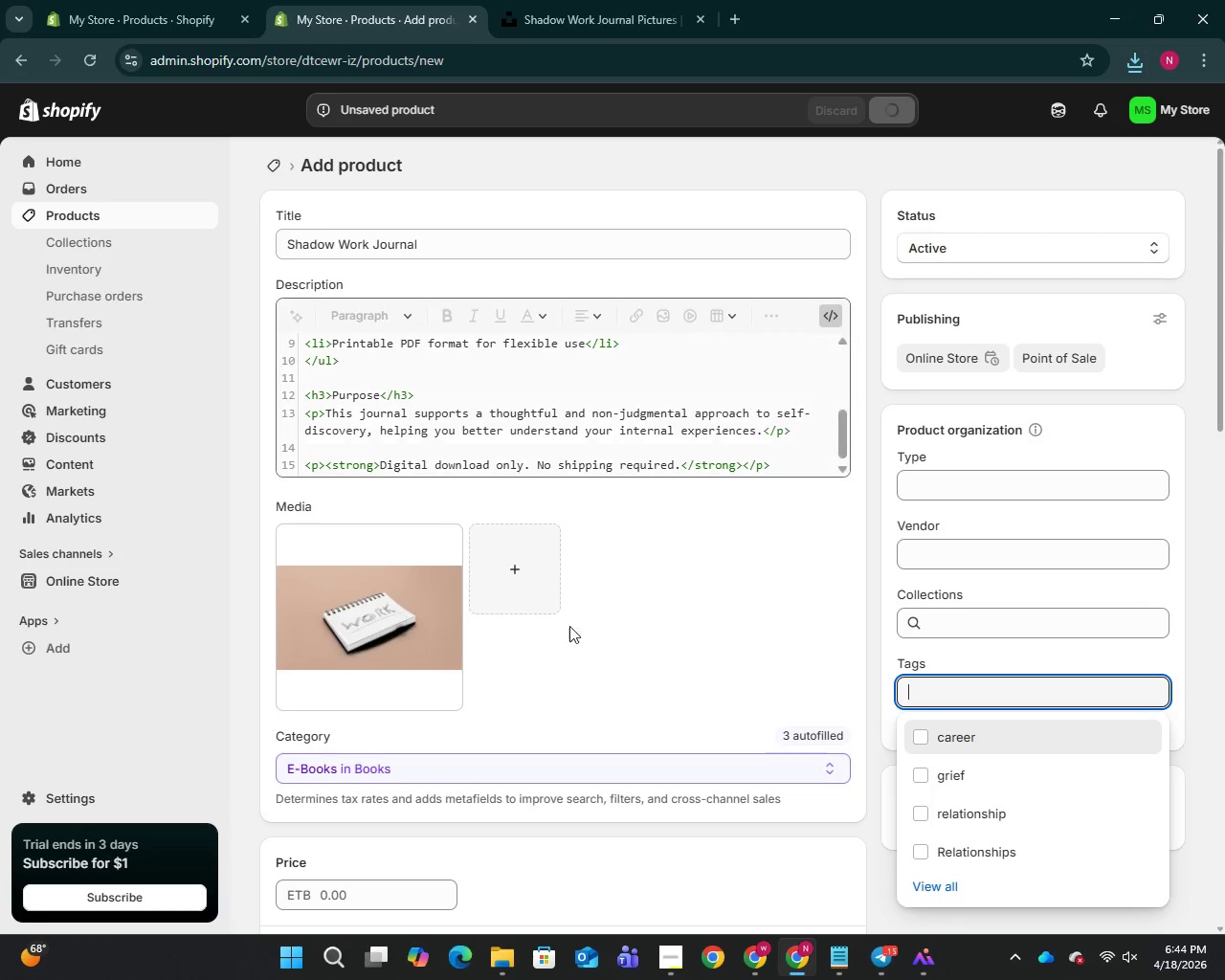 
scroll: coordinate [614, 709], scroll_direction: down, amount: 21.0
 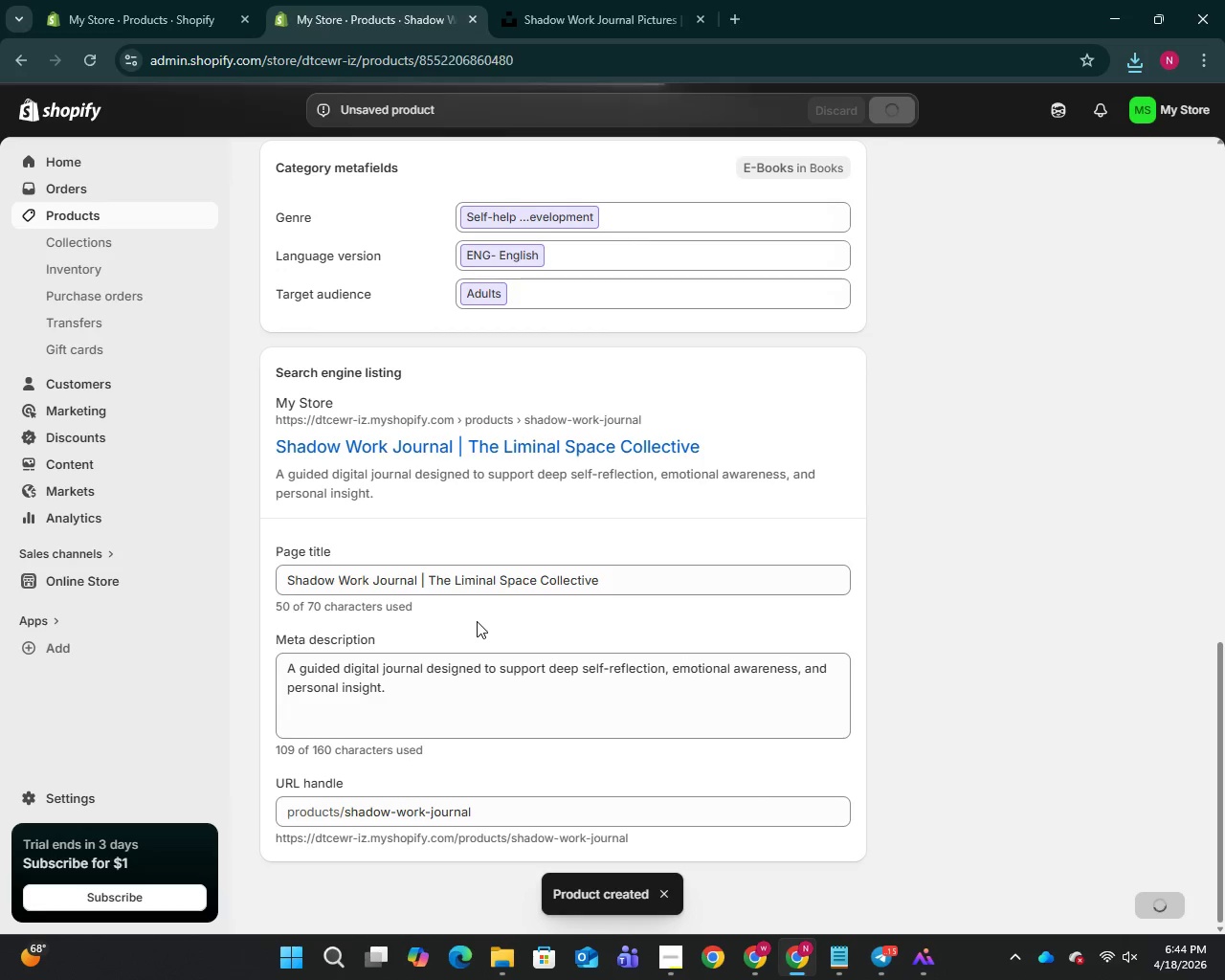 
scroll: coordinate [473, 614], scroll_direction: up, amount: 15.0
 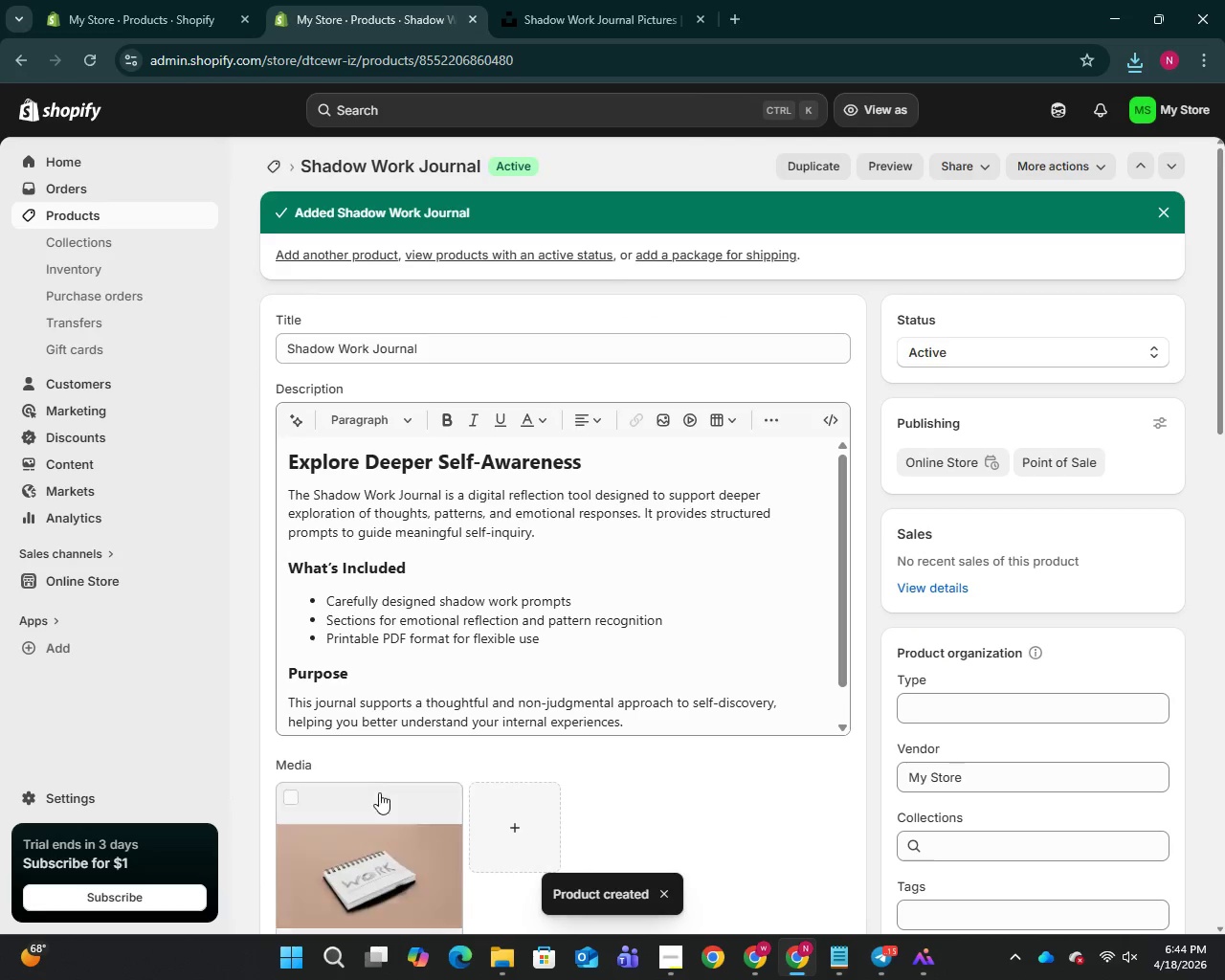 
scroll: coordinate [380, 788], scroll_direction: down, amount: 2.0
 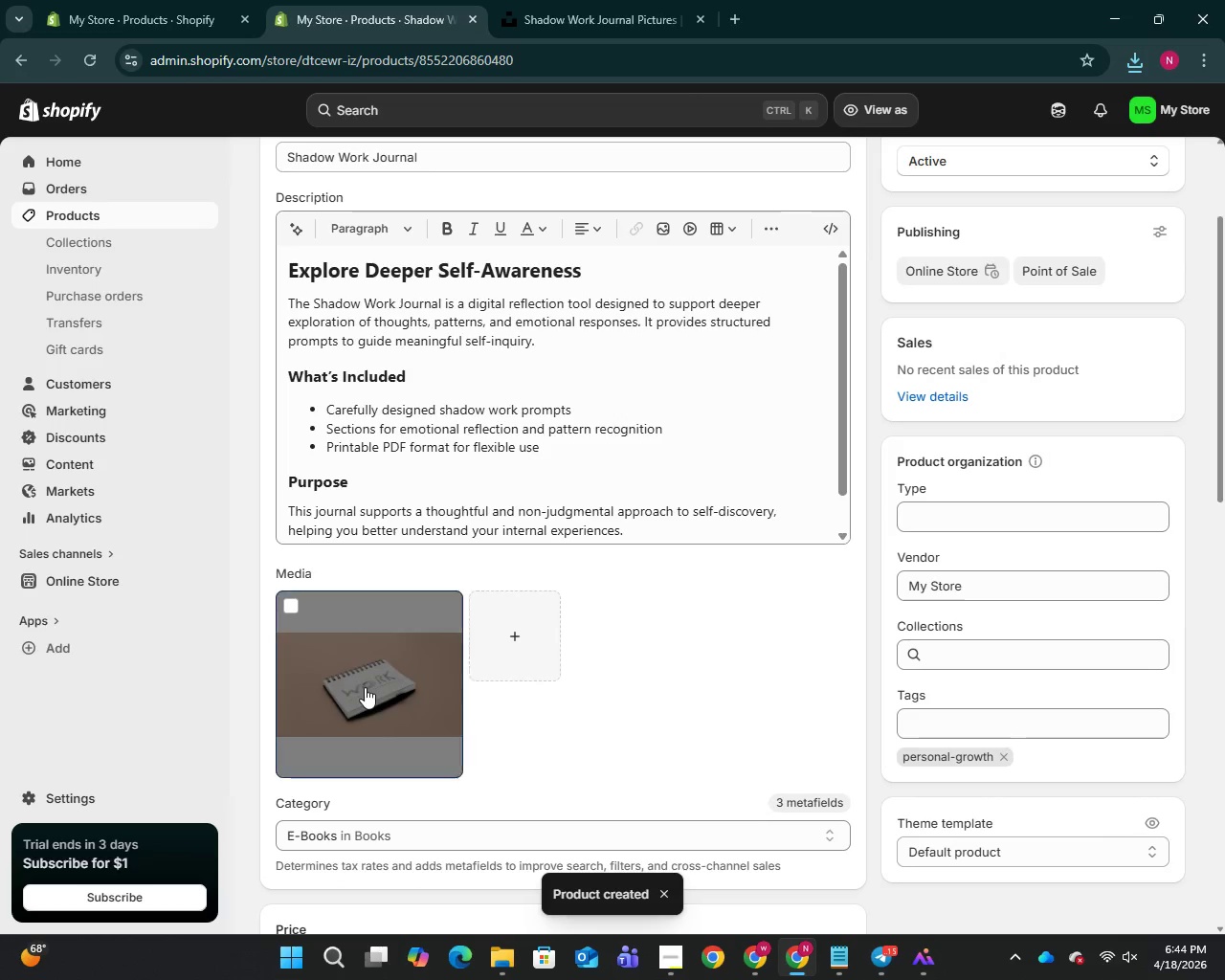 
left_click([365, 687])
 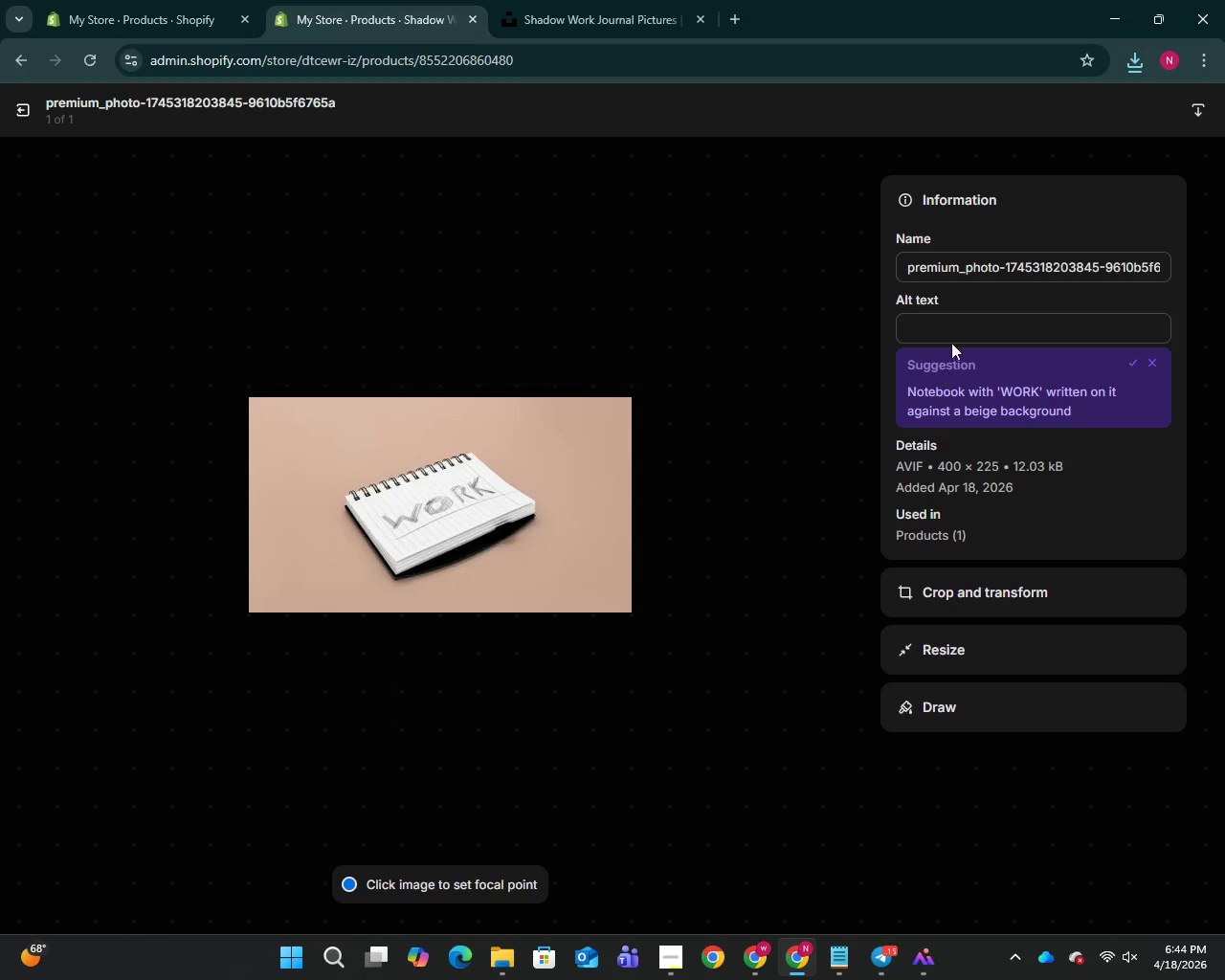 
left_click([939, 265])
 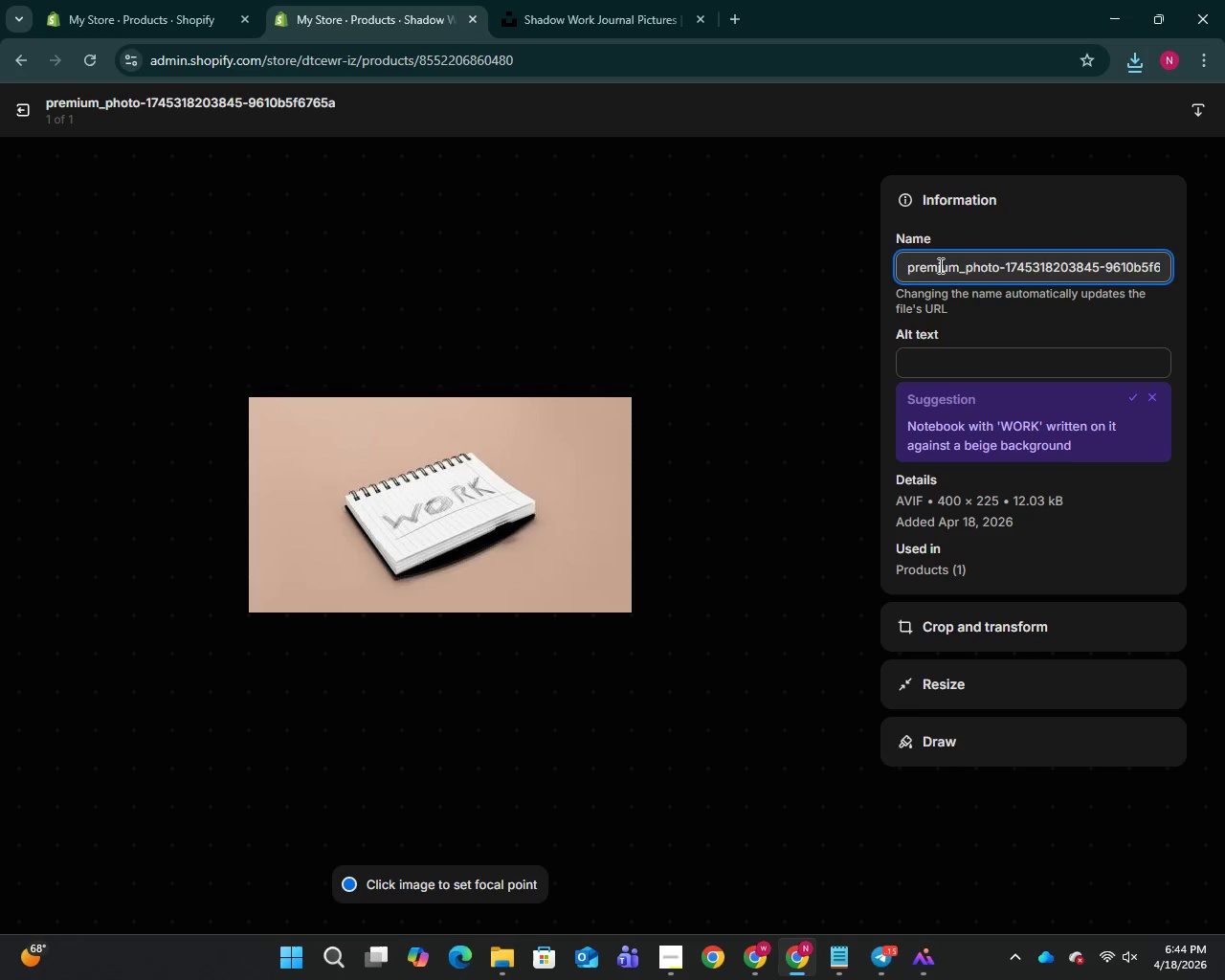 
key(Control+A)
 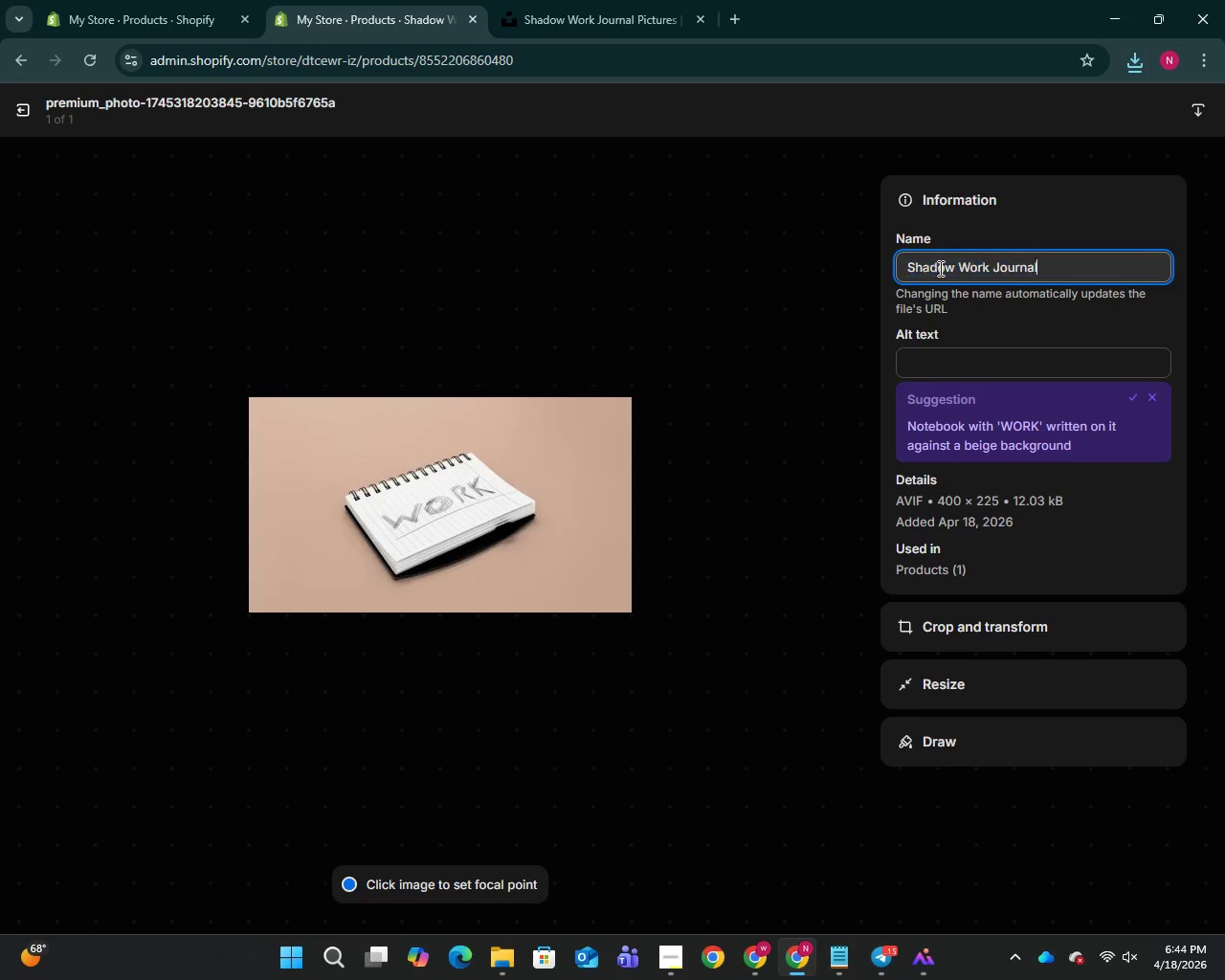 
key(Control+V)
 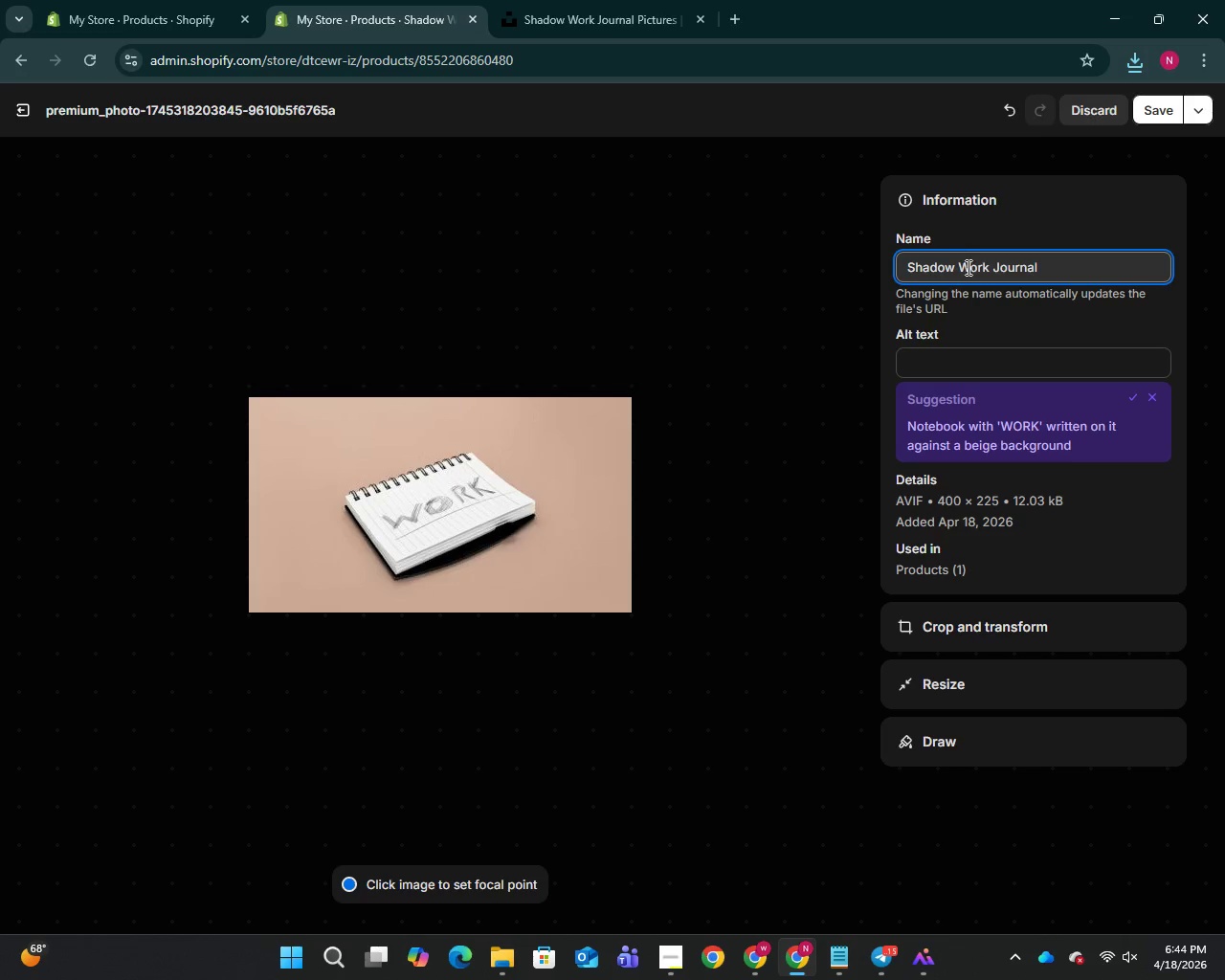 
left_click([970, 267])
 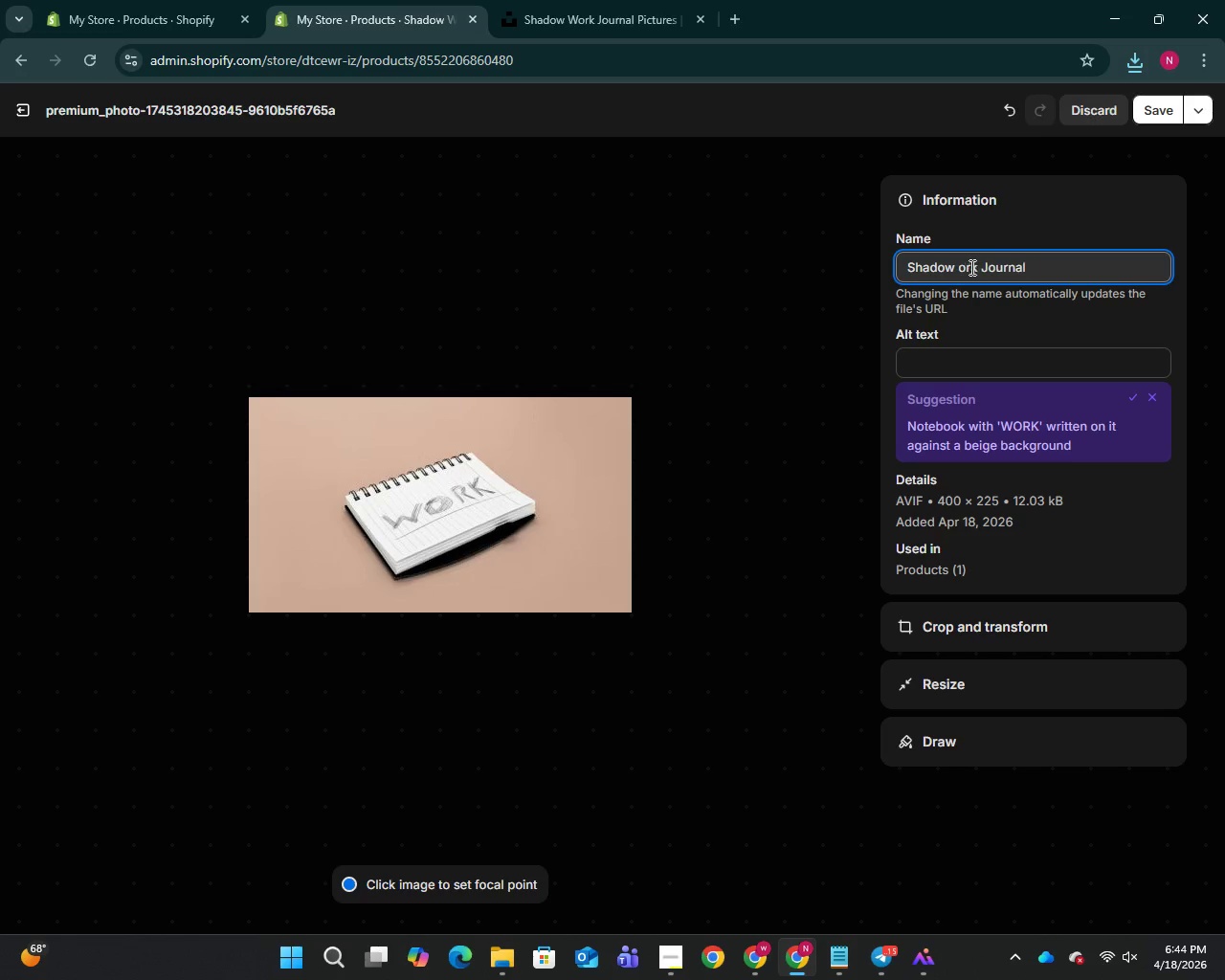 
key(Backspace)
 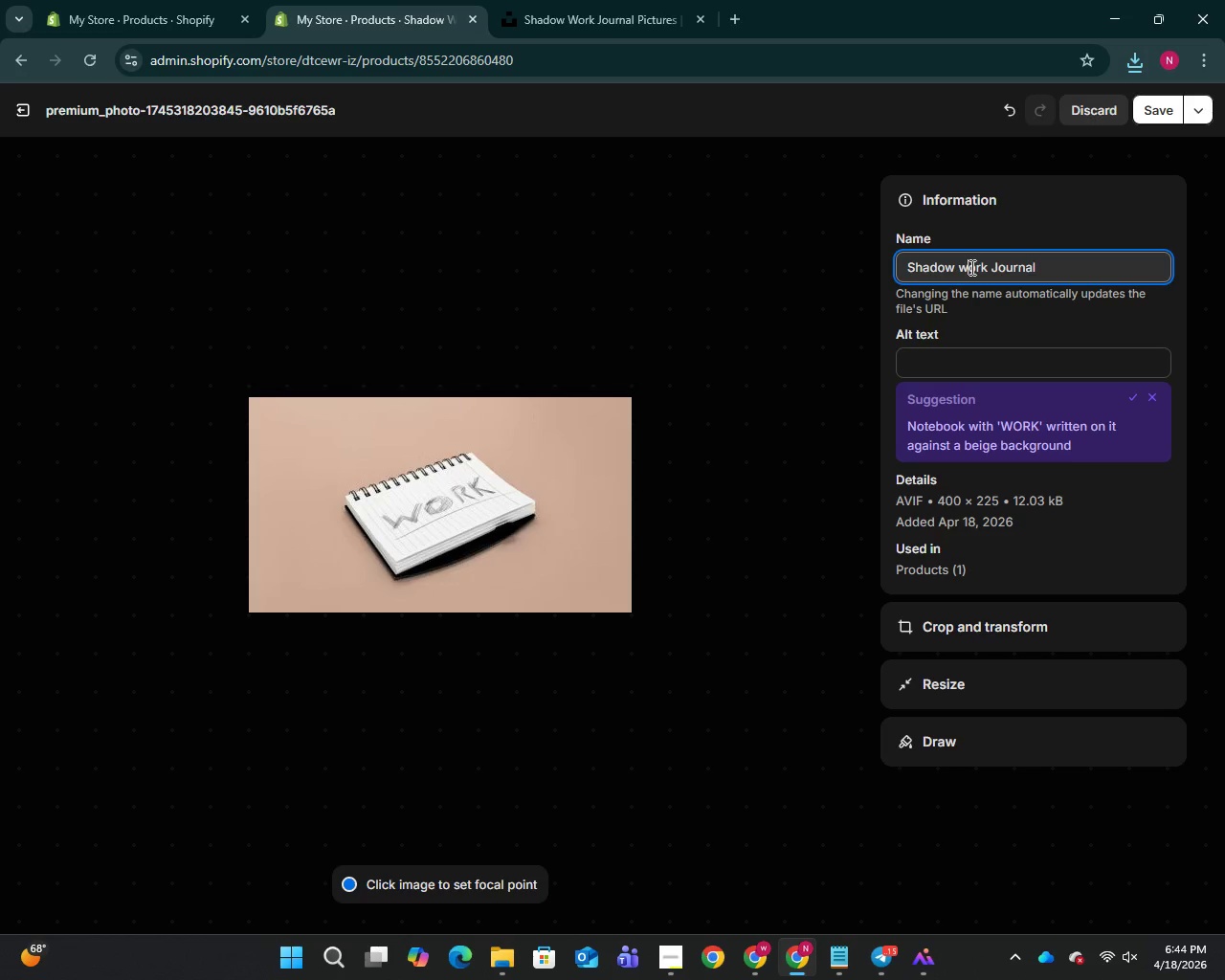 
key(W)
 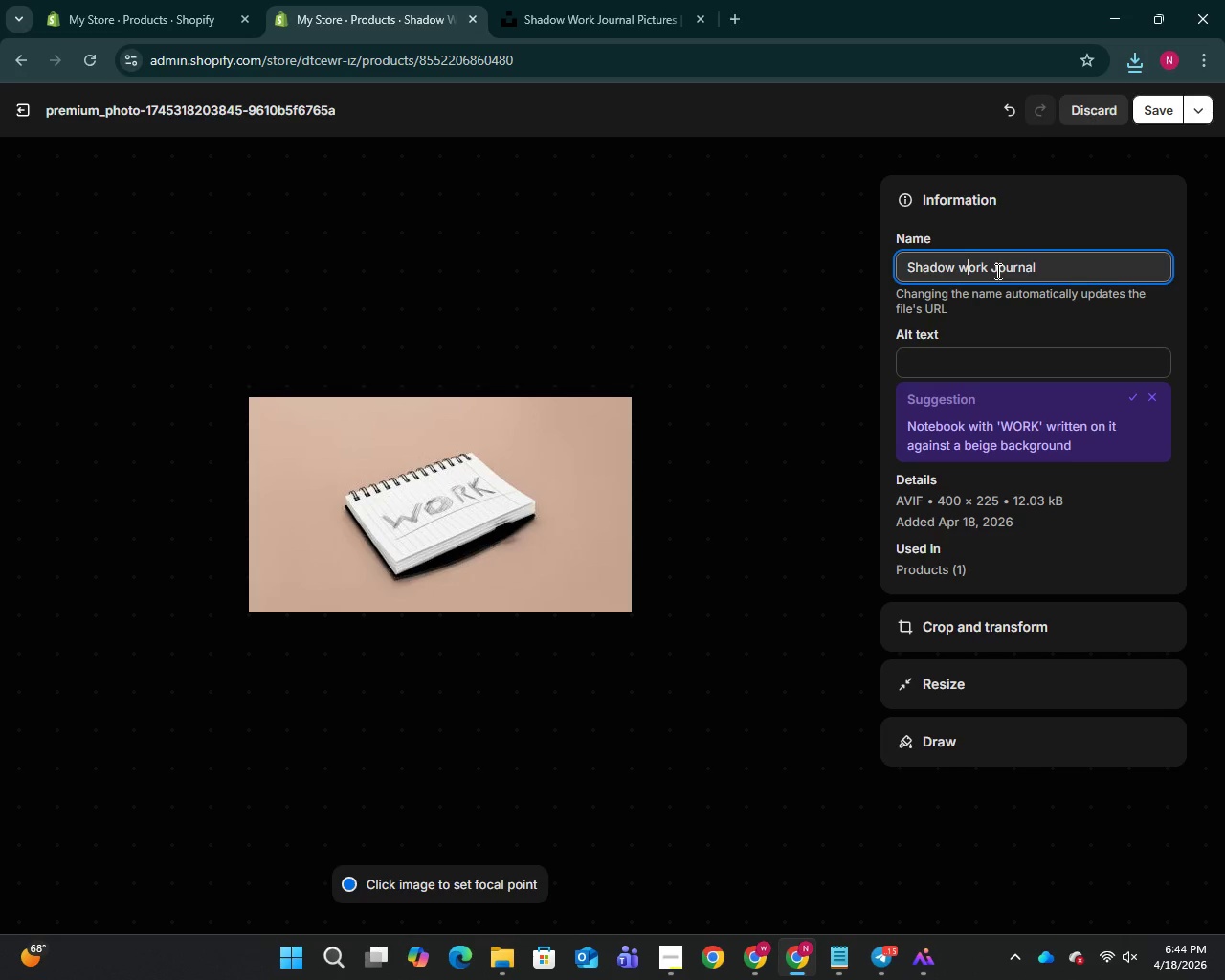 
left_click([996, 271])
 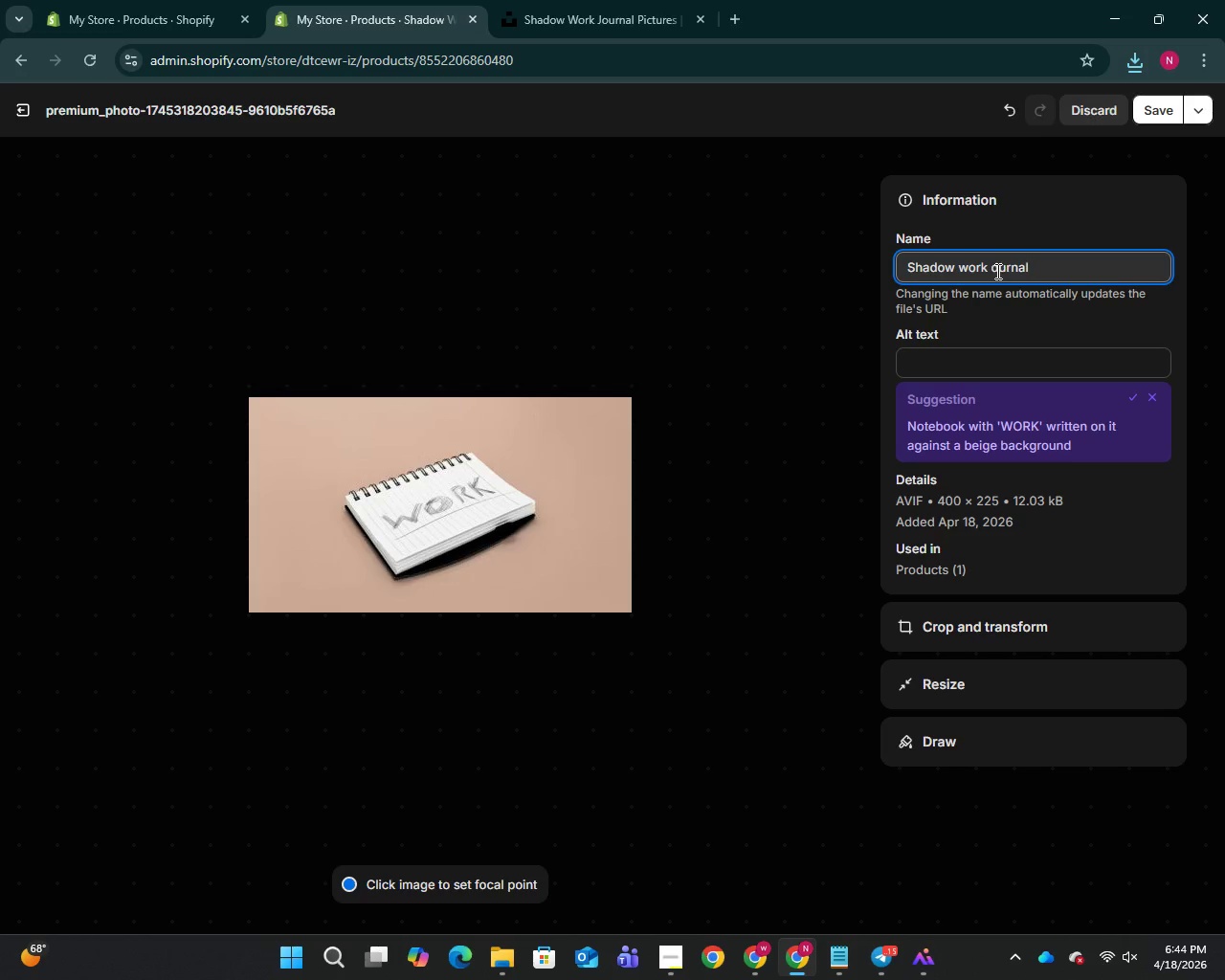 
key(Backspace)
 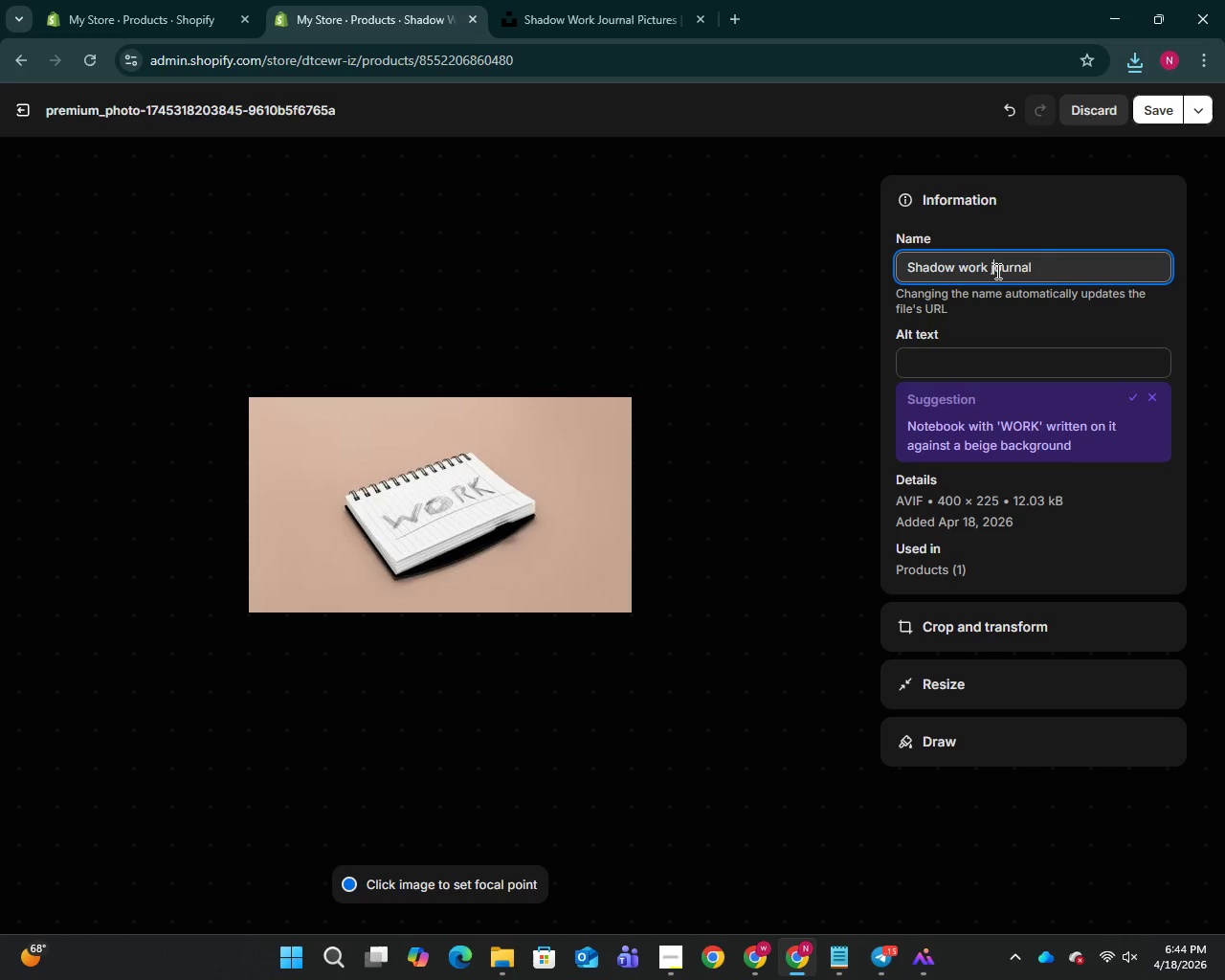 
key(J)
 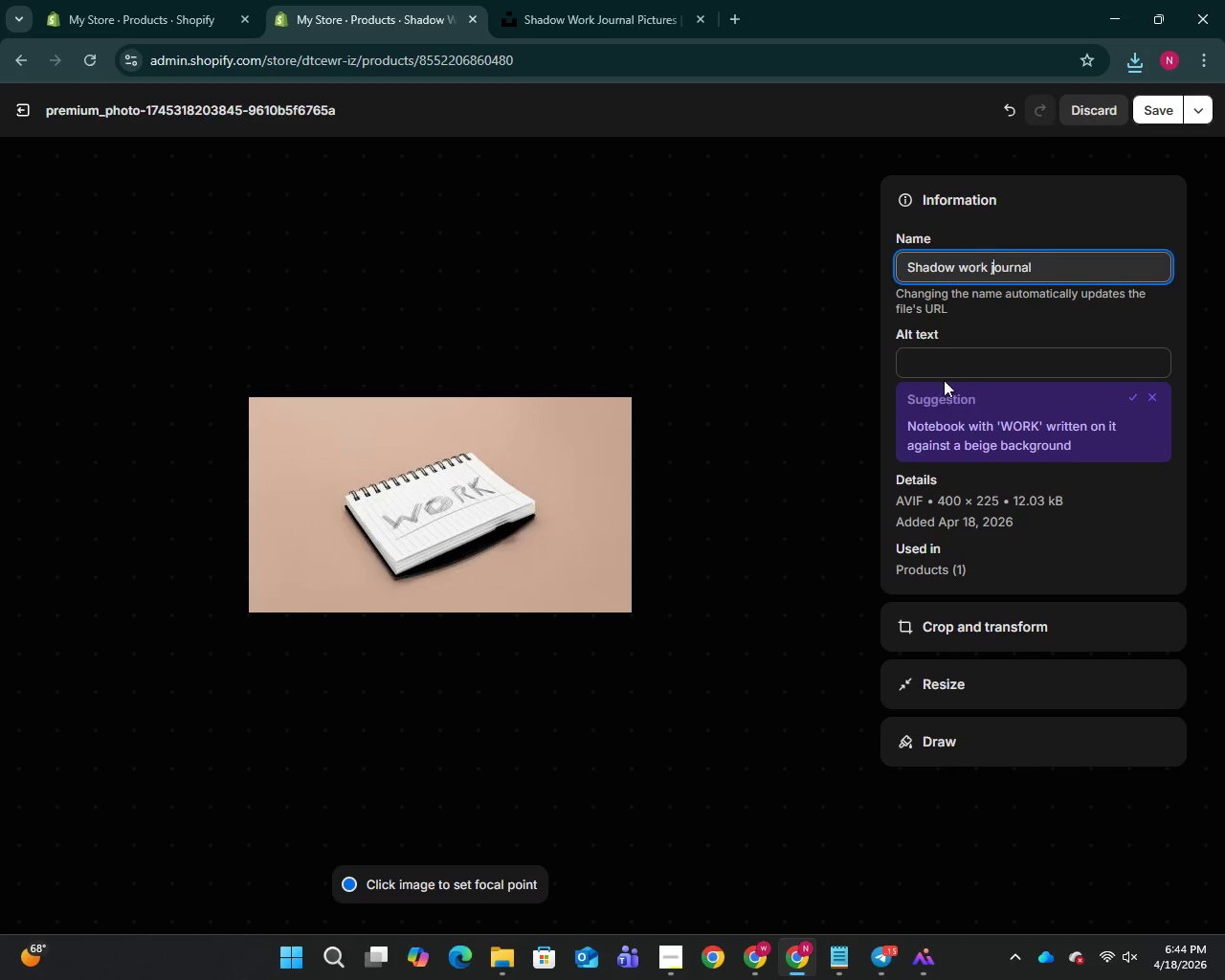 
left_click([937, 364])
 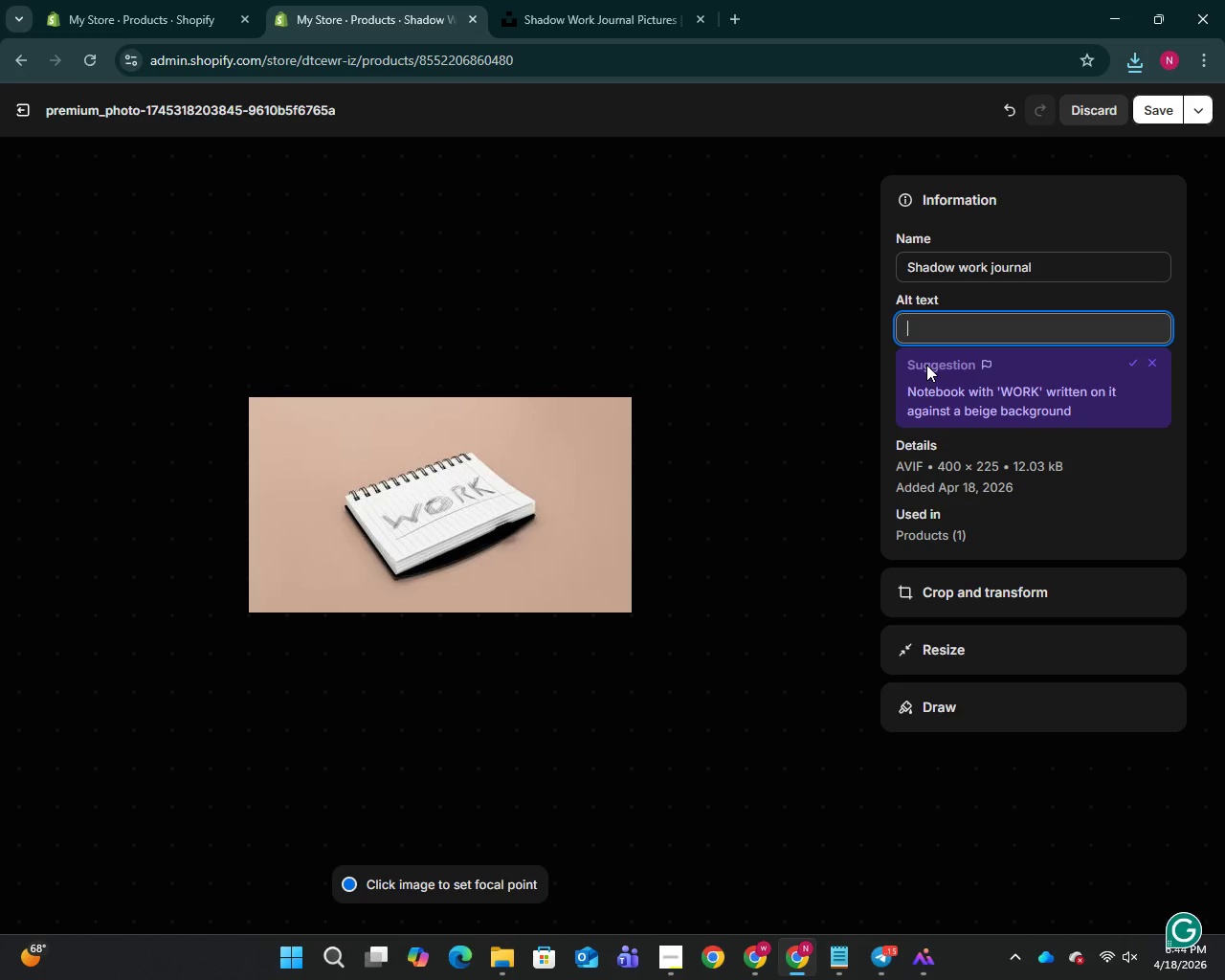 
type(Shadow work journal digital pages for emotional reflection)
 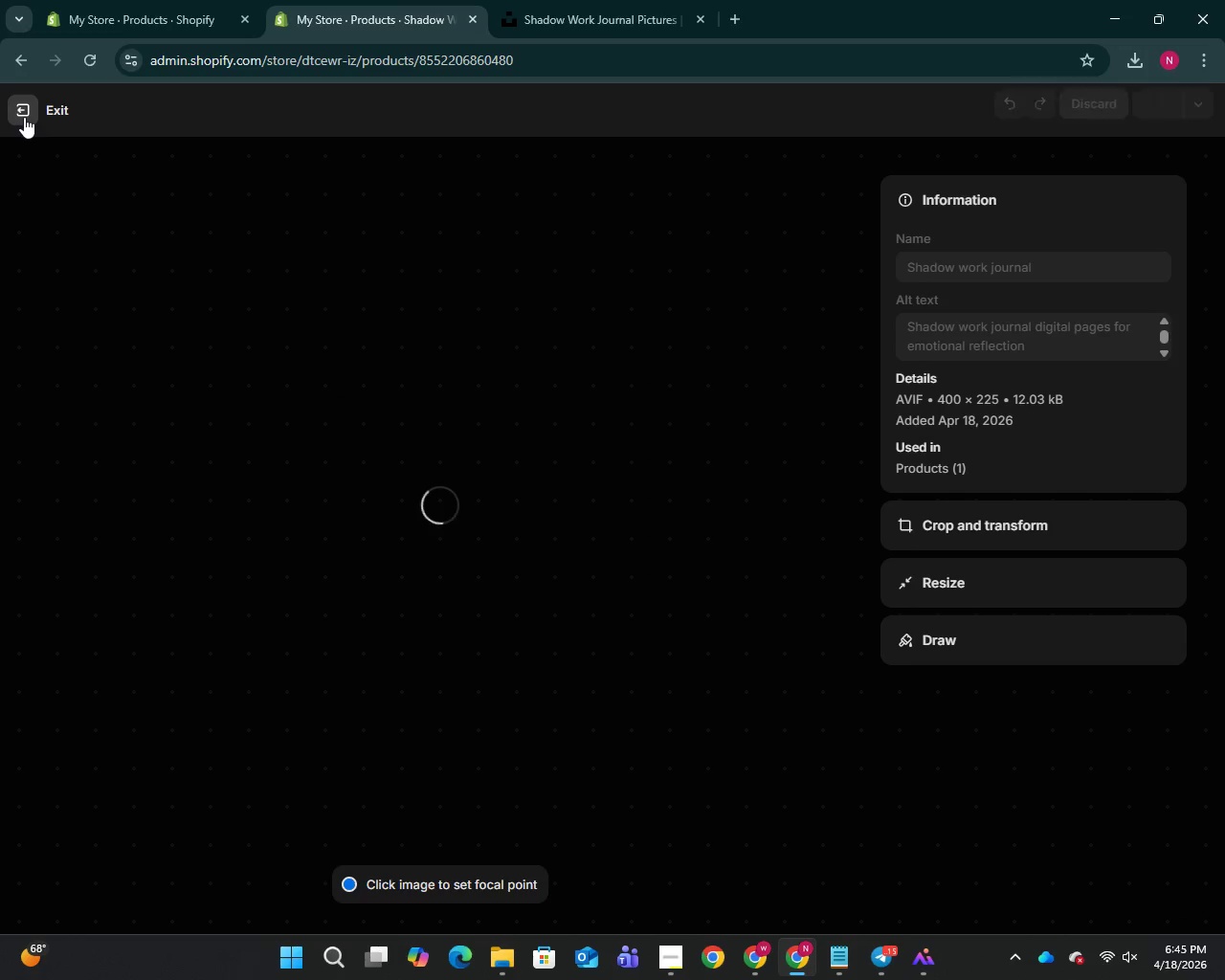 
left_click([24, 117])
 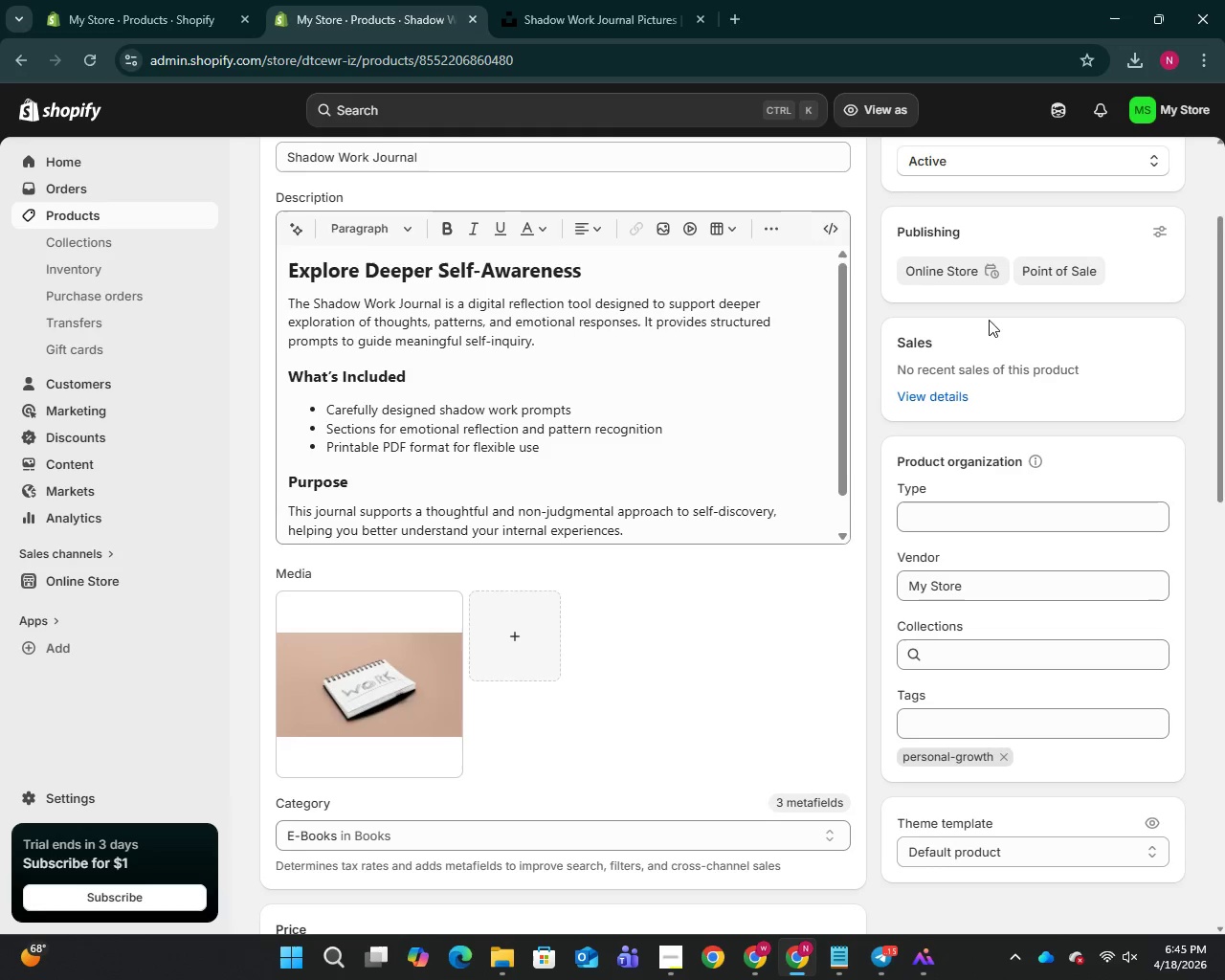 
scroll: coordinate [918, 340], scroll_direction: up, amount: 14.0
 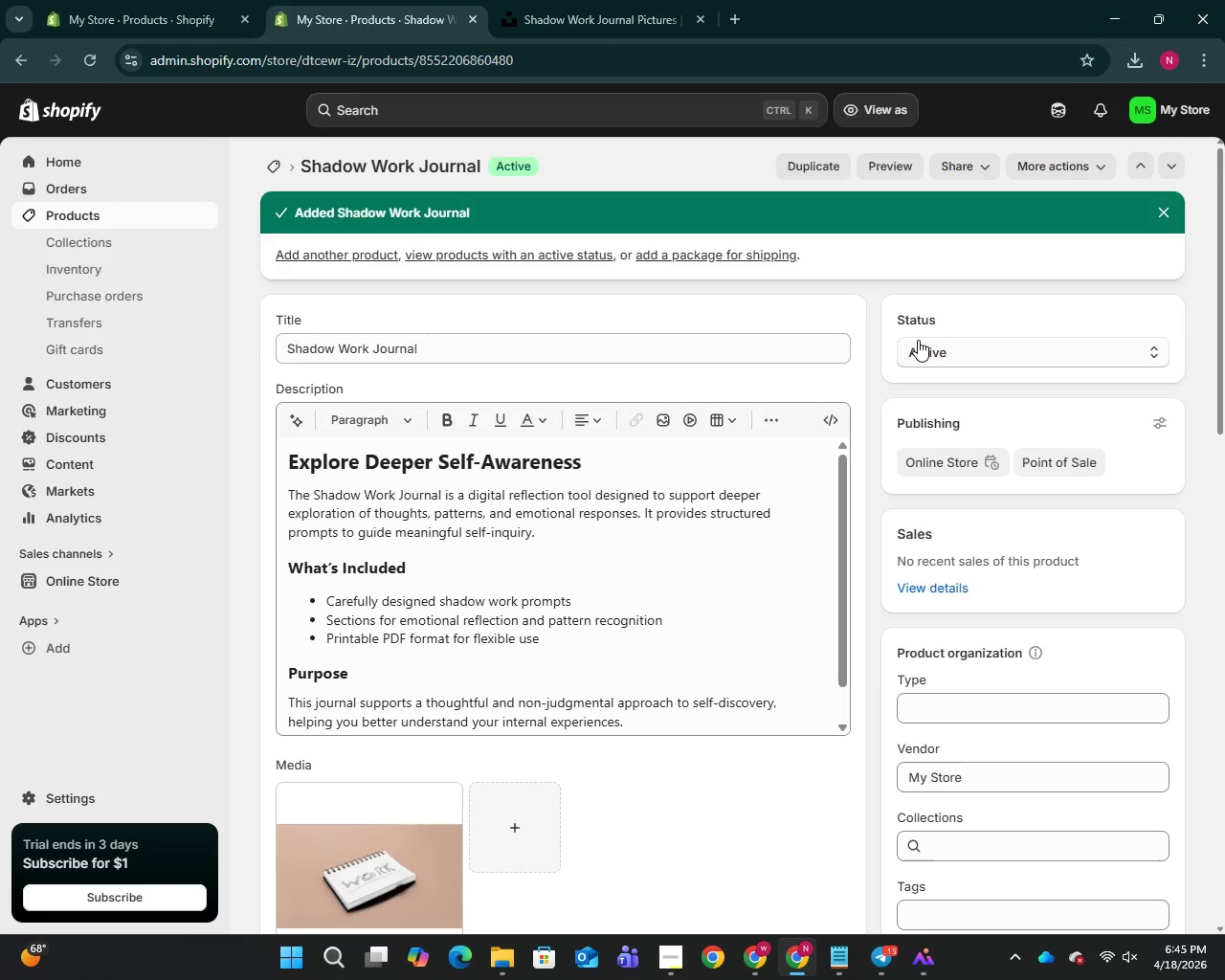 
scroll: coordinate [918, 340], scroll_direction: down, amount: 5.0
 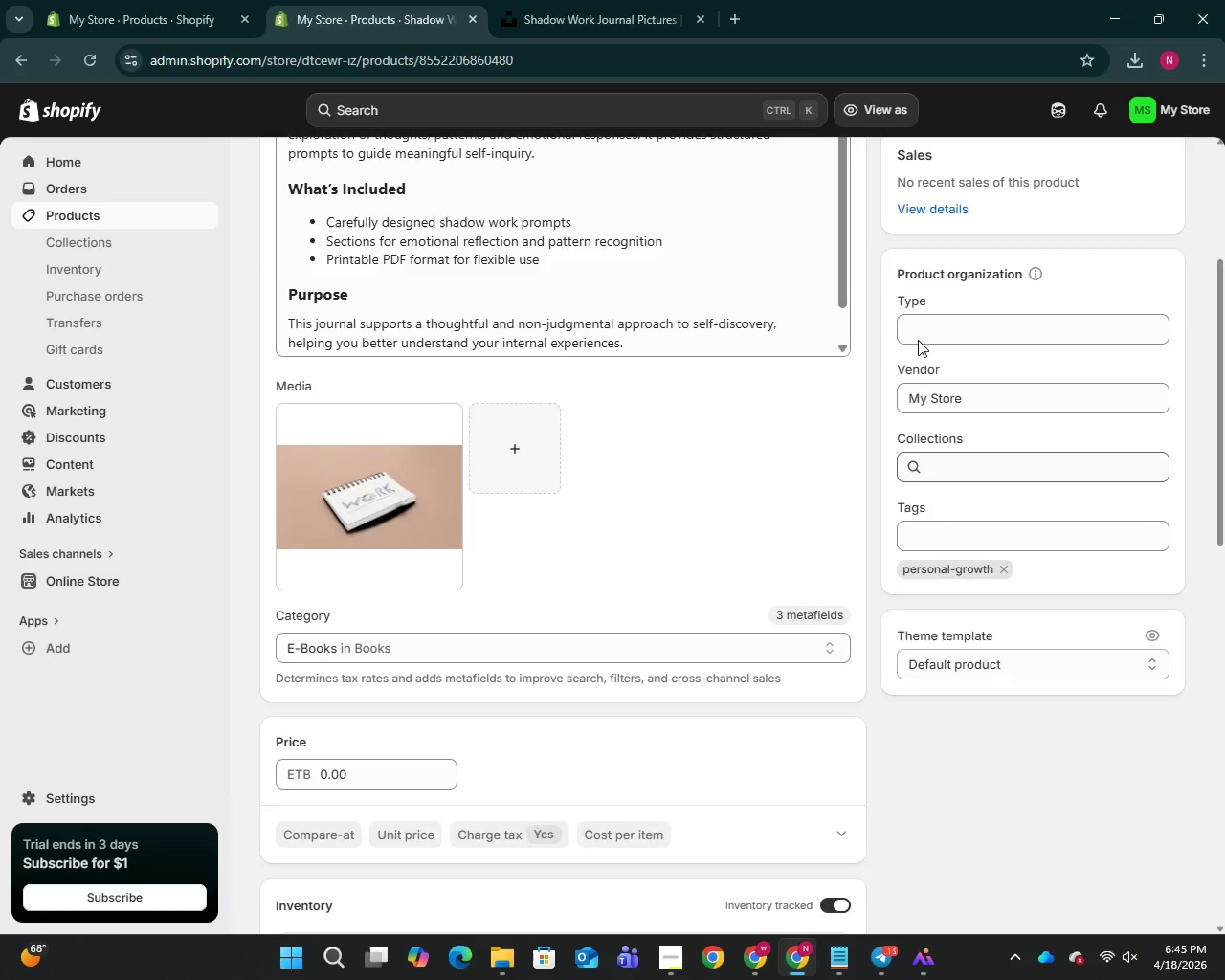 
scroll: coordinate [918, 340], scroll_direction: up, amount: 2.0
 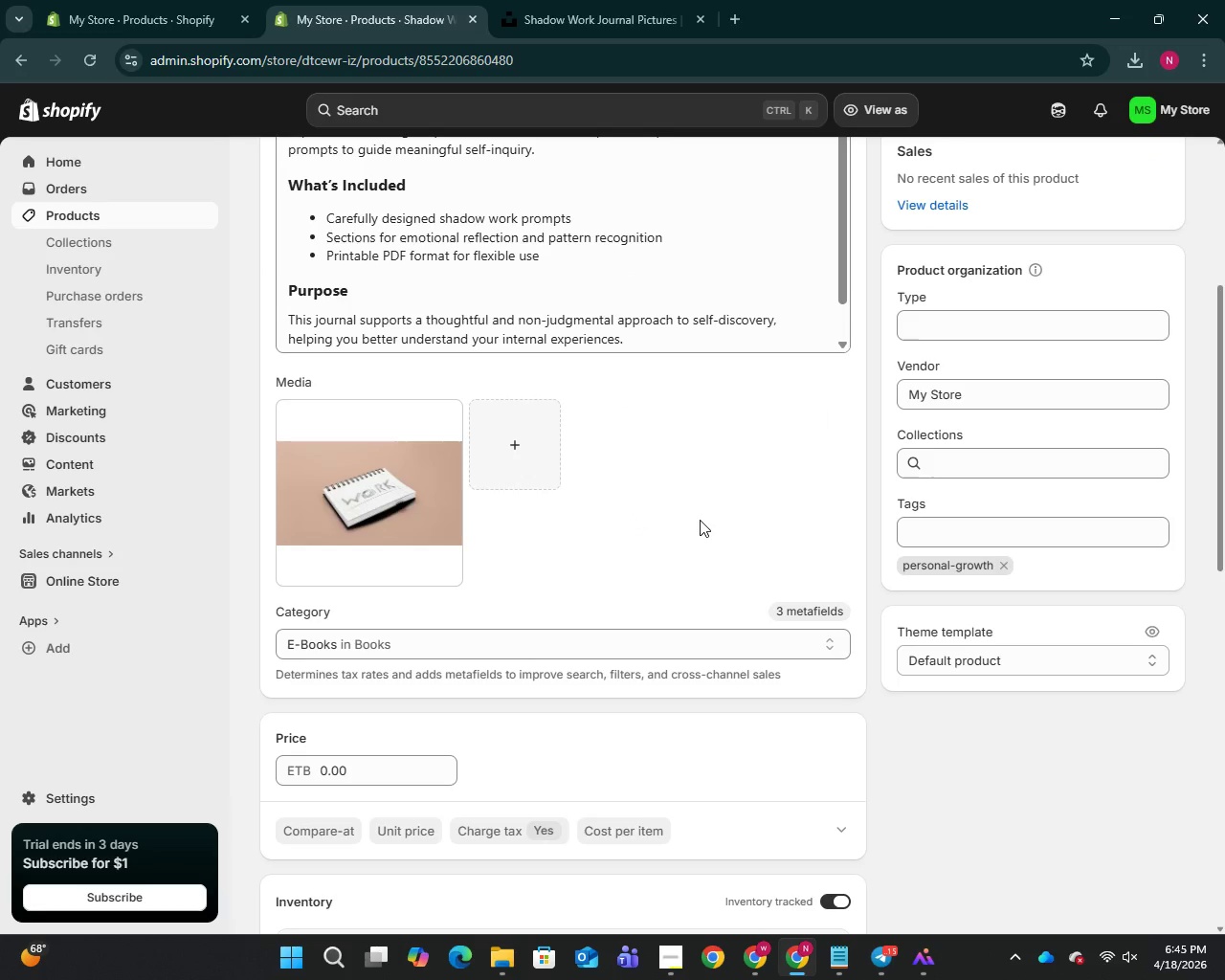 
scroll: coordinate [700, 520], scroll_direction: down, amount: 8.0
 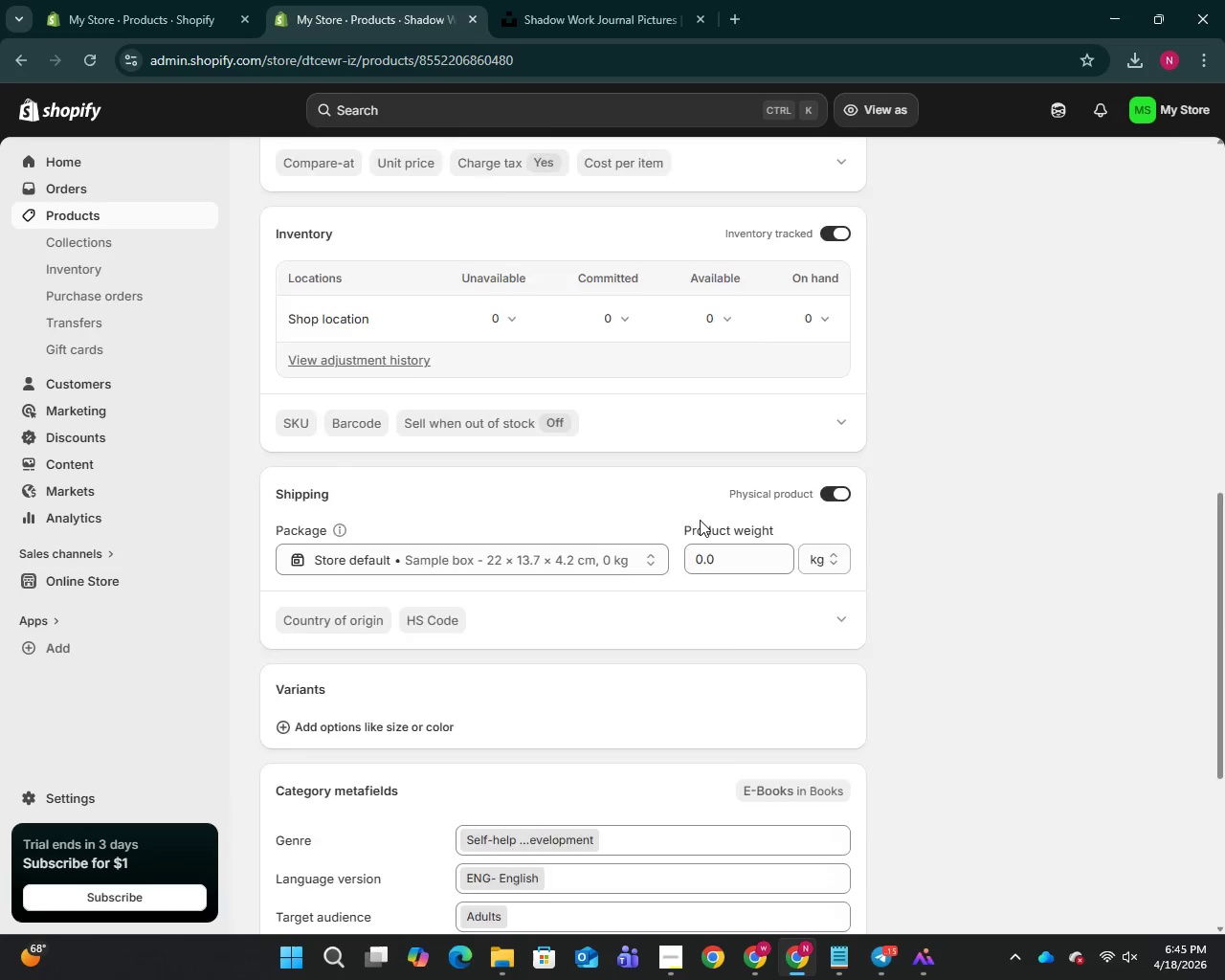 
scroll: coordinate [700, 520], scroll_direction: up, amount: 18.0
 